 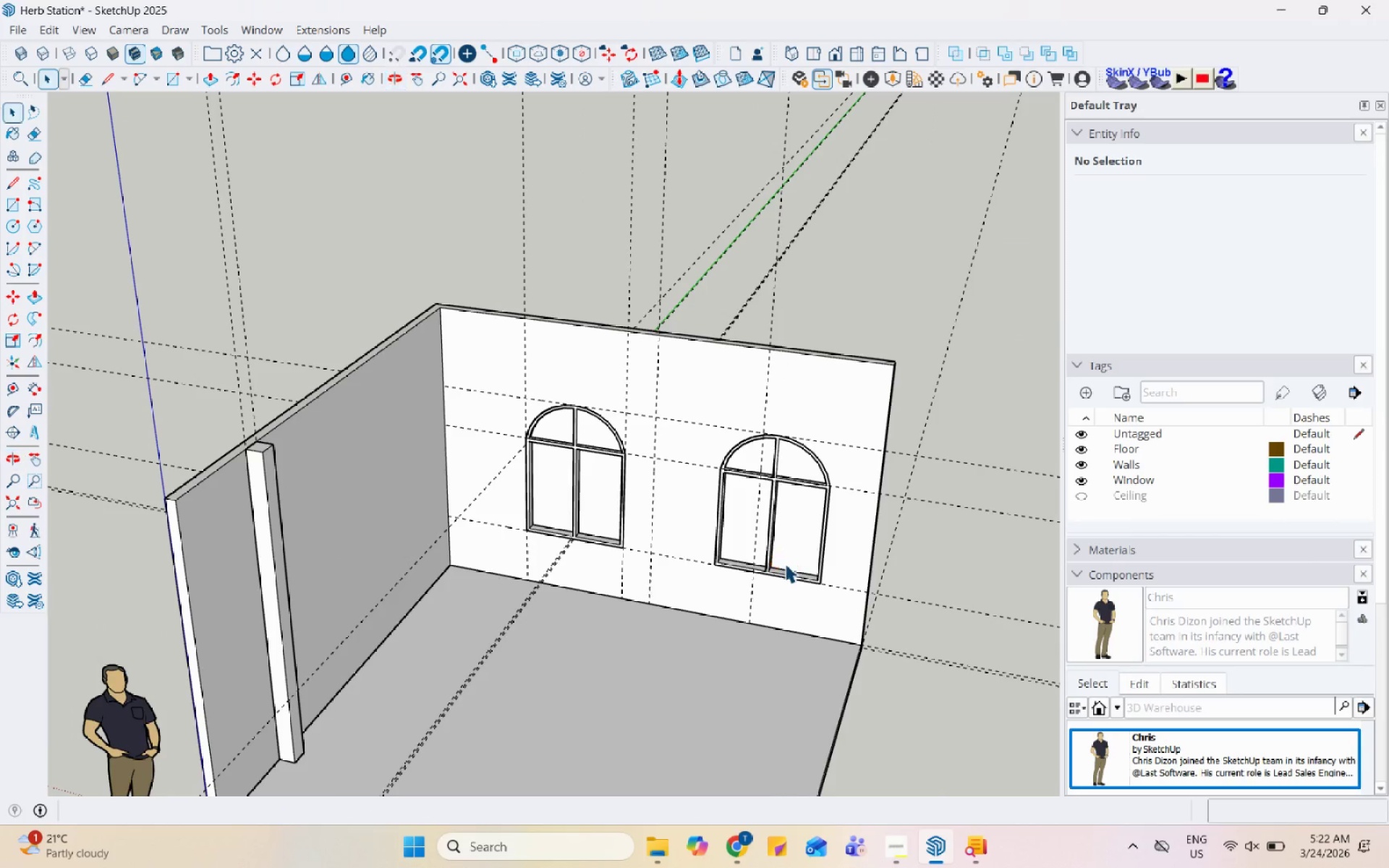 
scroll: coordinate [413, 505], scroll_direction: down, amount: 1.0
 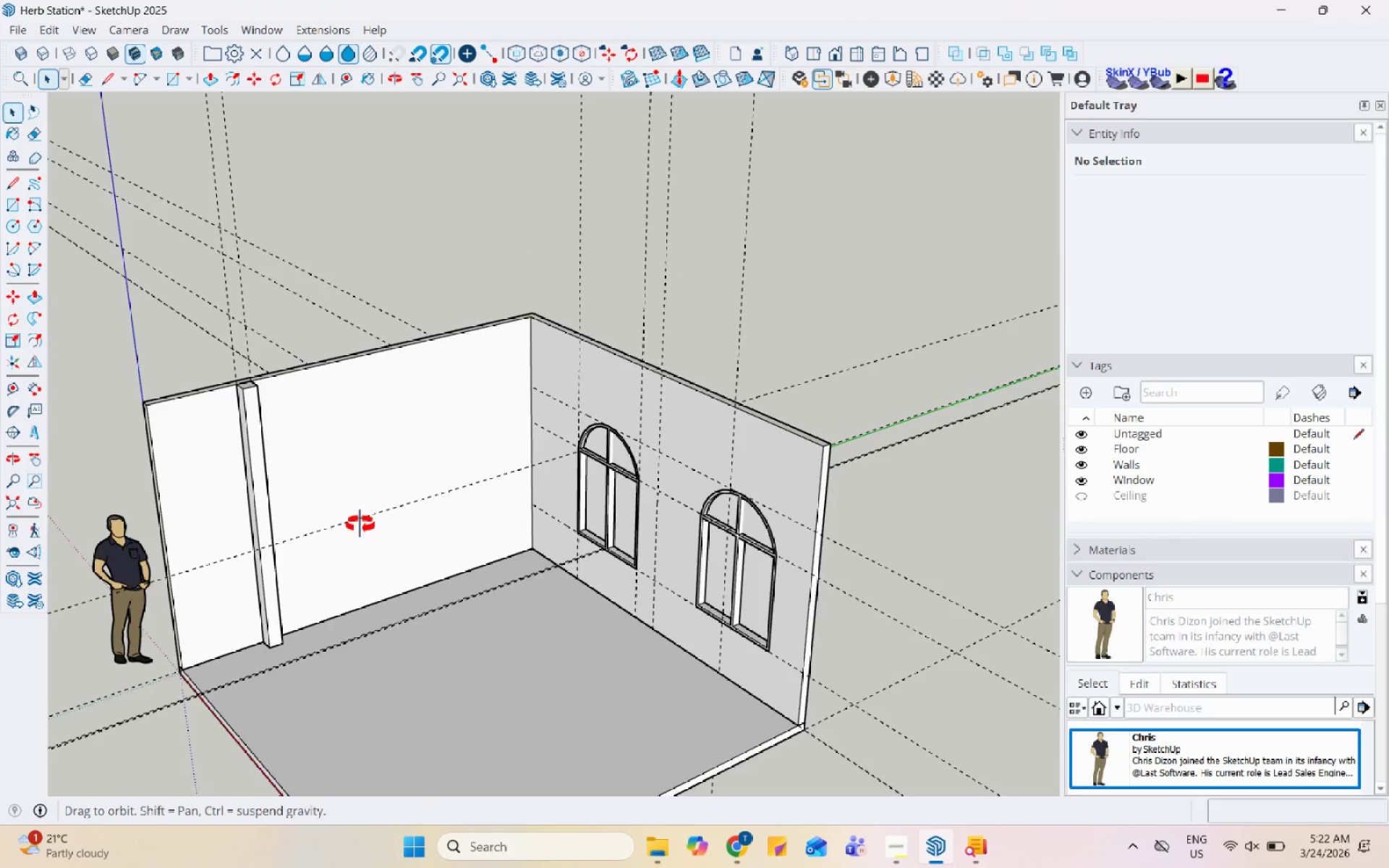 
wait(6.47)
 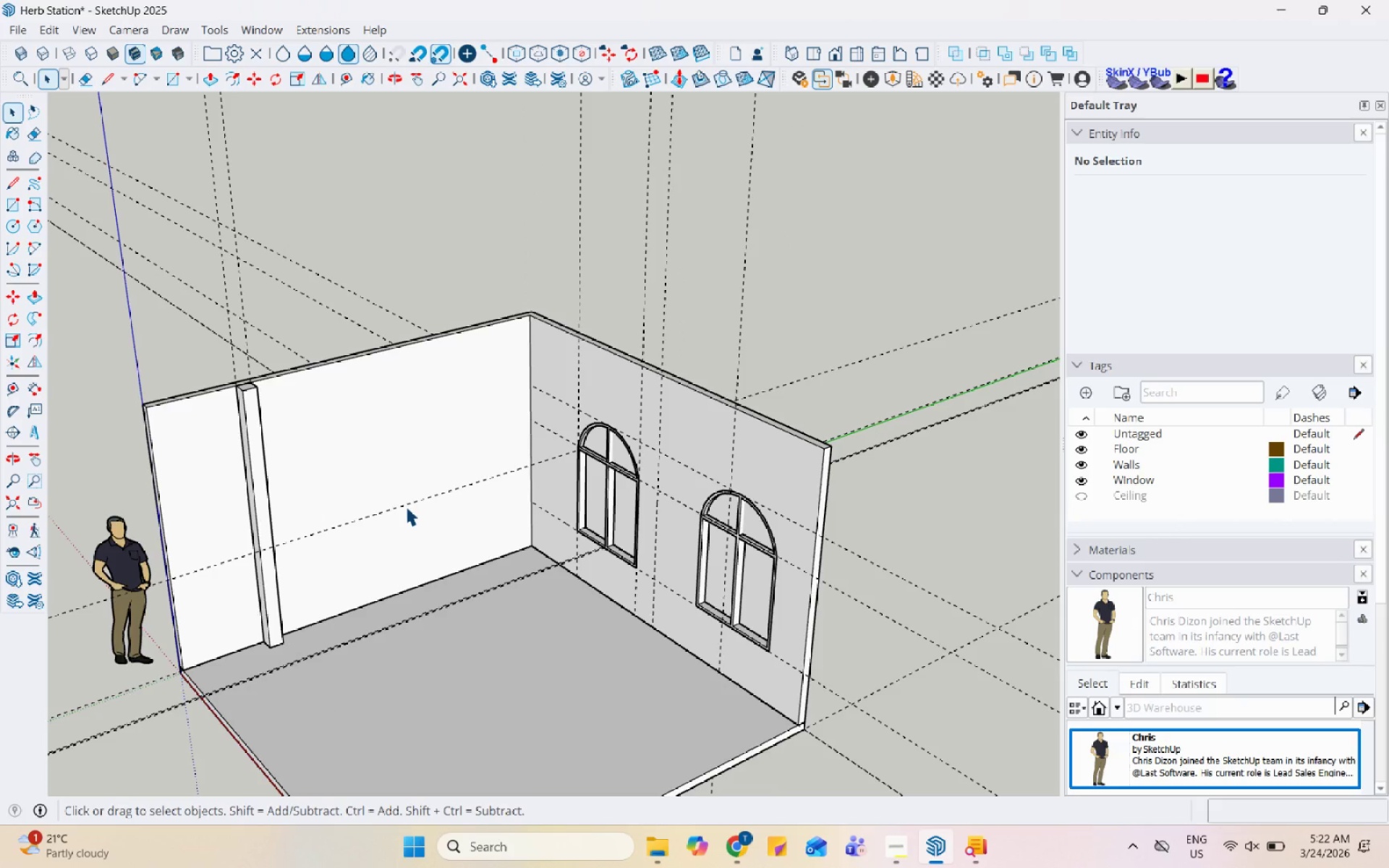 
scroll: coordinate [372, 523], scroll_direction: up, amount: 1.0
 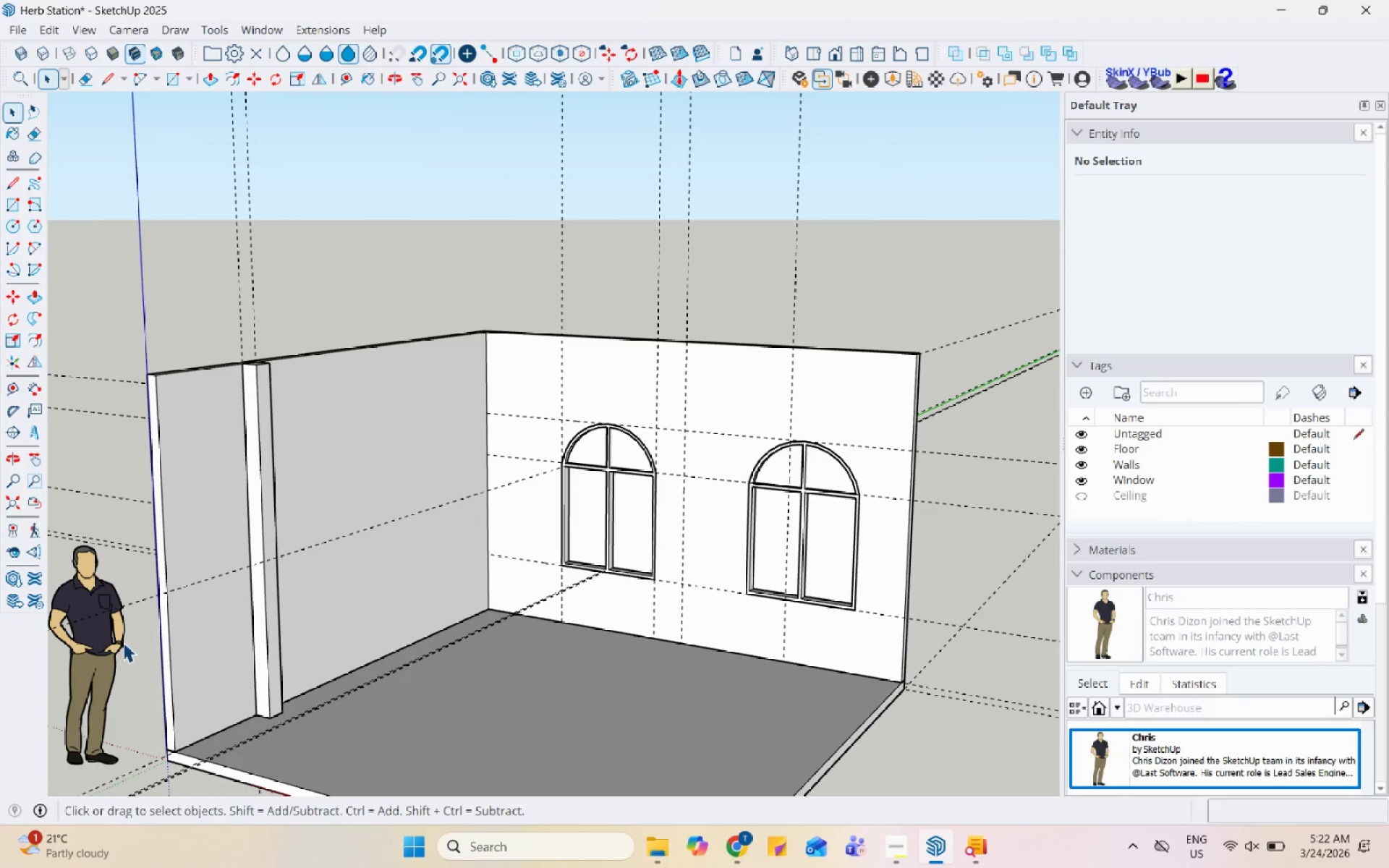 
left_click([90, 669])
 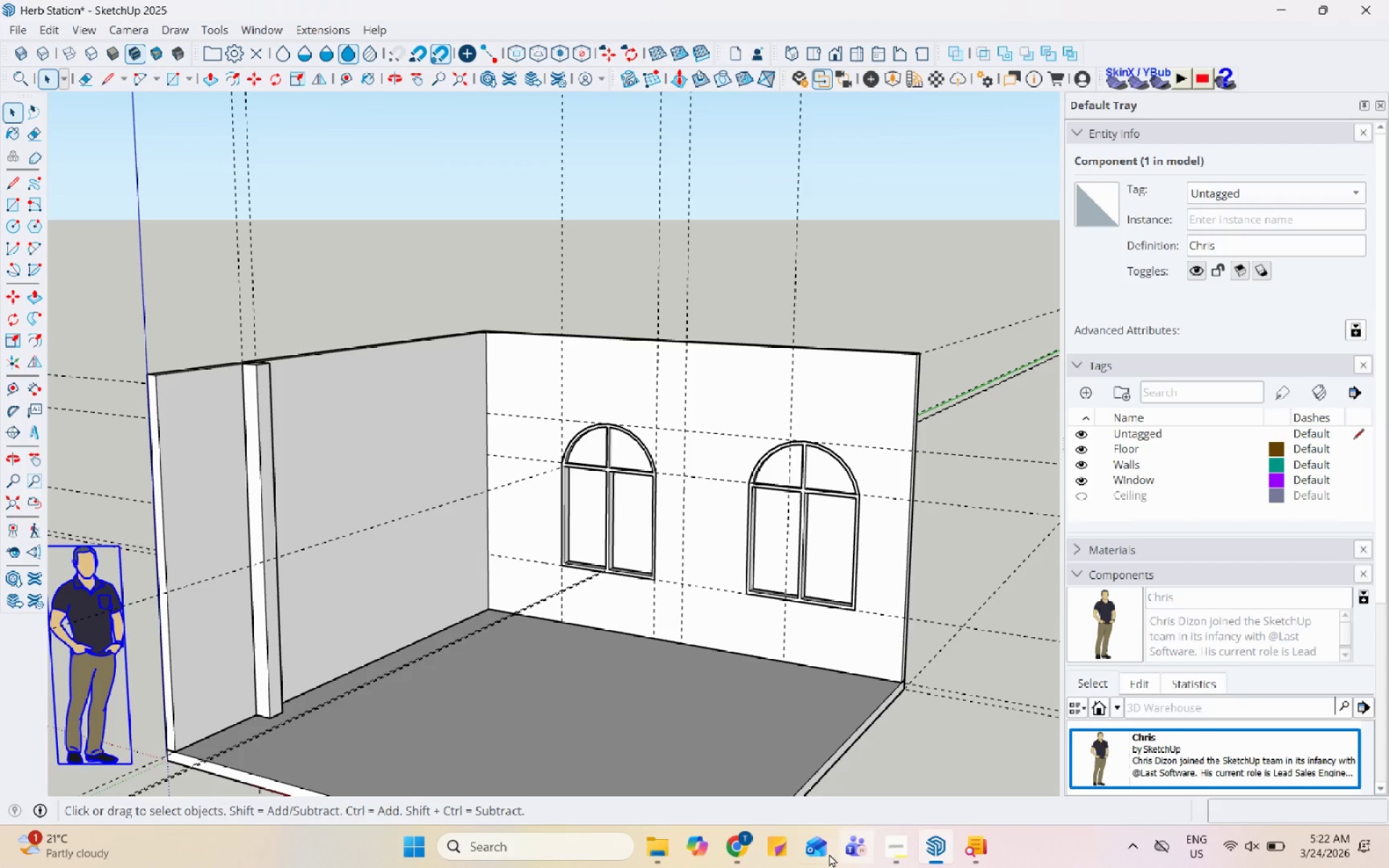 
left_click([744, 854])
 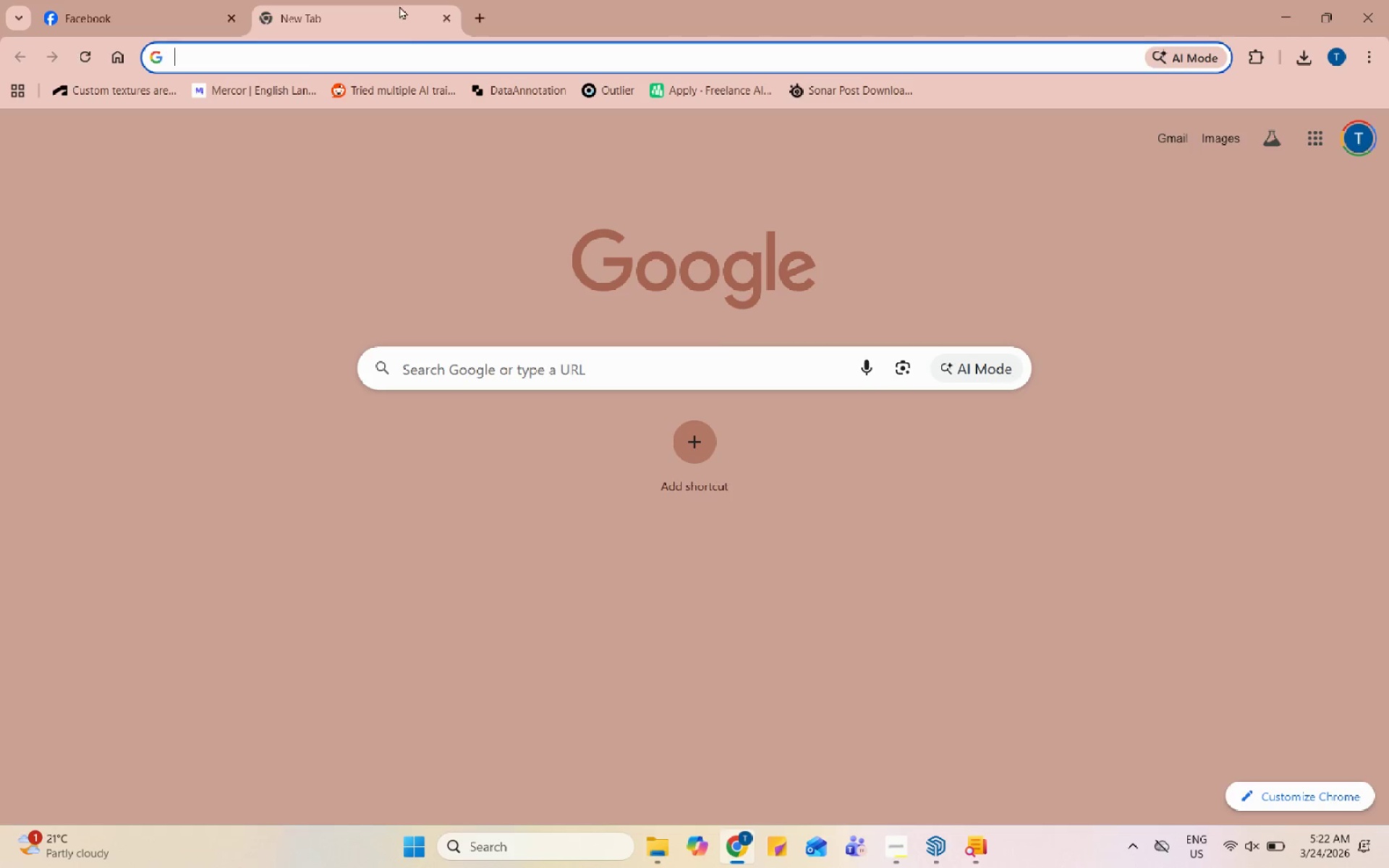 
left_click([414, 57])
 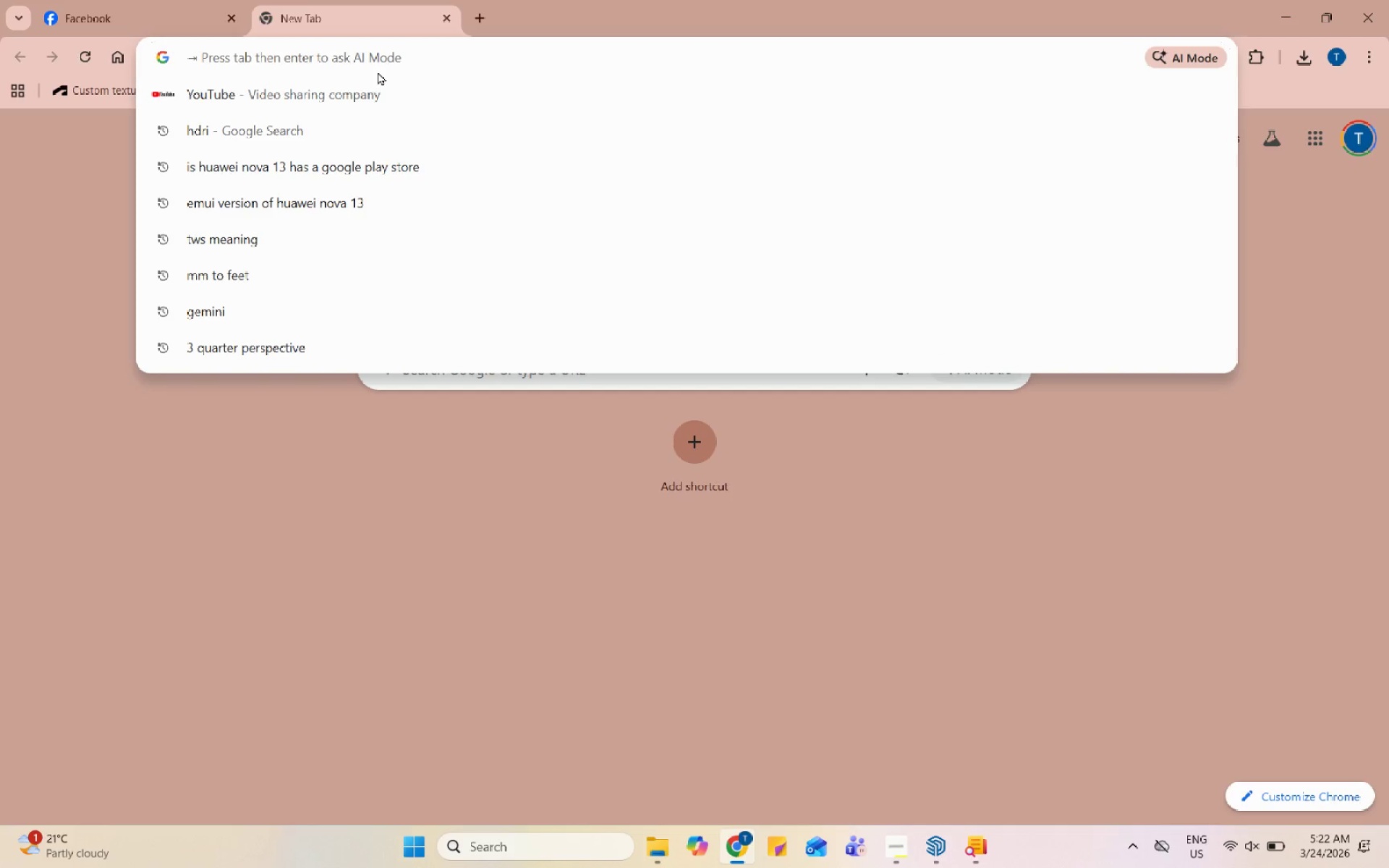 
type(hefight f shelve)
 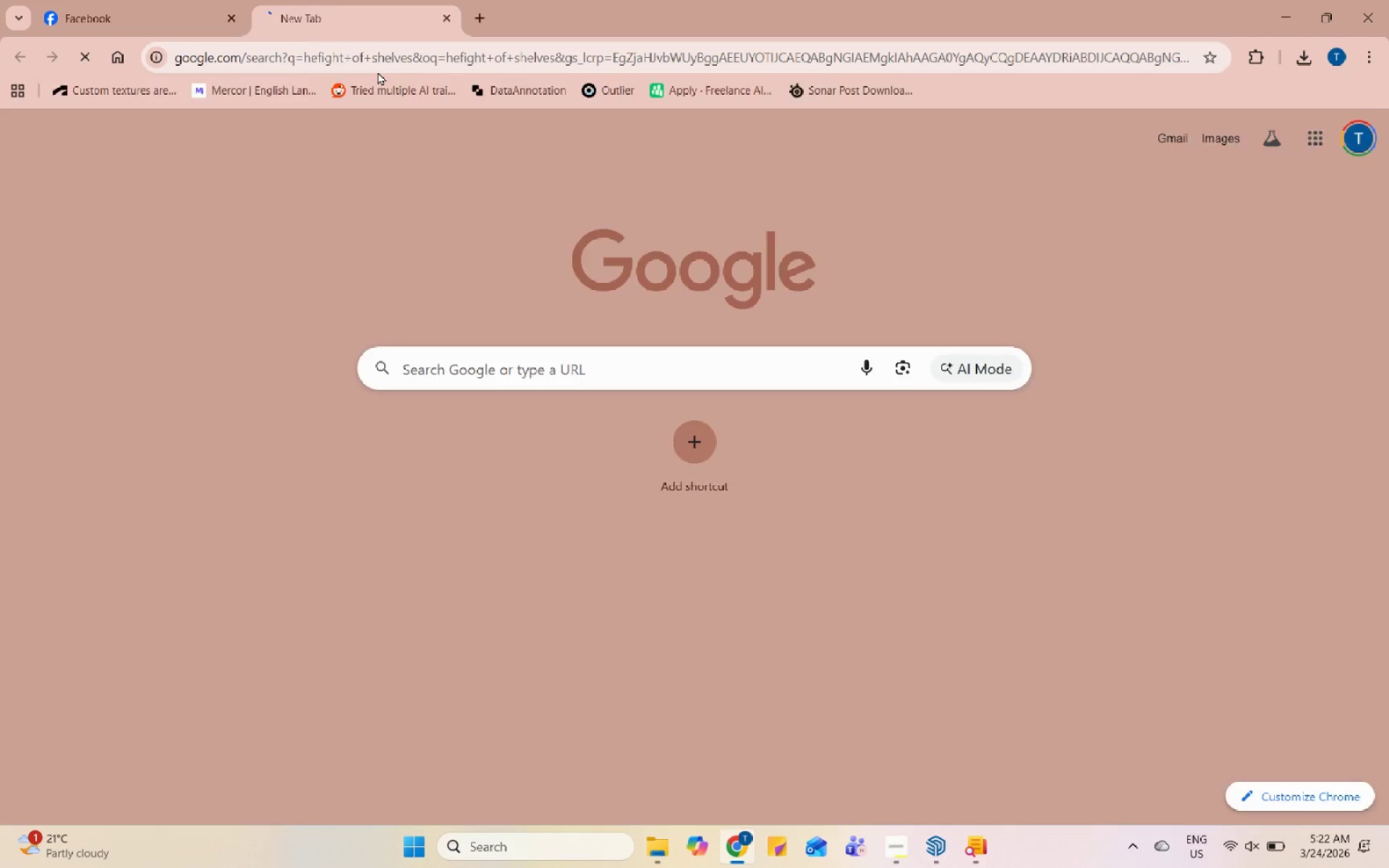 
key(Enter)
 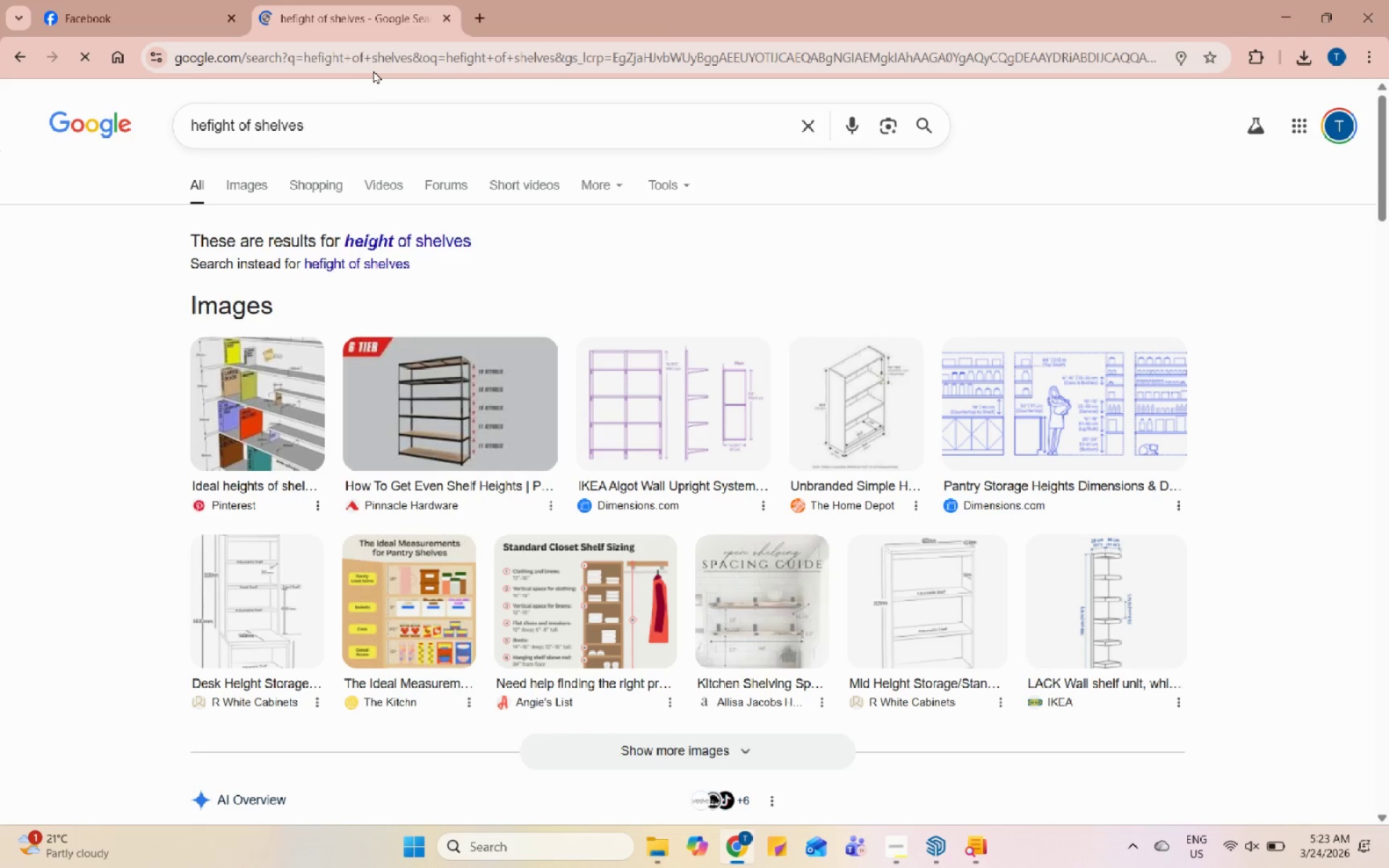 
left_click([427, 367])
 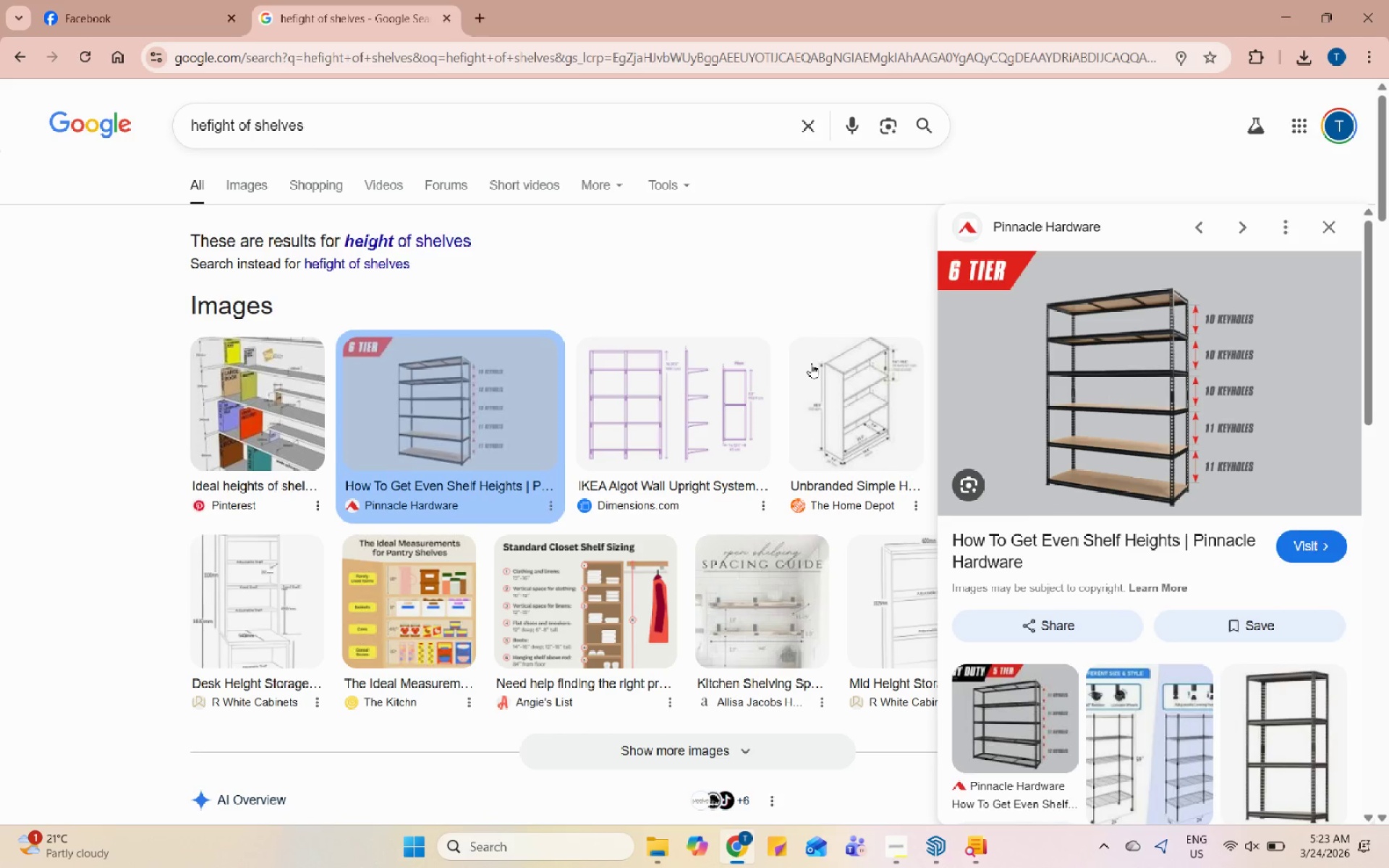 
left_click([621, 410])
 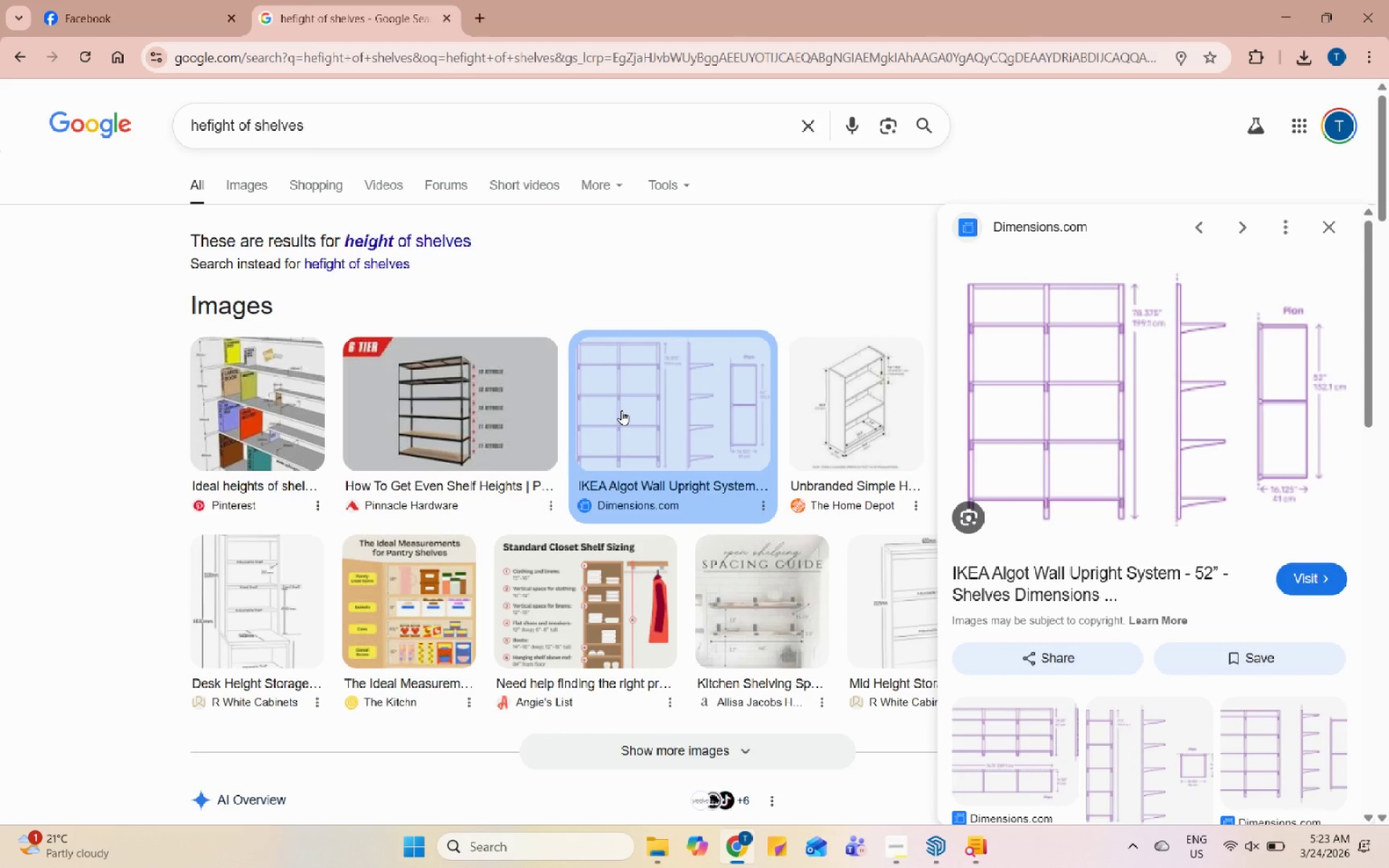 
wait(7.81)
 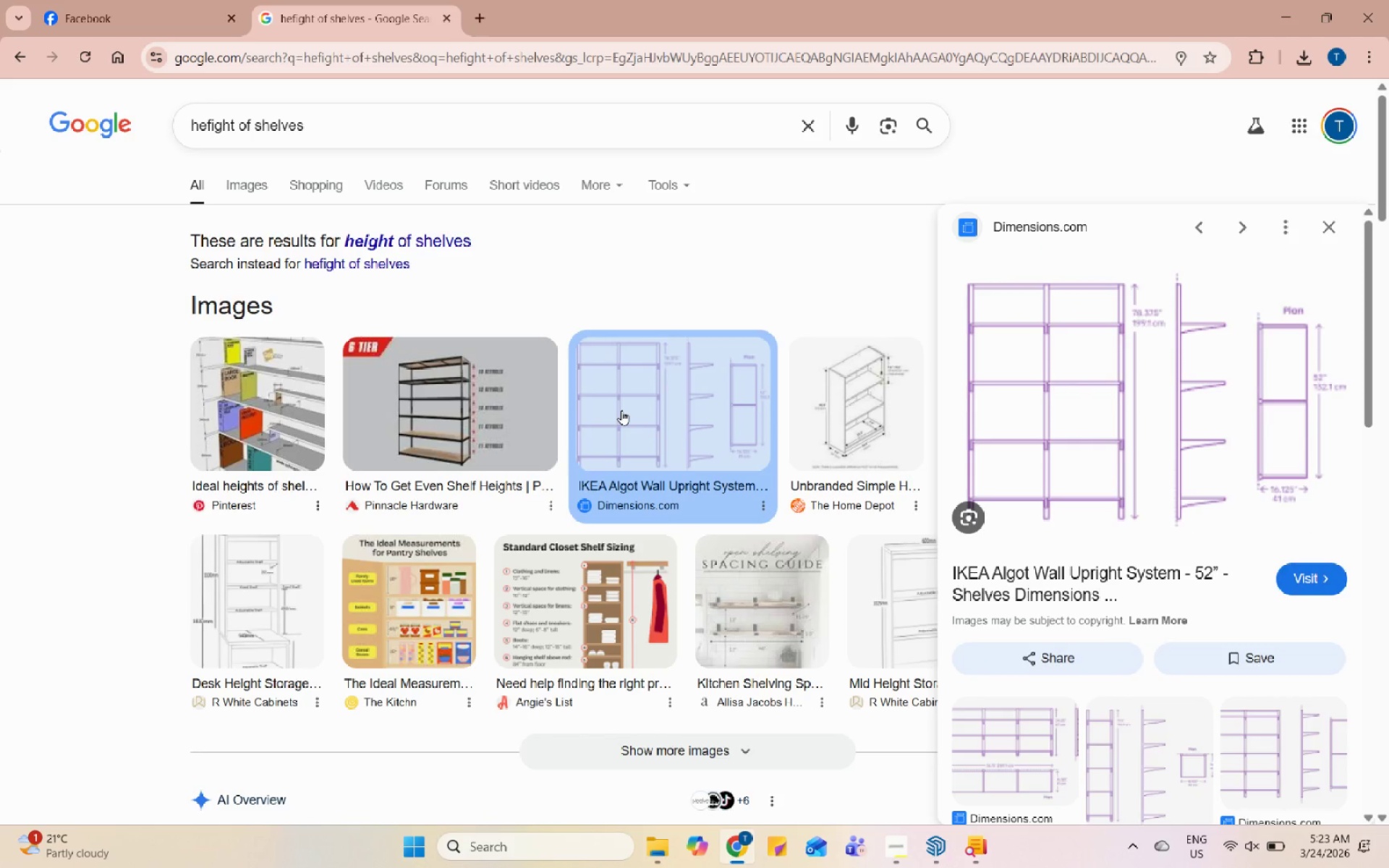 
left_click([1201, 439])
 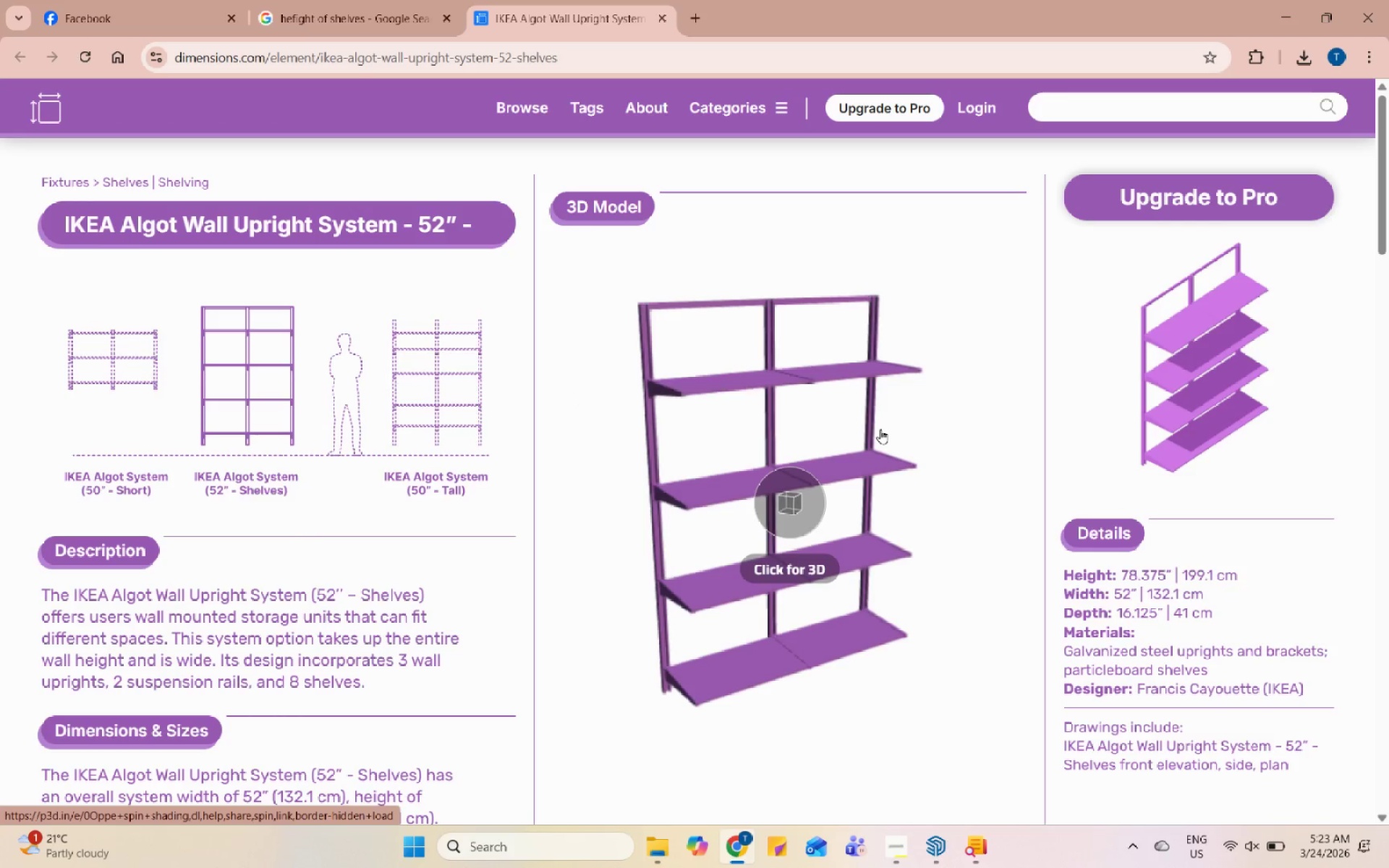 
wait(8.67)
 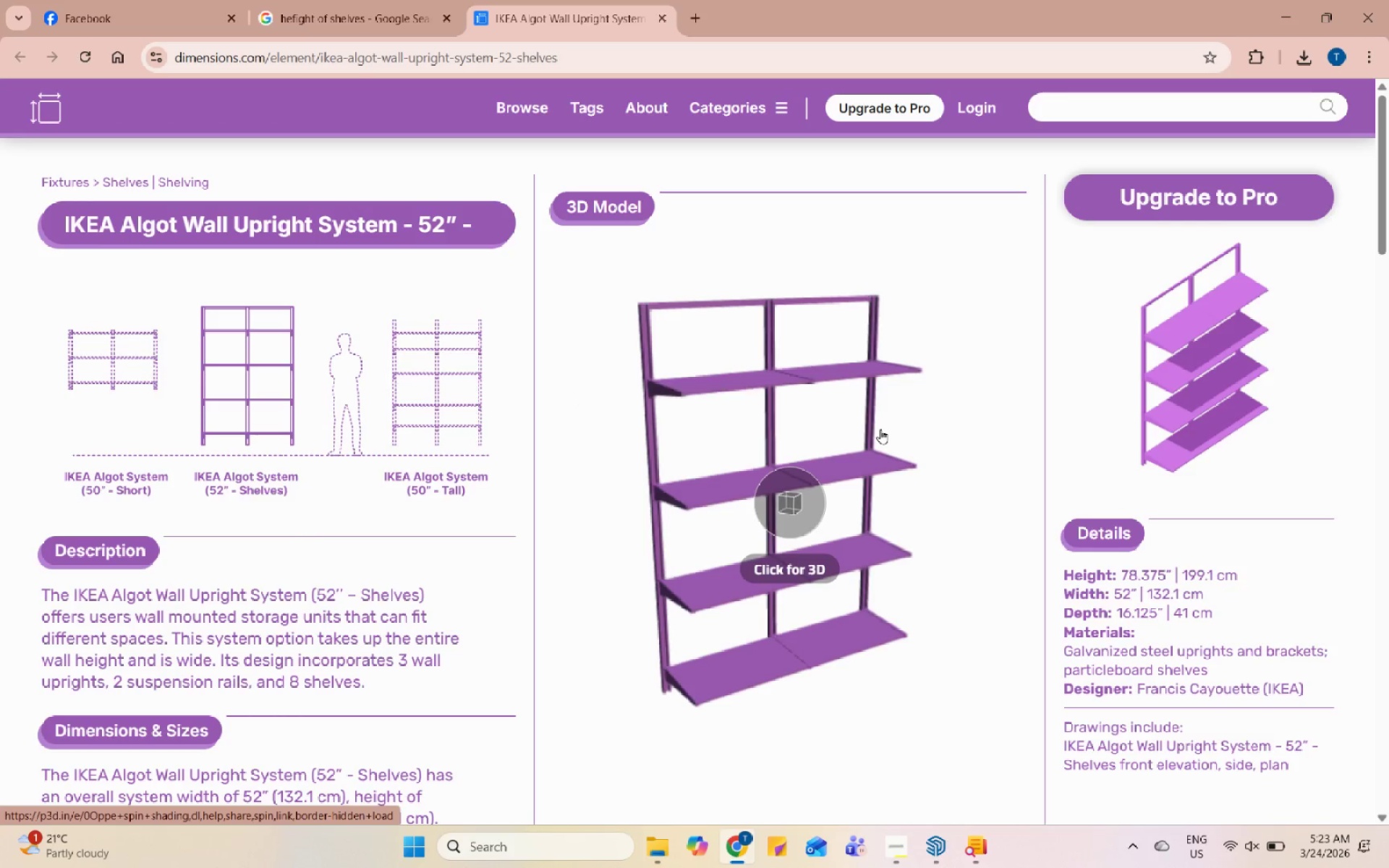 
scroll: coordinate [821, 535], scroll_direction: down, amount: 6.0
 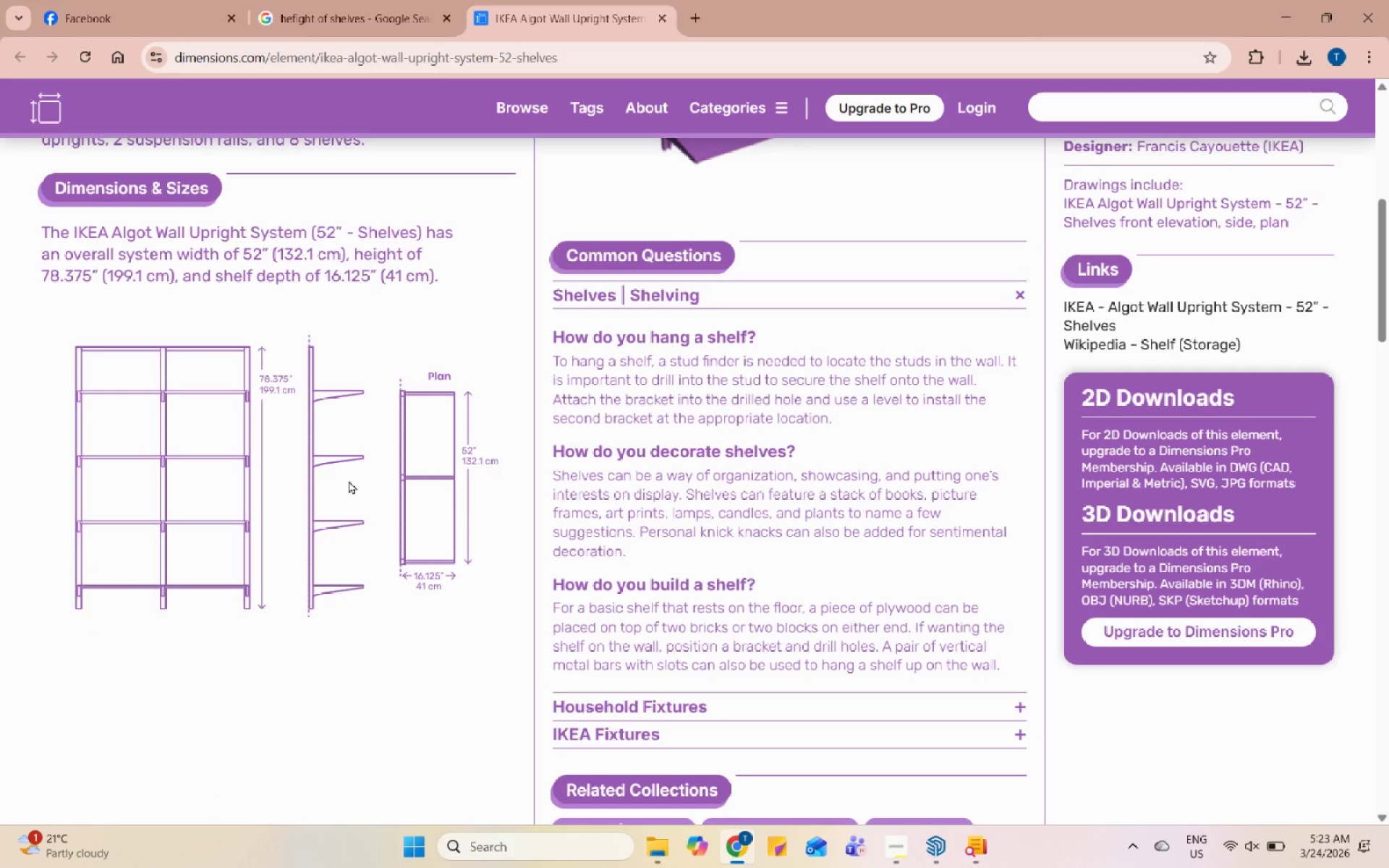 
scroll: coordinate [349, 480], scroll_direction: up, amount: 1.0
 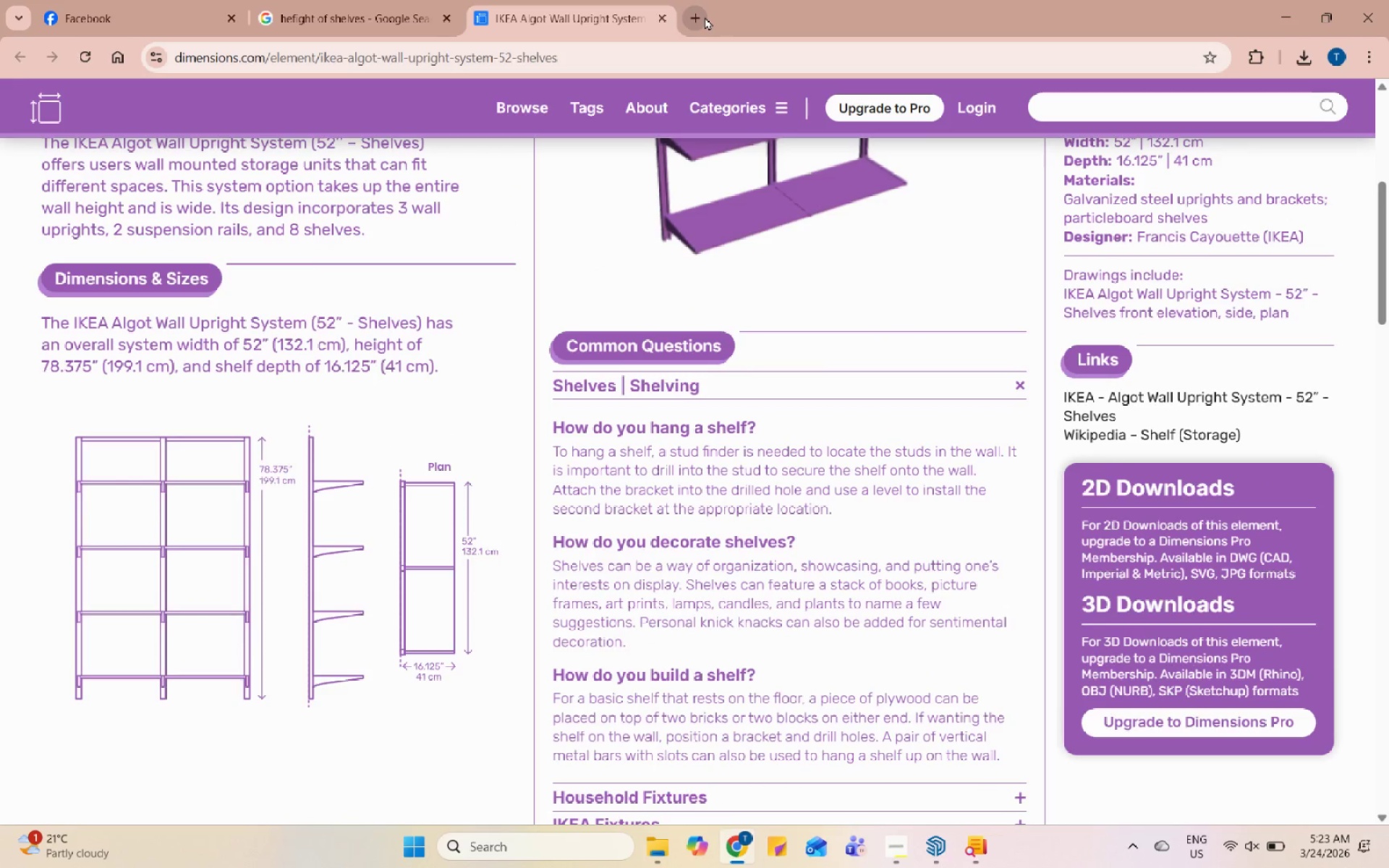 
left_click([705, 17])
 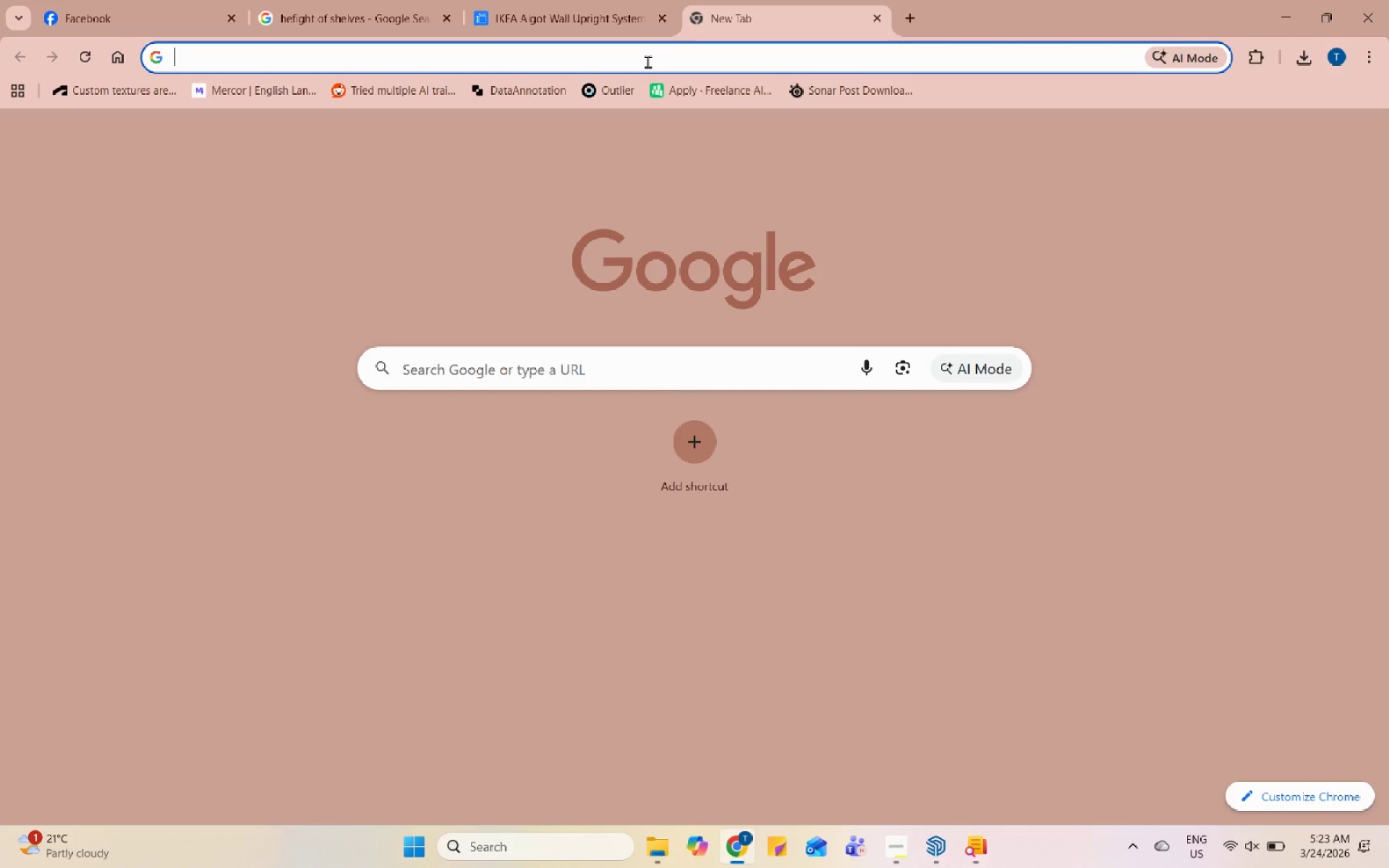 
left_click([647, 61])
 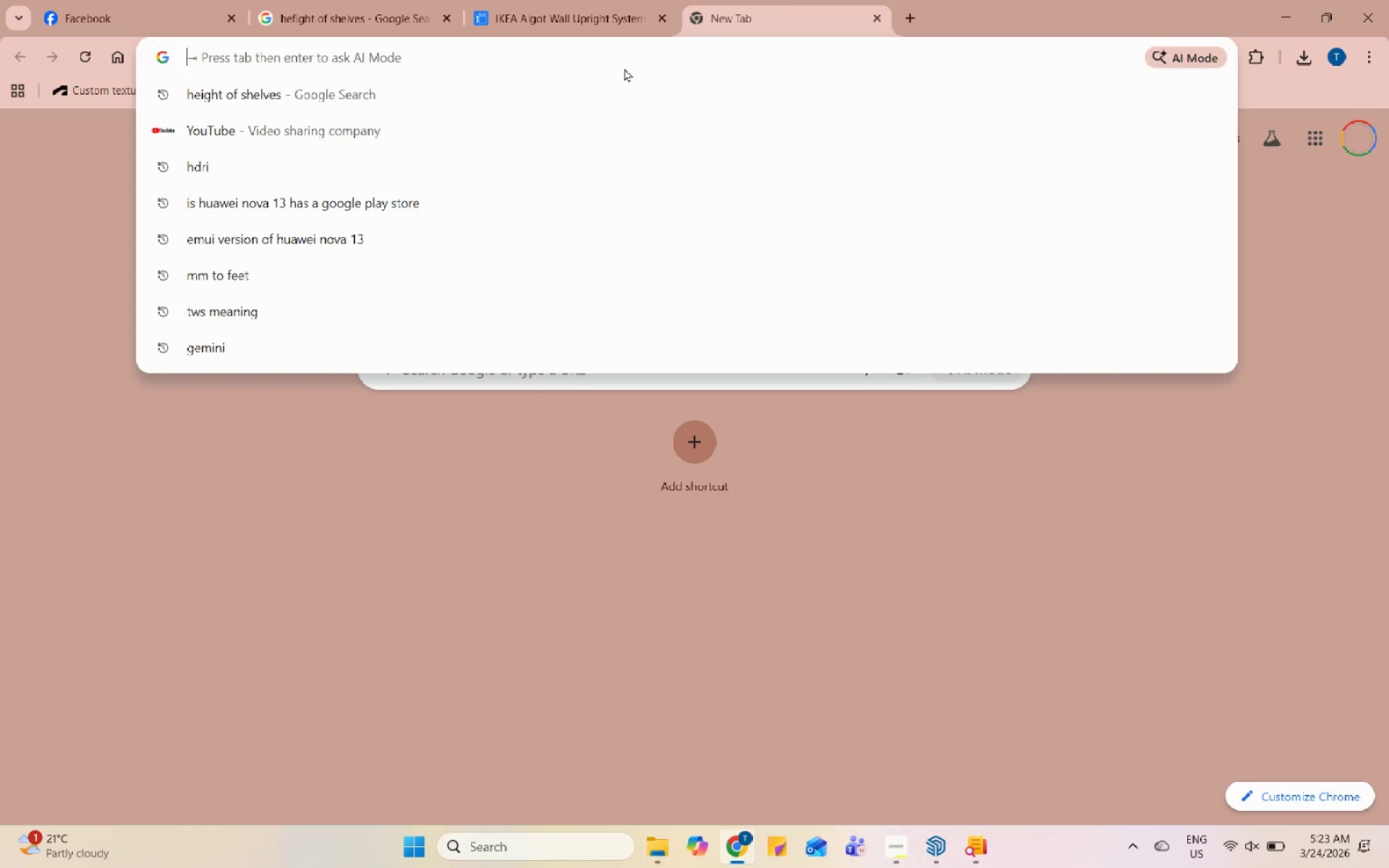 
type(mm to feet)
 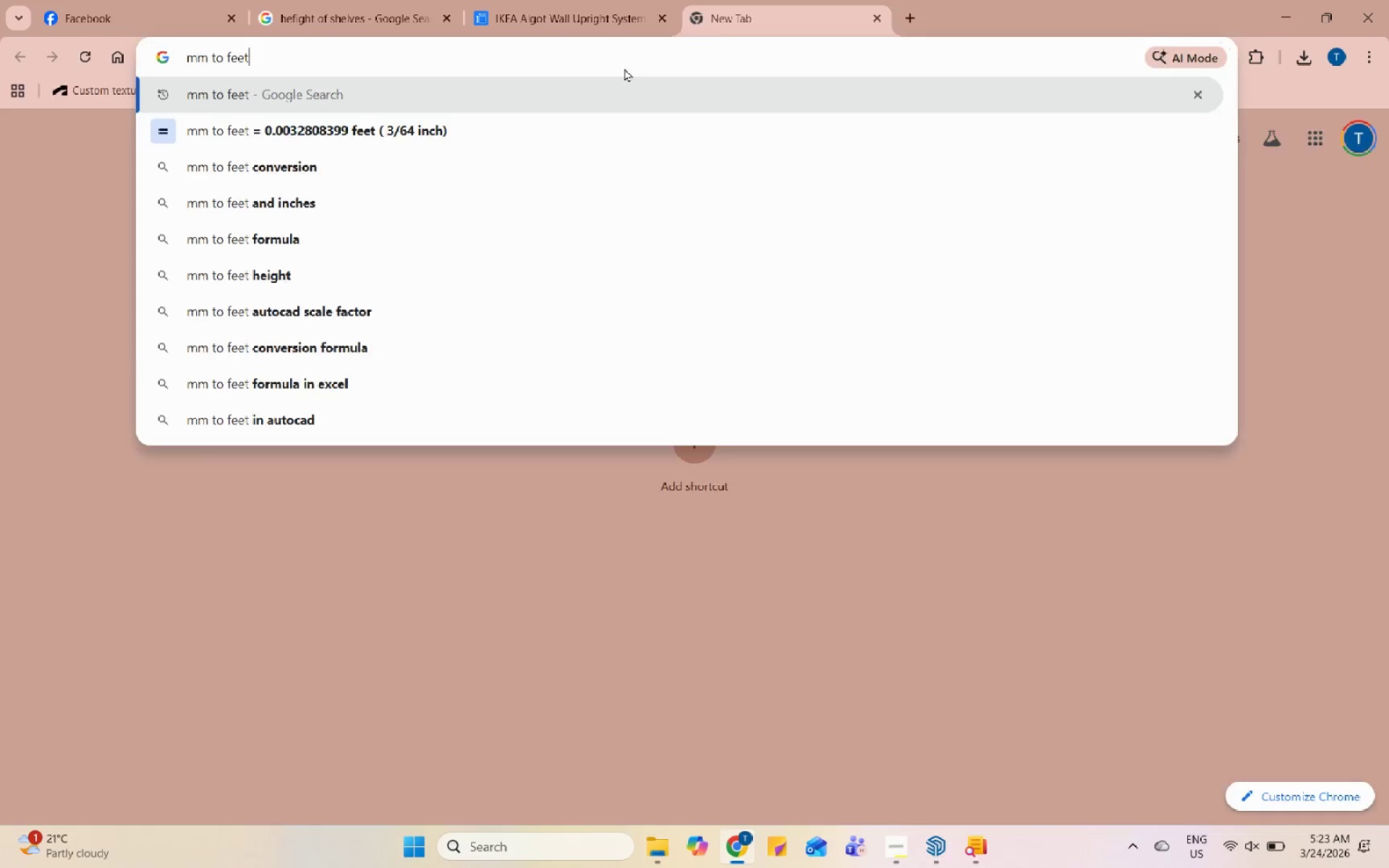 
hold_key(key=Enter, duration=16.34)
 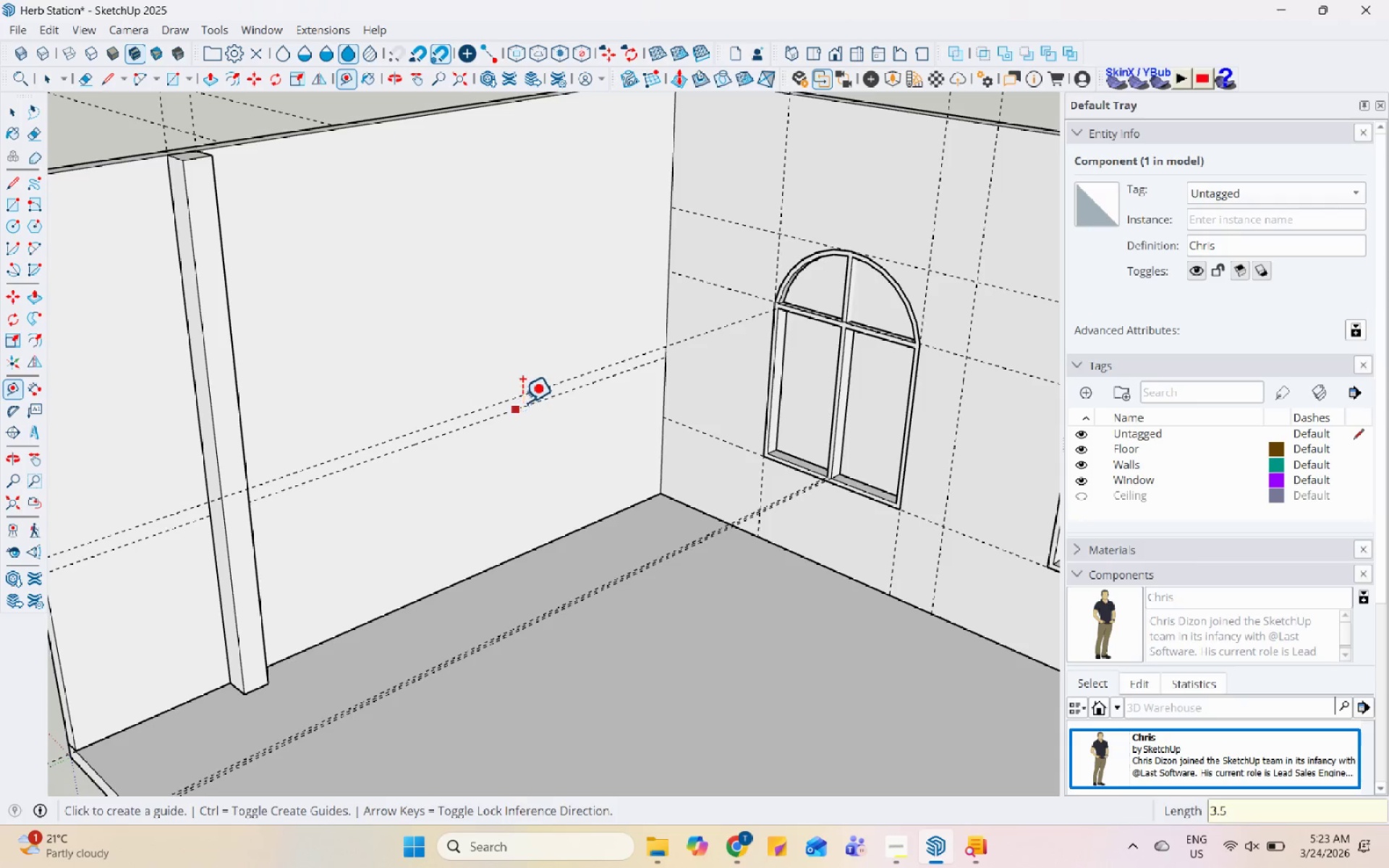 
double_click([349, 308])
 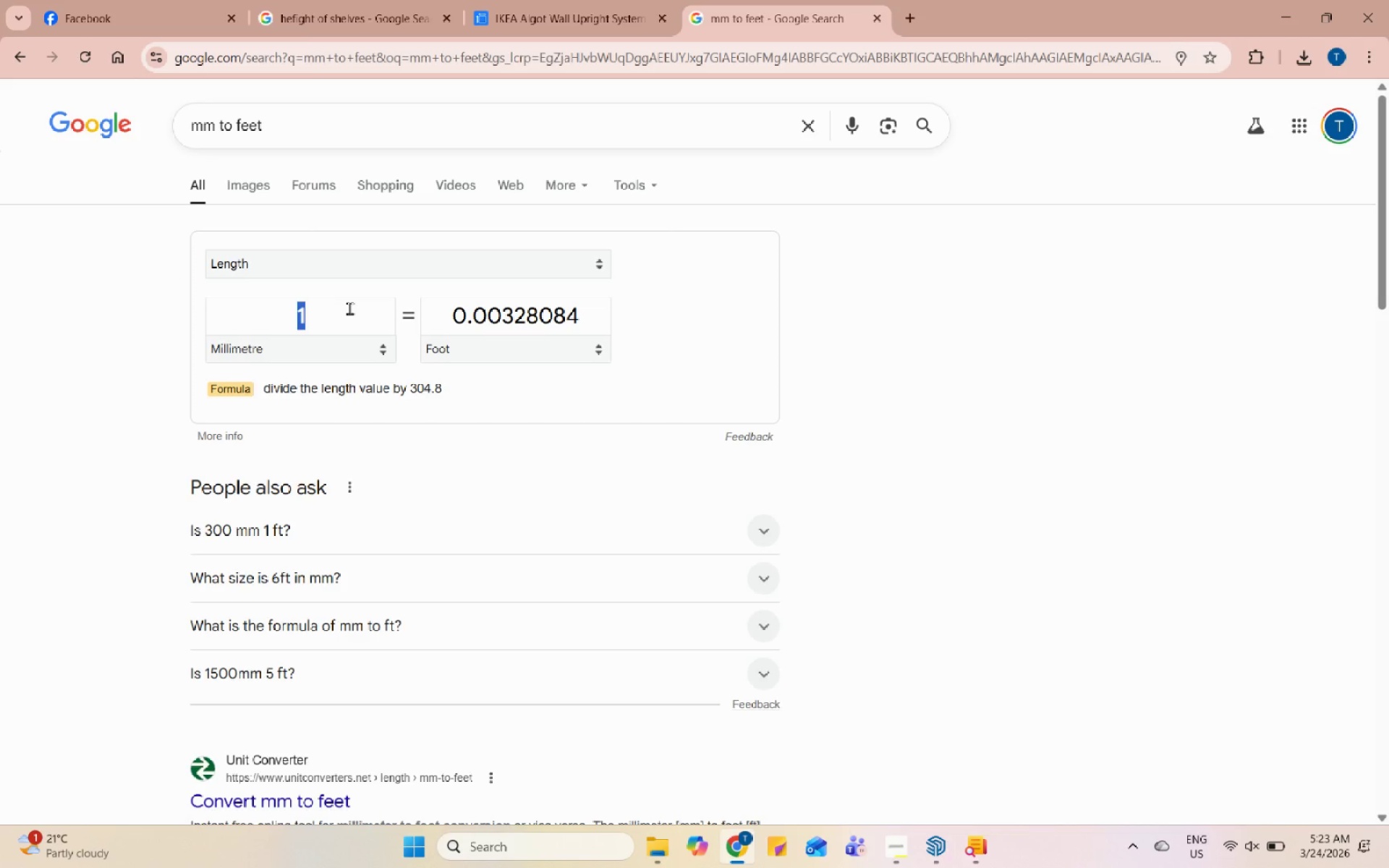 
key(Numpad2)
 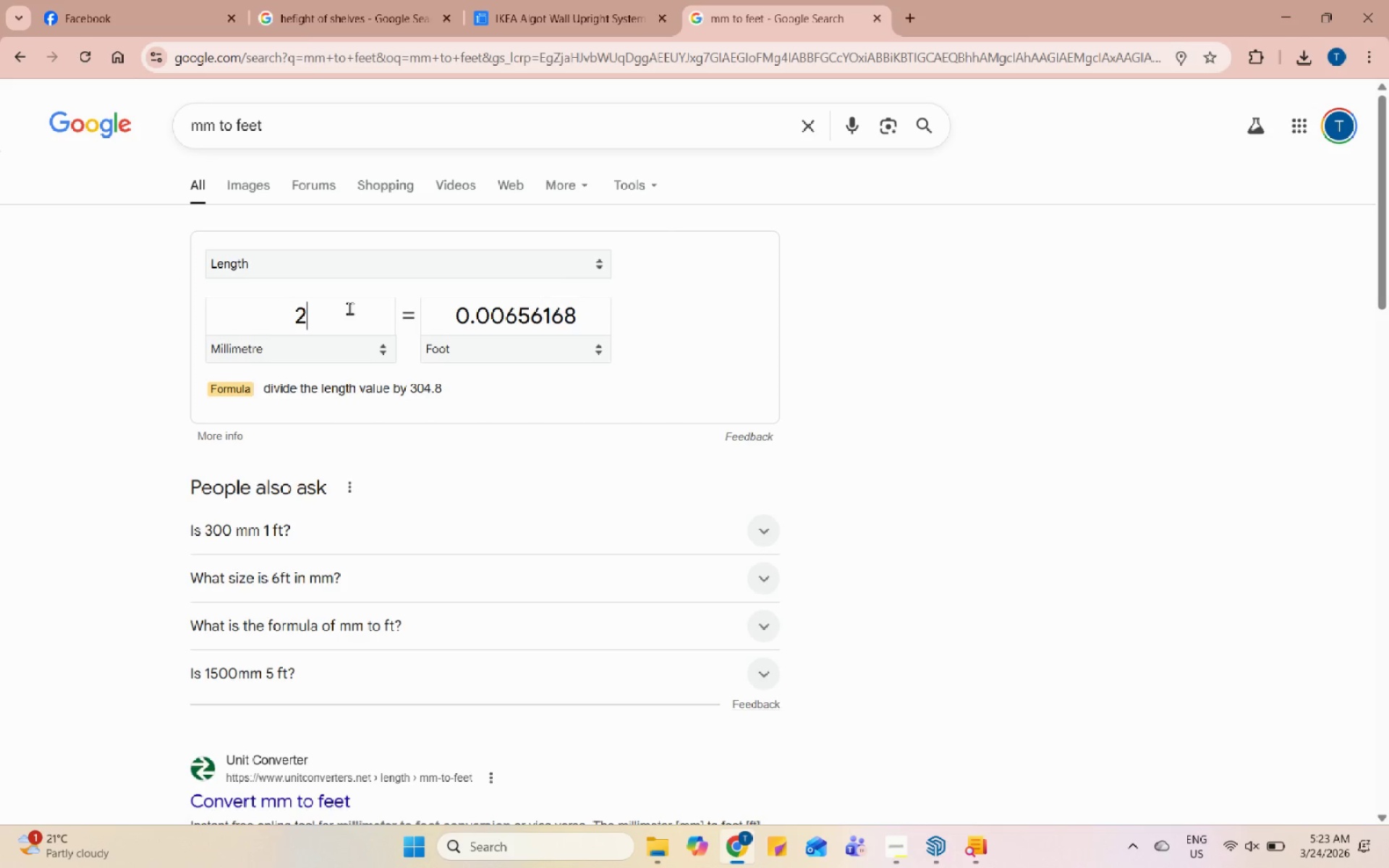 
key(Numpad0)
 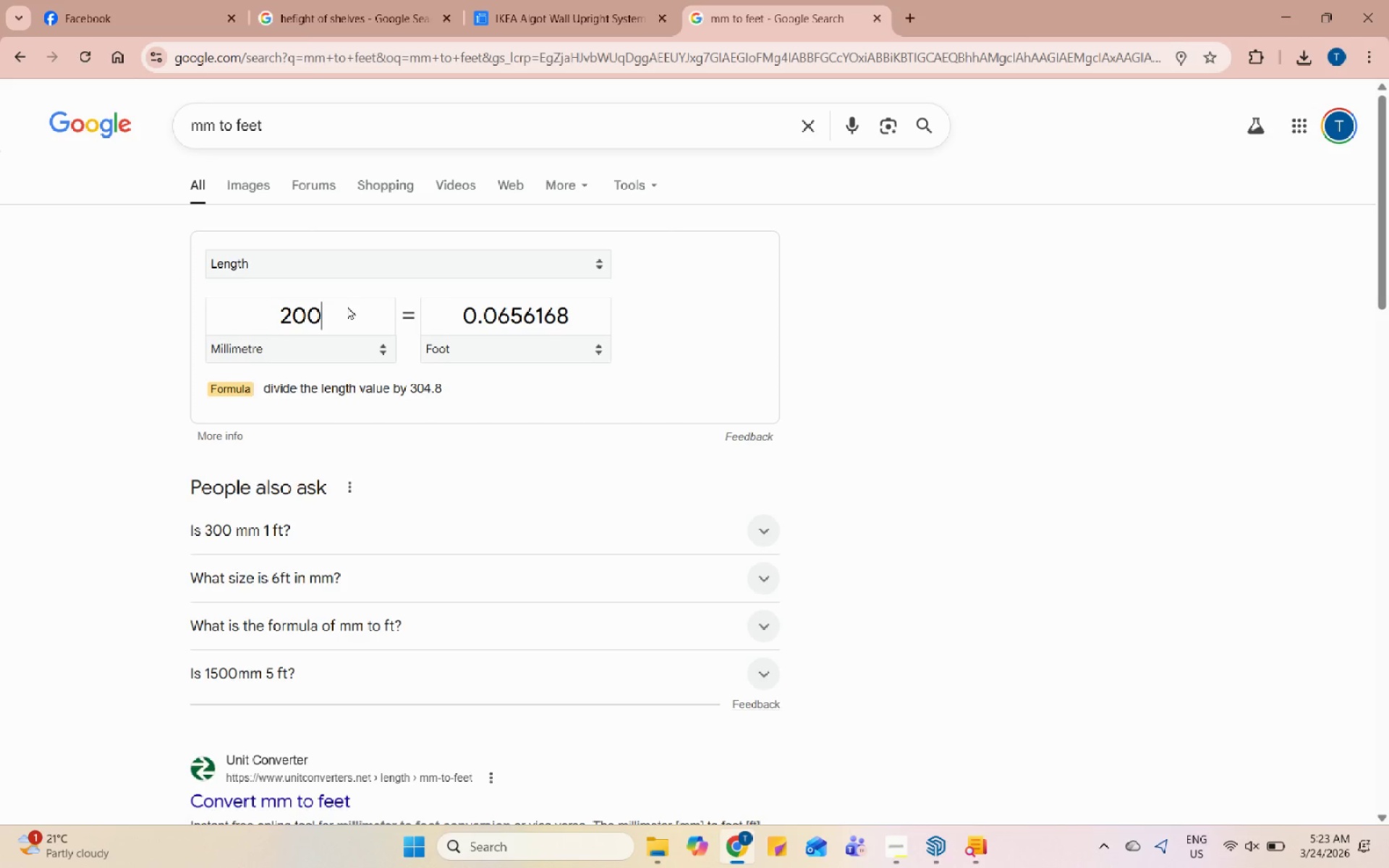 
key(Numpad0)
 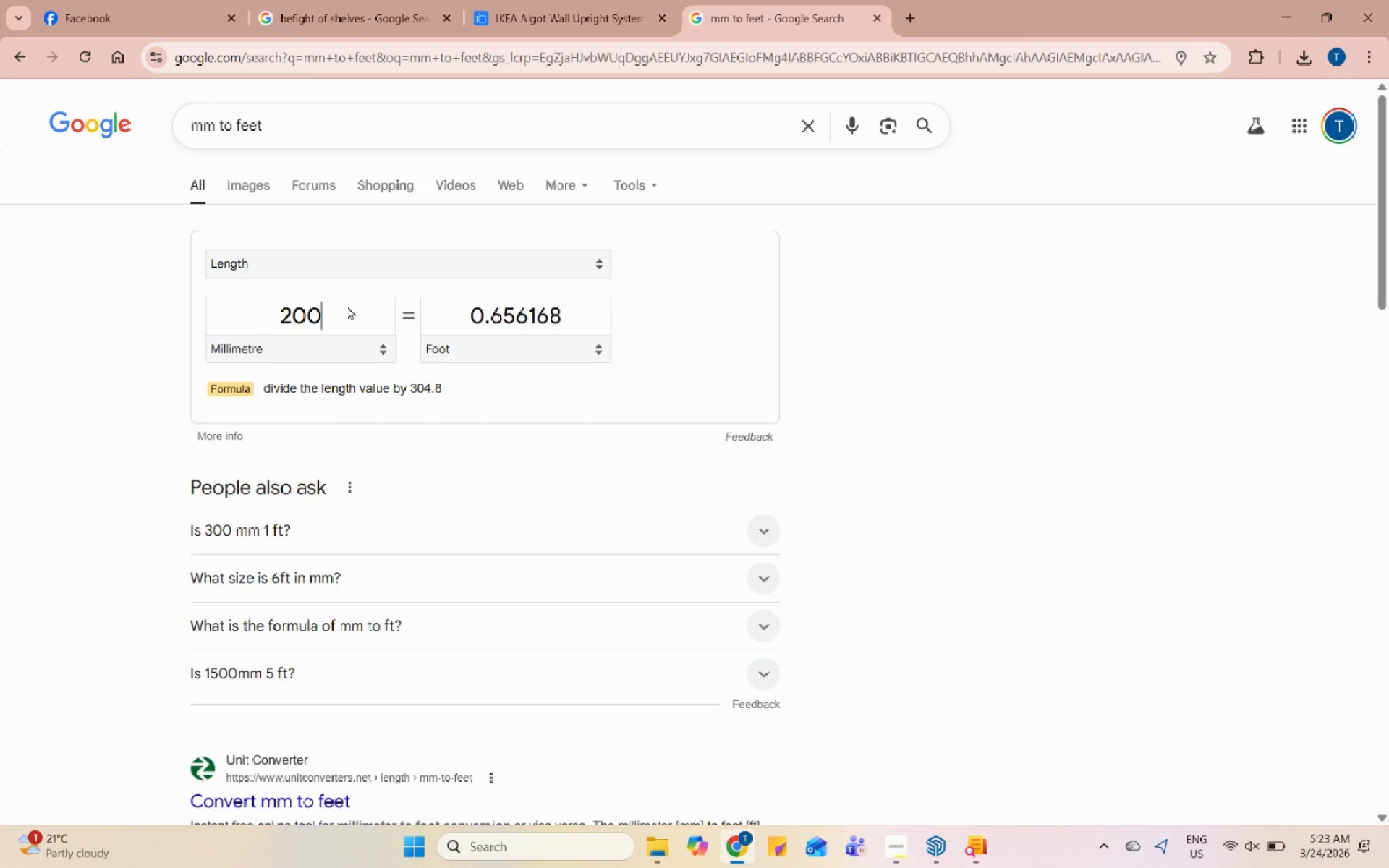 
key(Numpad0)
 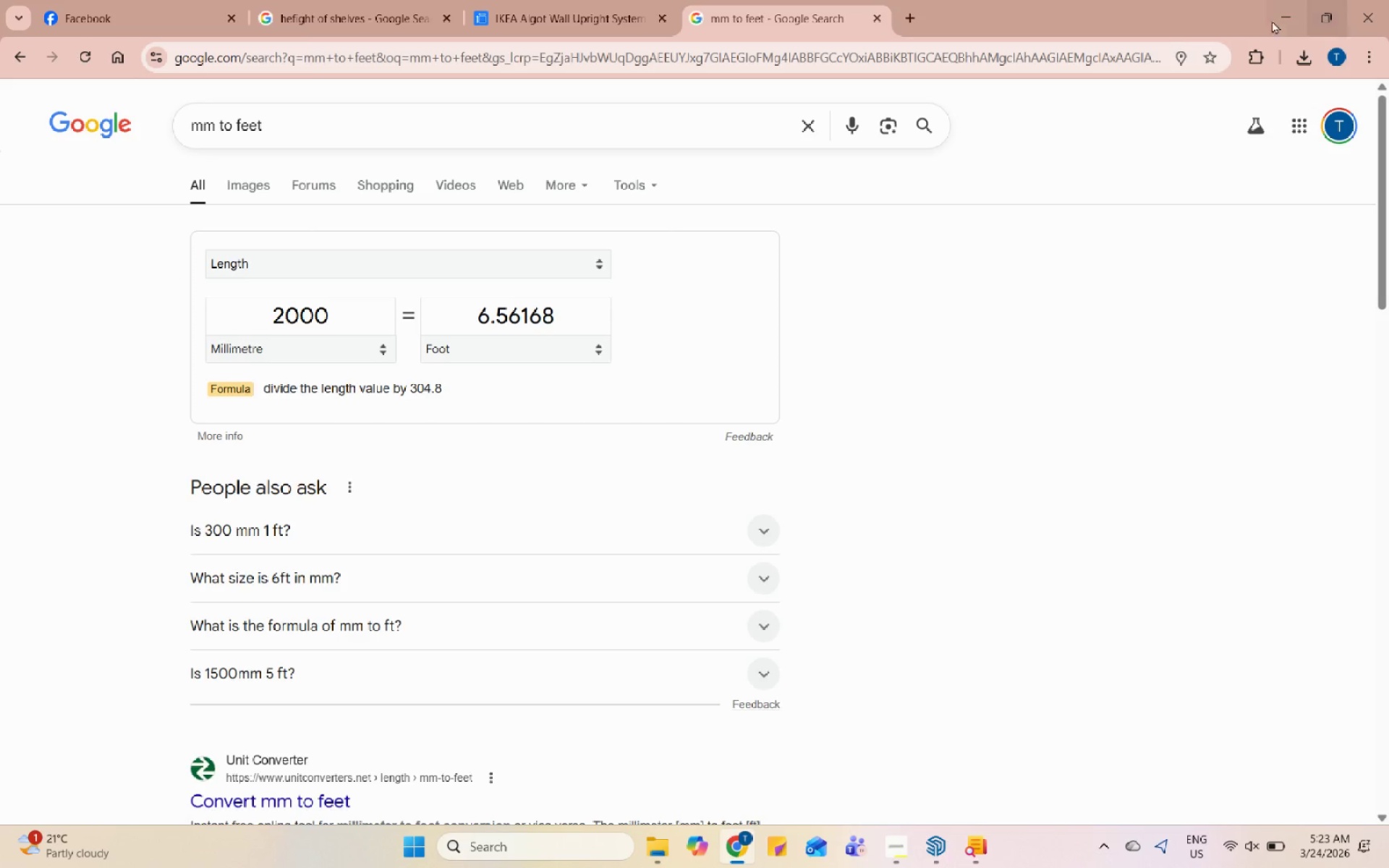 
double_click([1274, 13])
 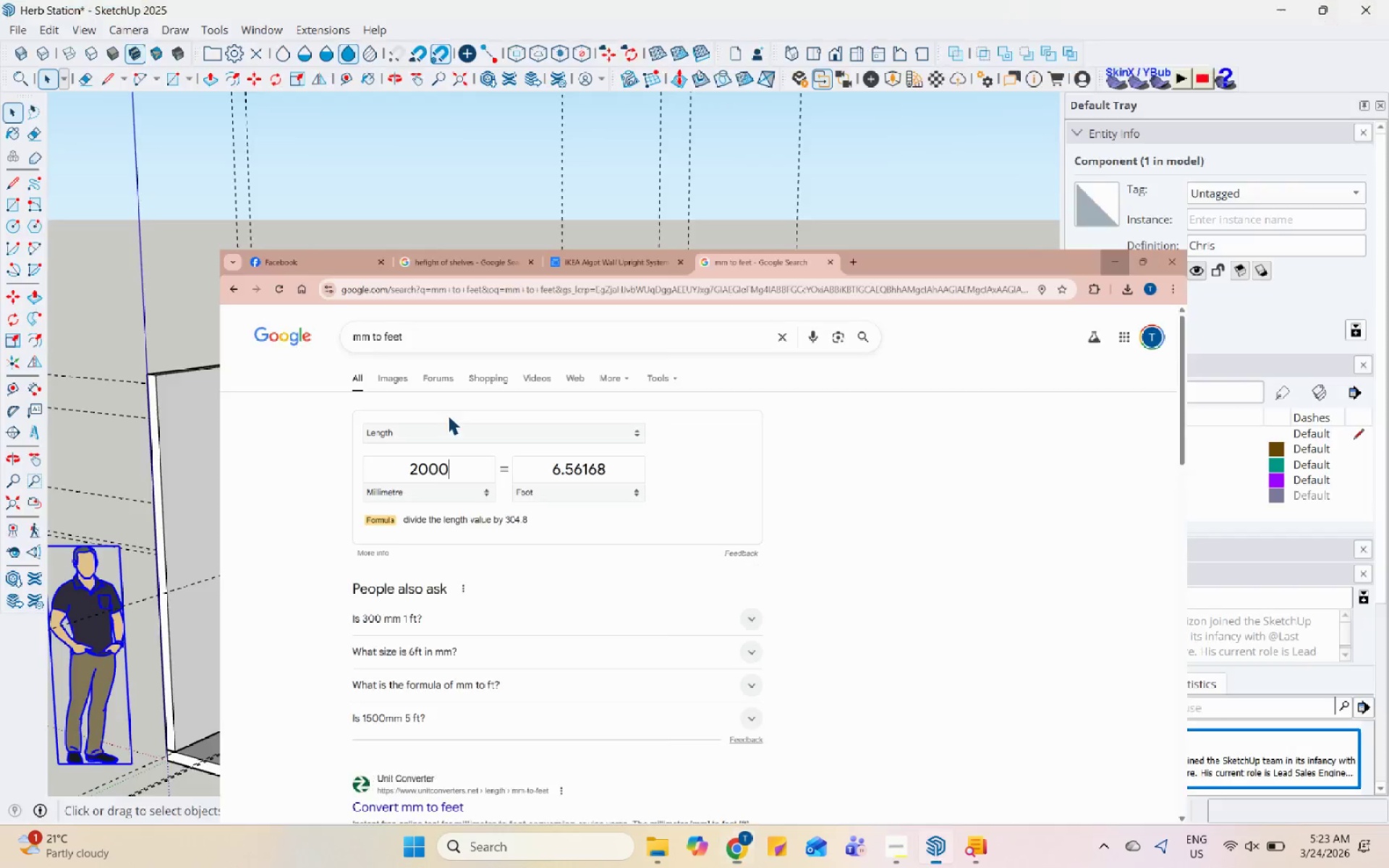 
scroll: coordinate [407, 502], scroll_direction: down, amount: 5.0
 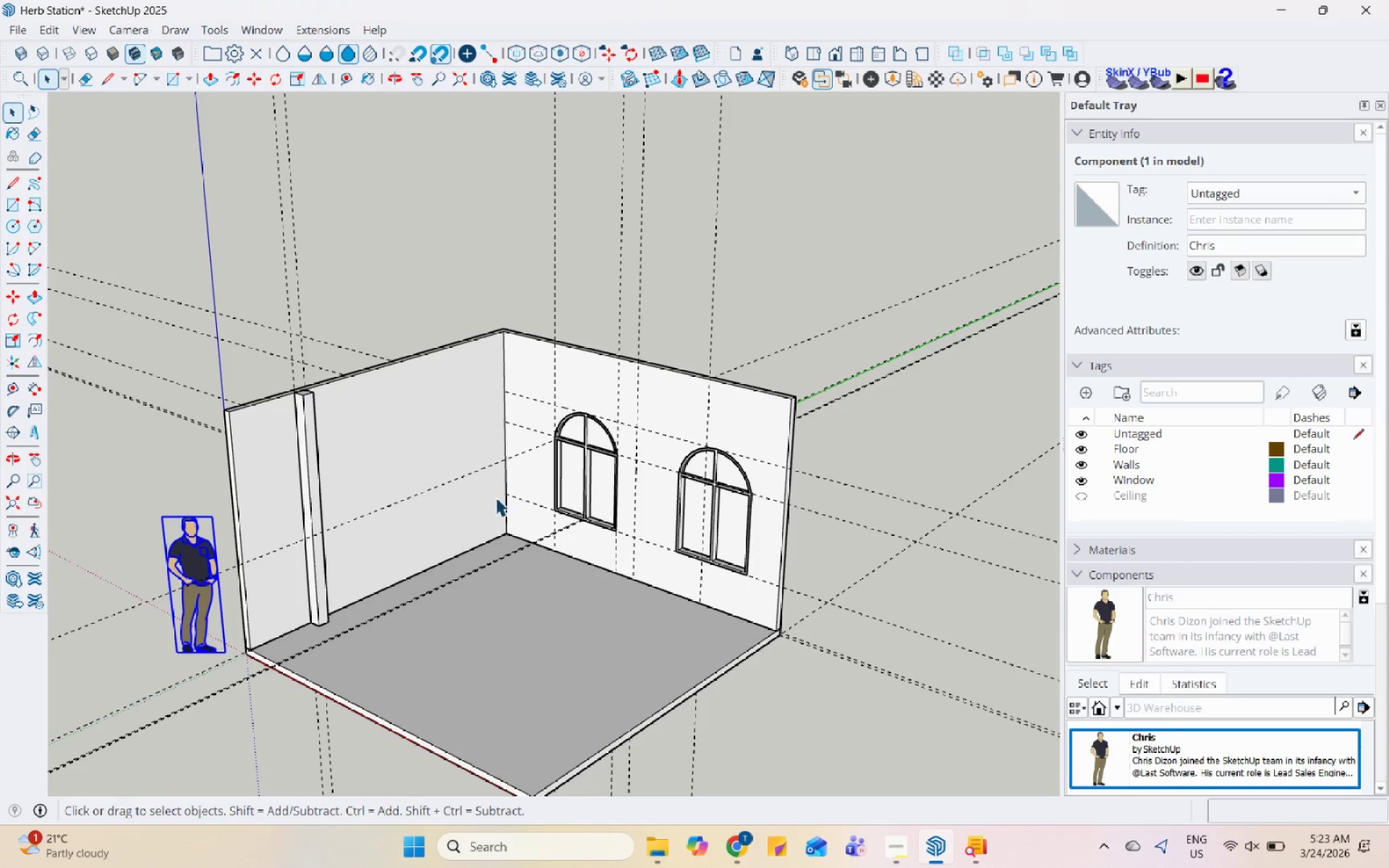 
scroll: coordinate [469, 496], scroll_direction: up, amount: 2.0
 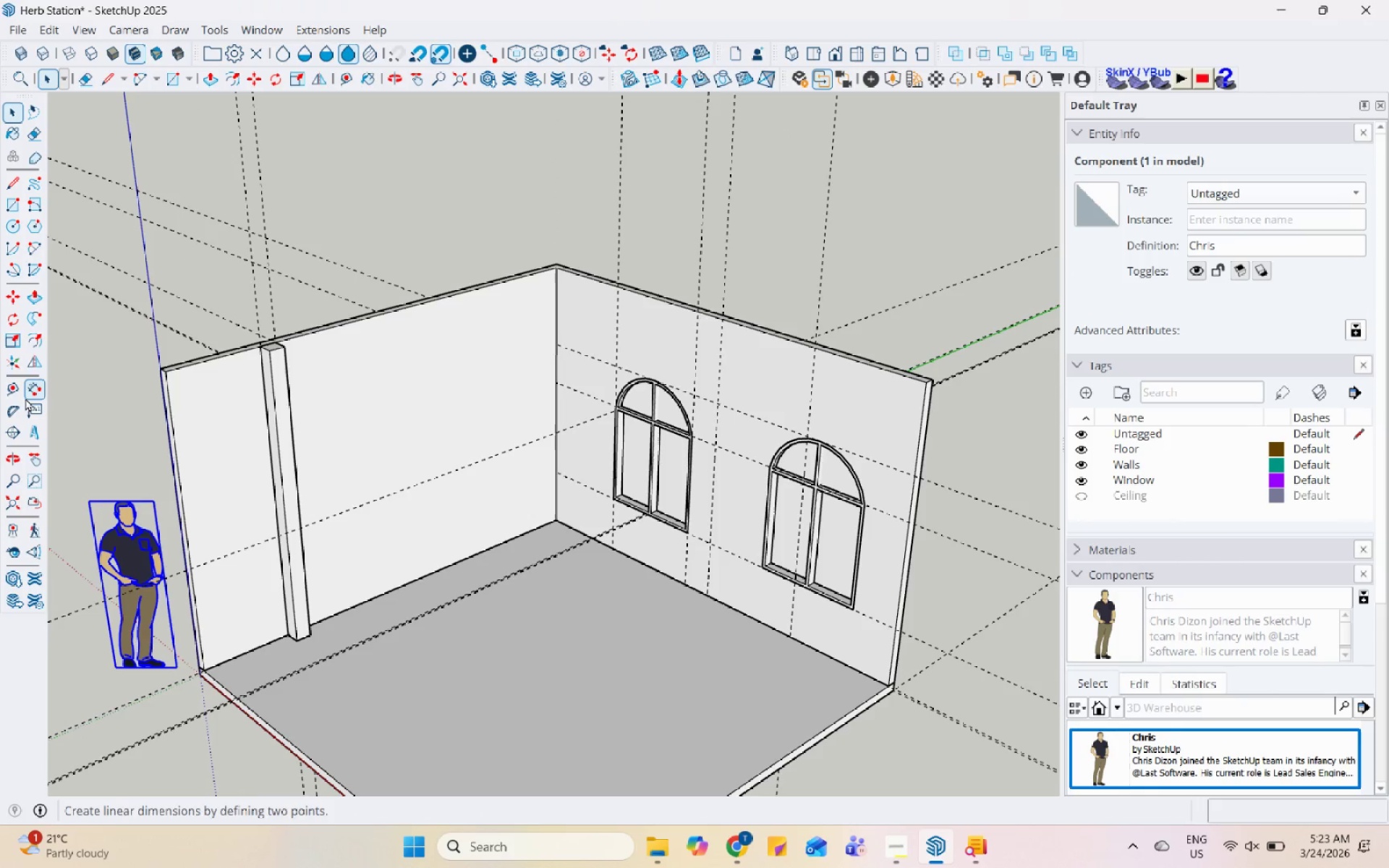 
left_click([15, 383])
 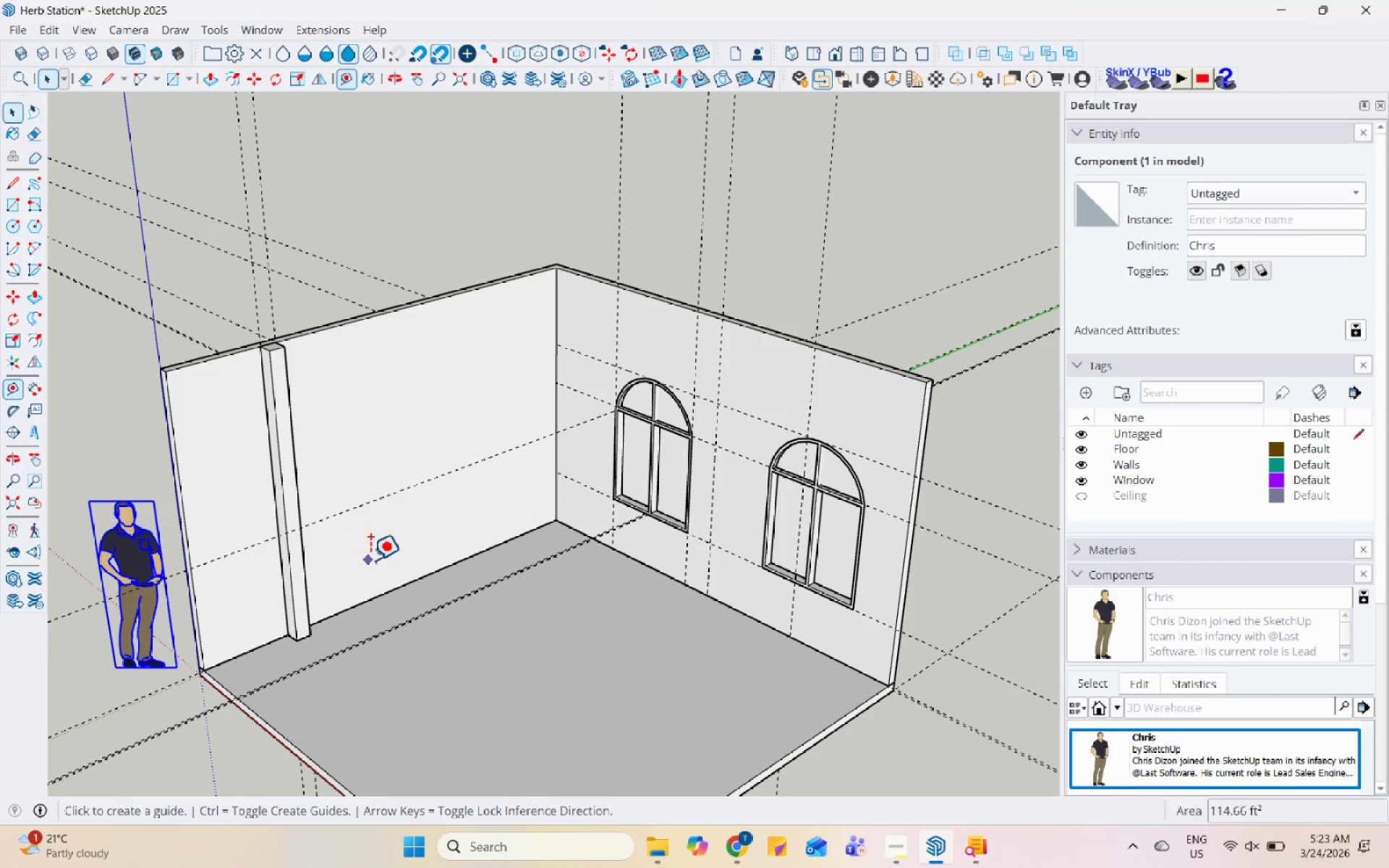 
scroll: coordinate [367, 571], scroll_direction: up, amount: 5.0
 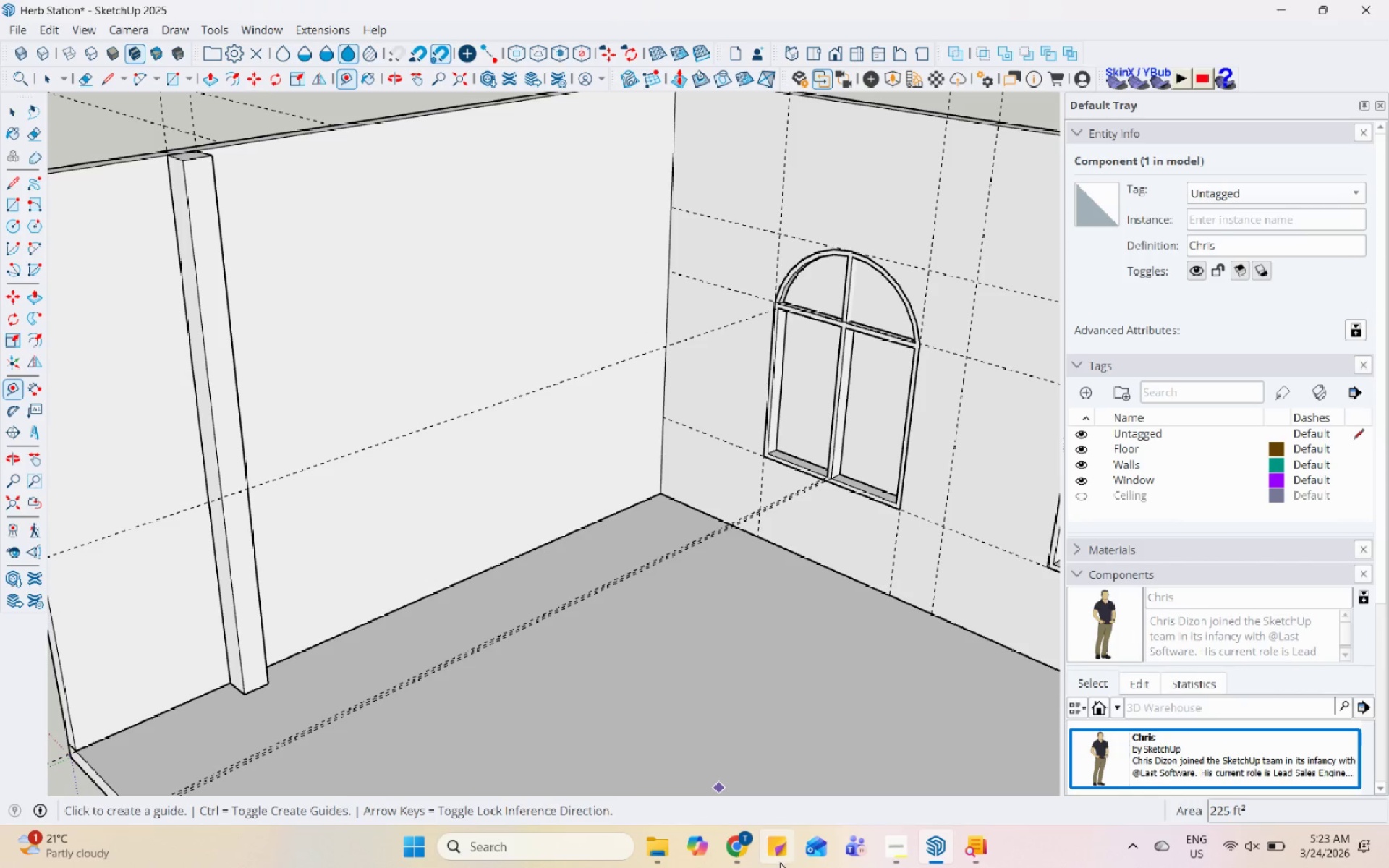 
left_click([739, 862])
 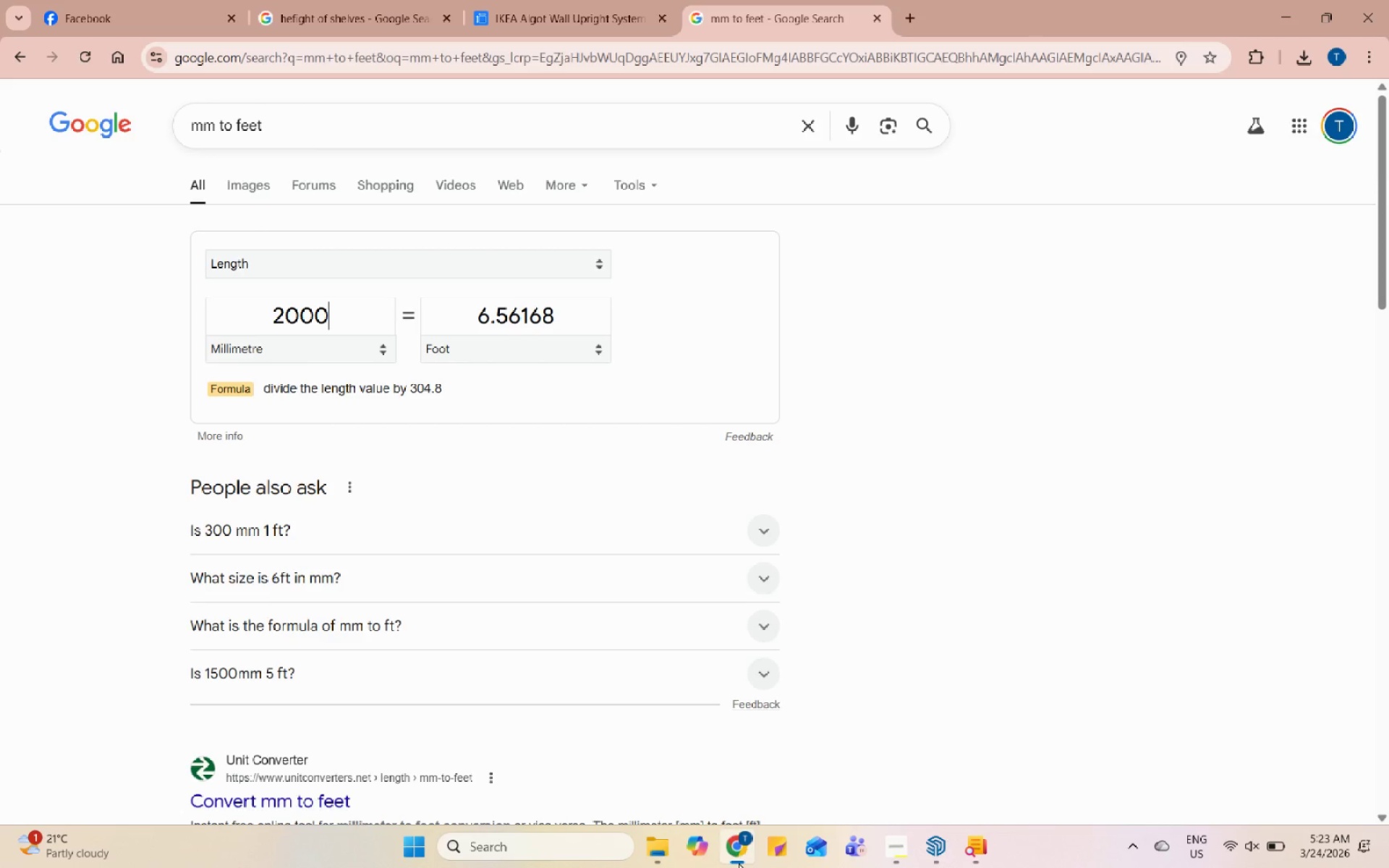 
left_click([739, 862])
 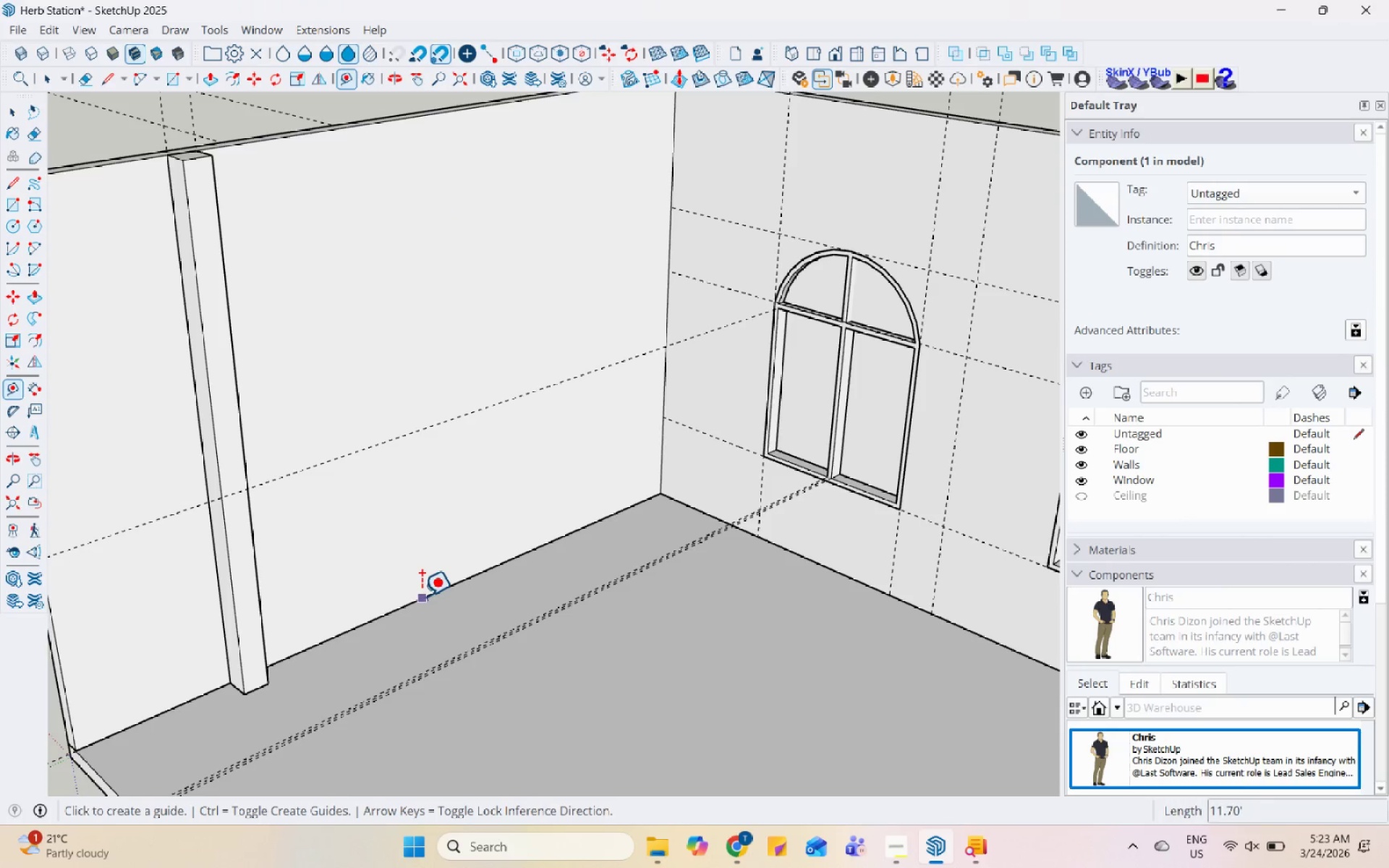 
left_click([421, 596])
 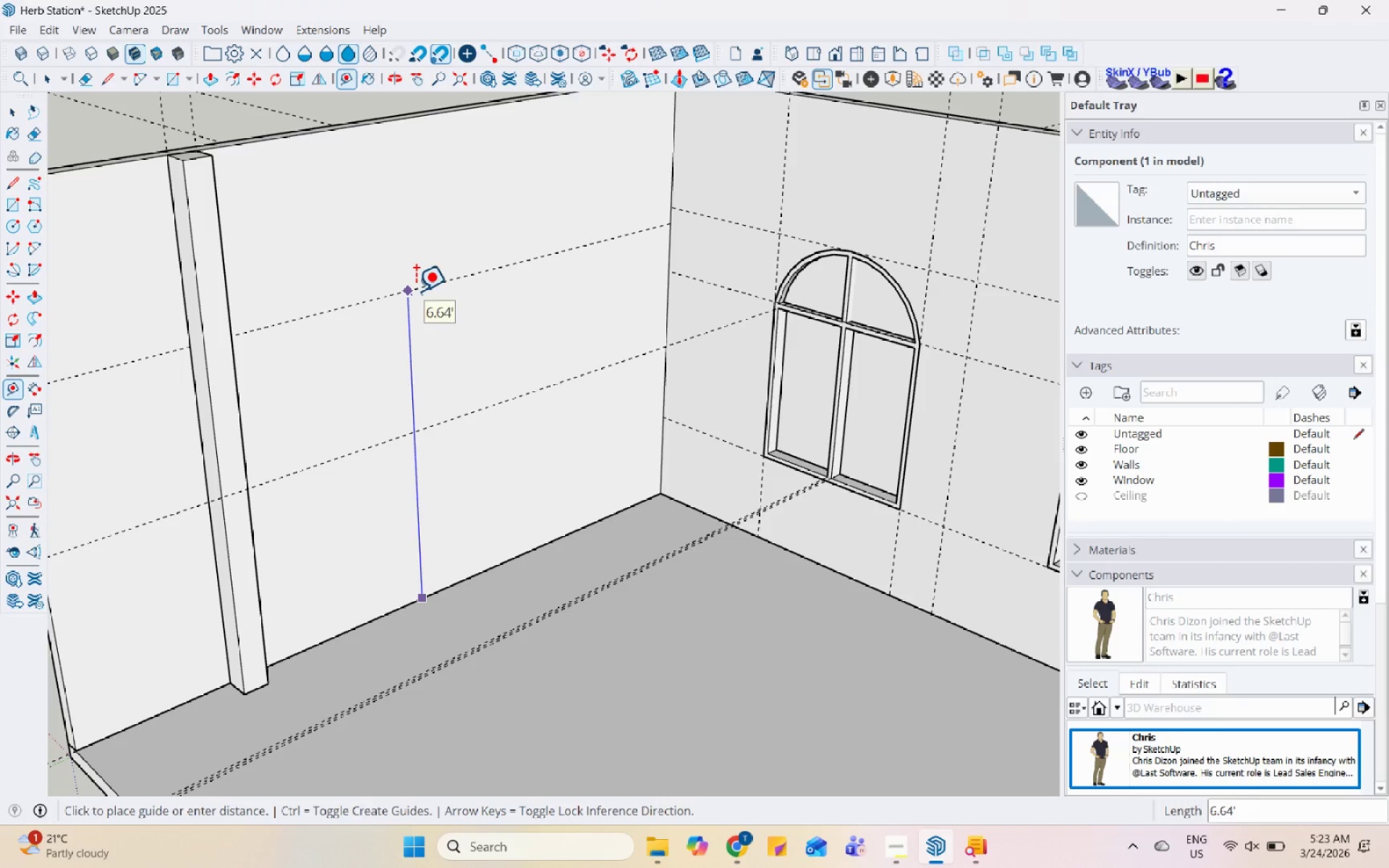 
key(Numpad3)
 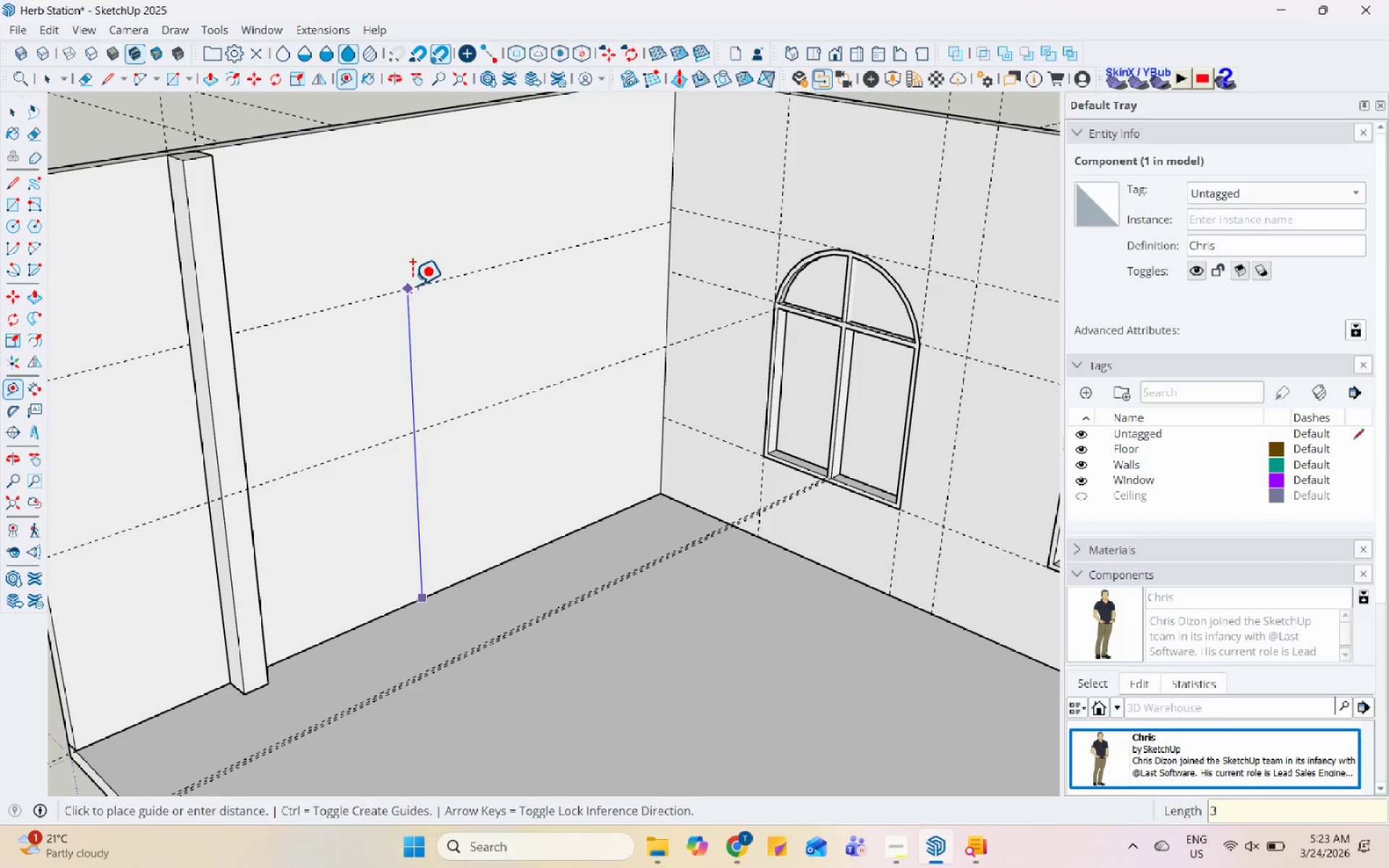 
key(NumpadDecimal)
 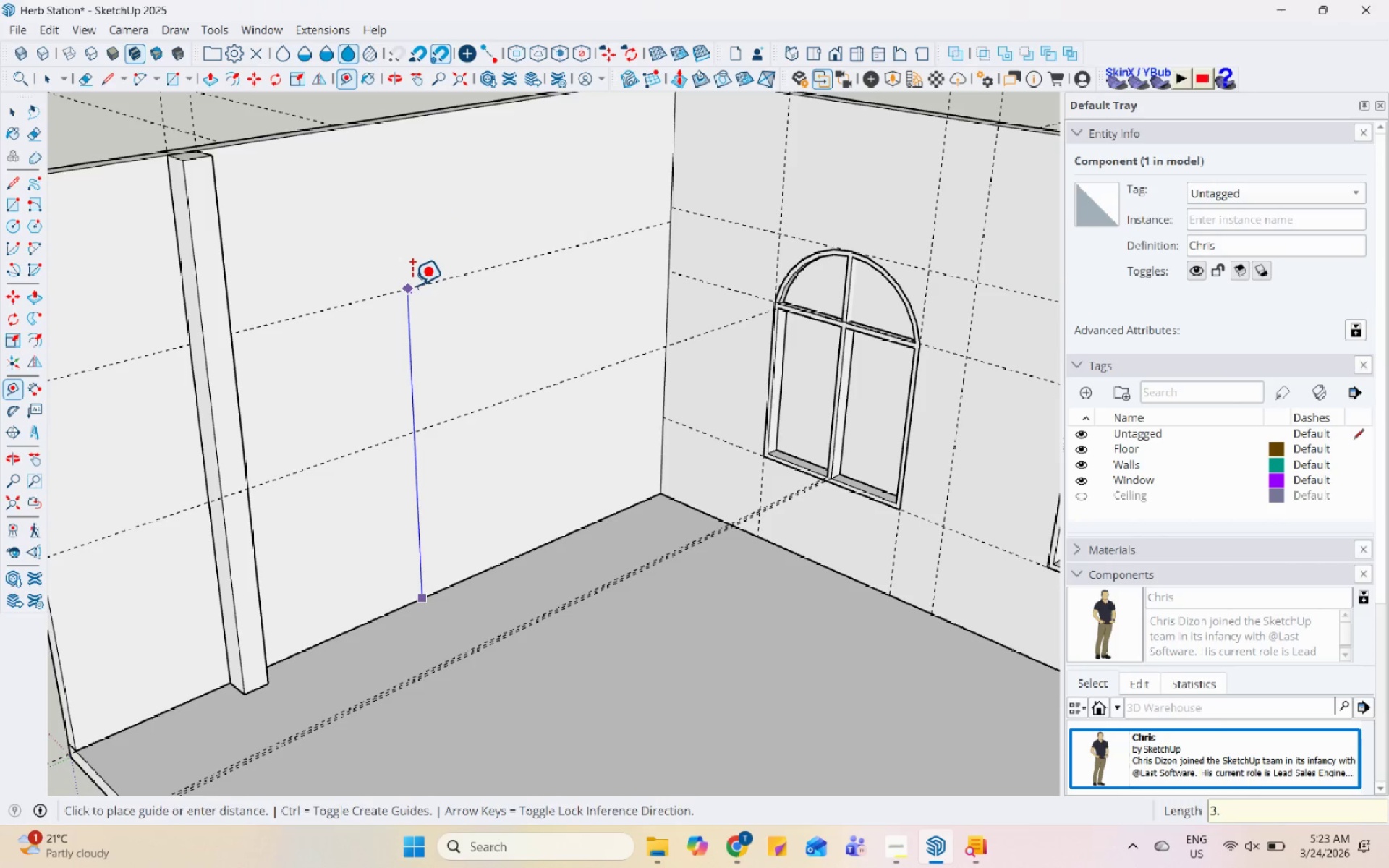 
key(Numpad5)
 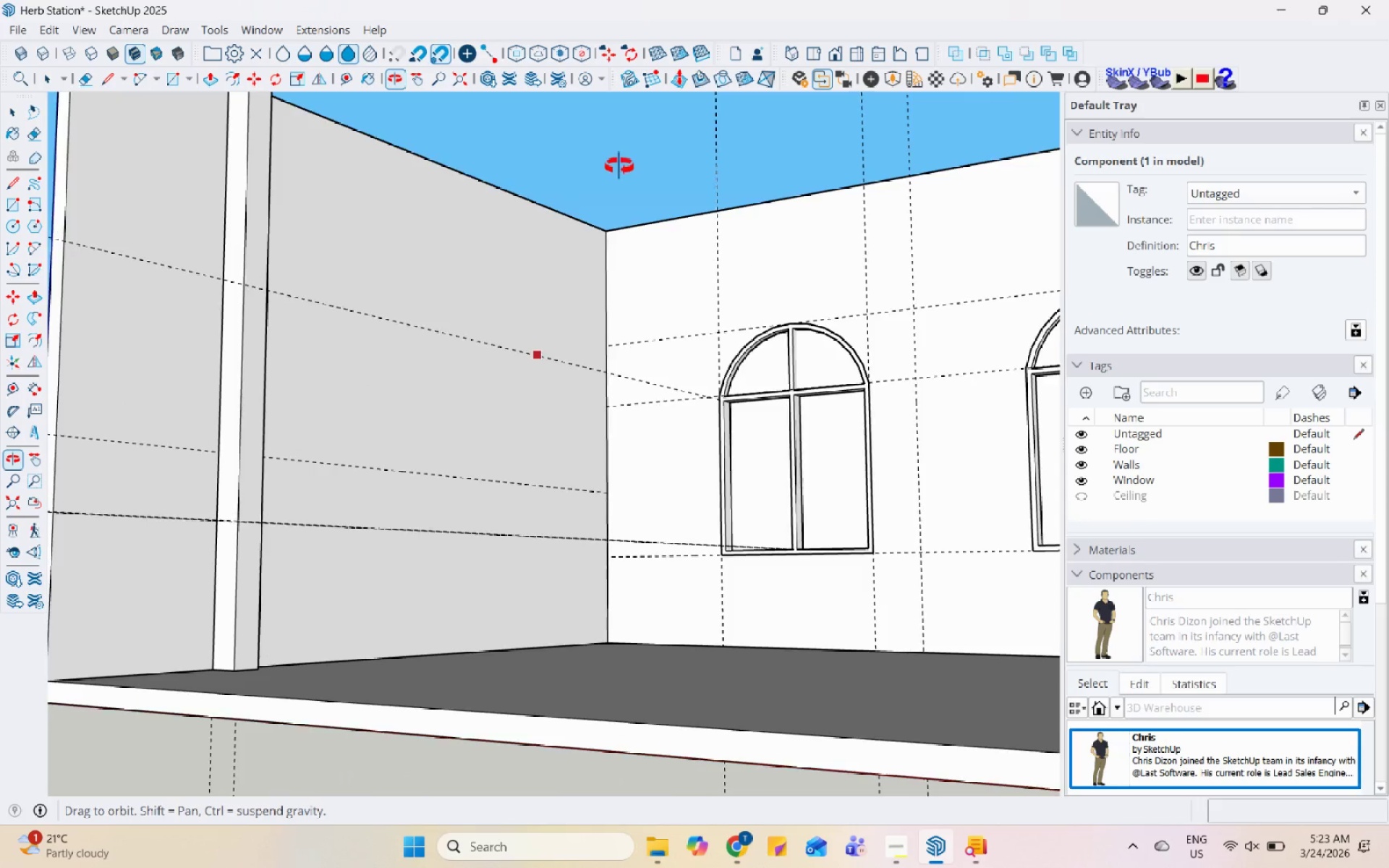 
key(Control+Z)
 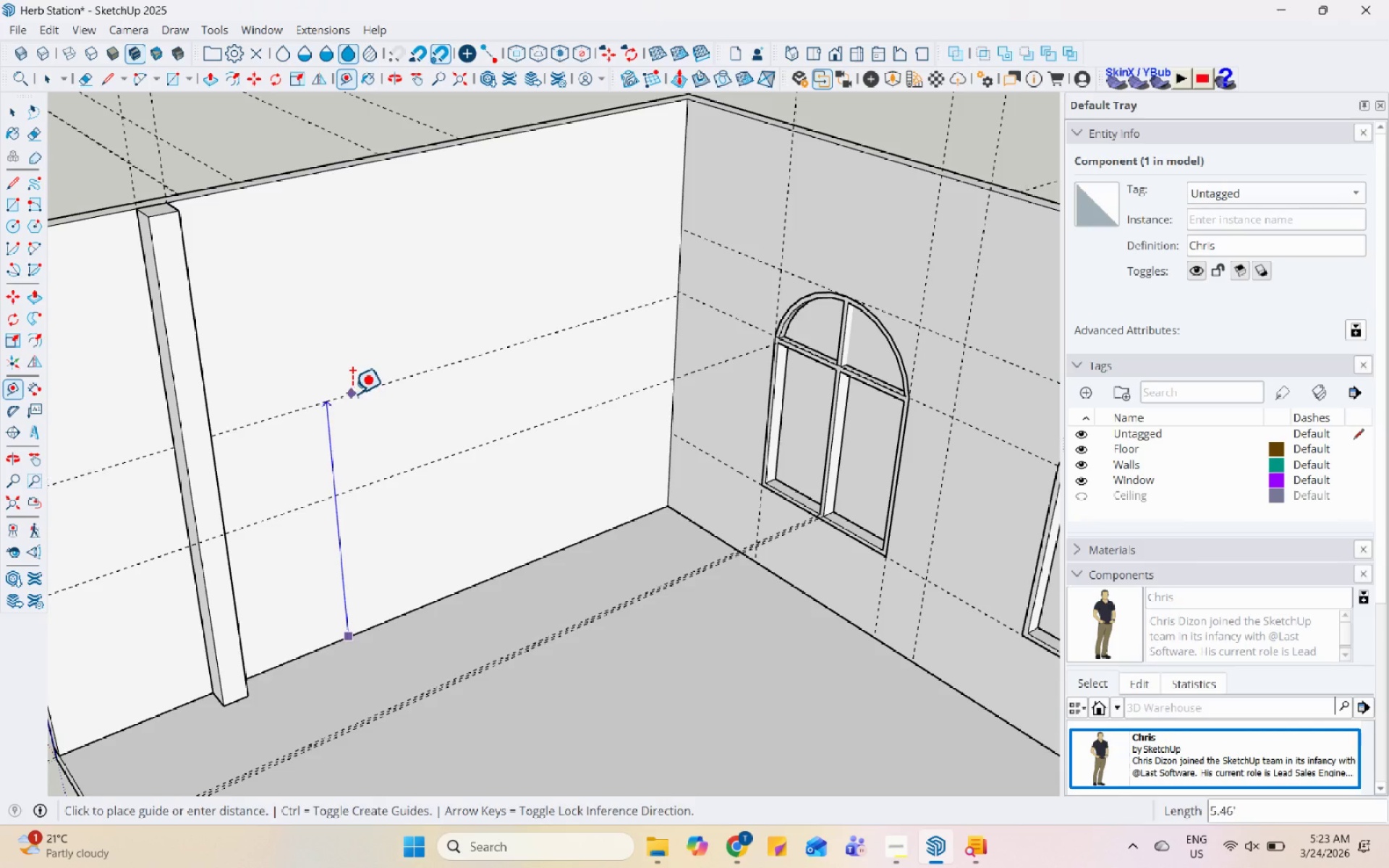 
scroll: coordinate [488, 323], scroll_direction: down, amount: 5.0
 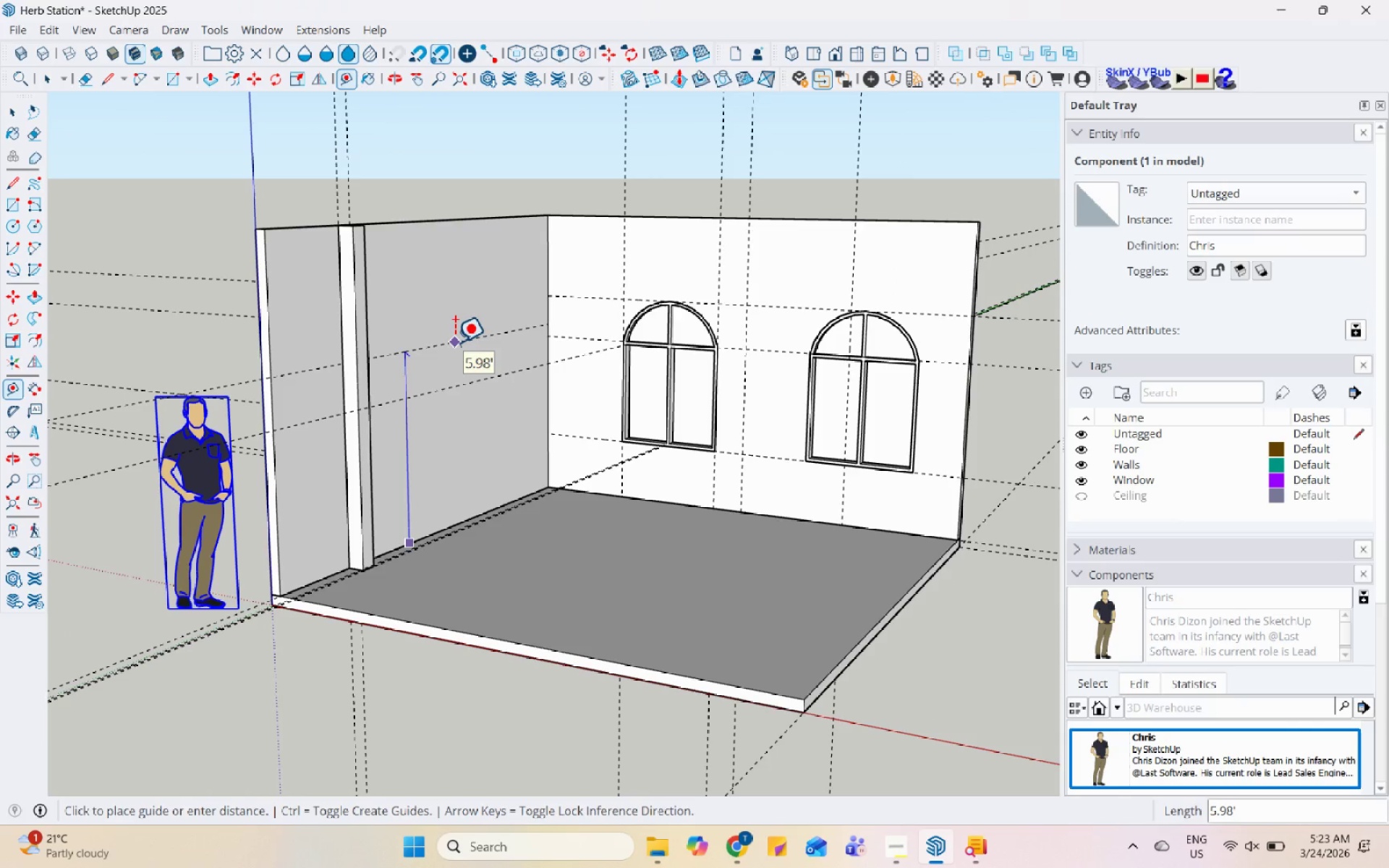 
key(Numpad6)
 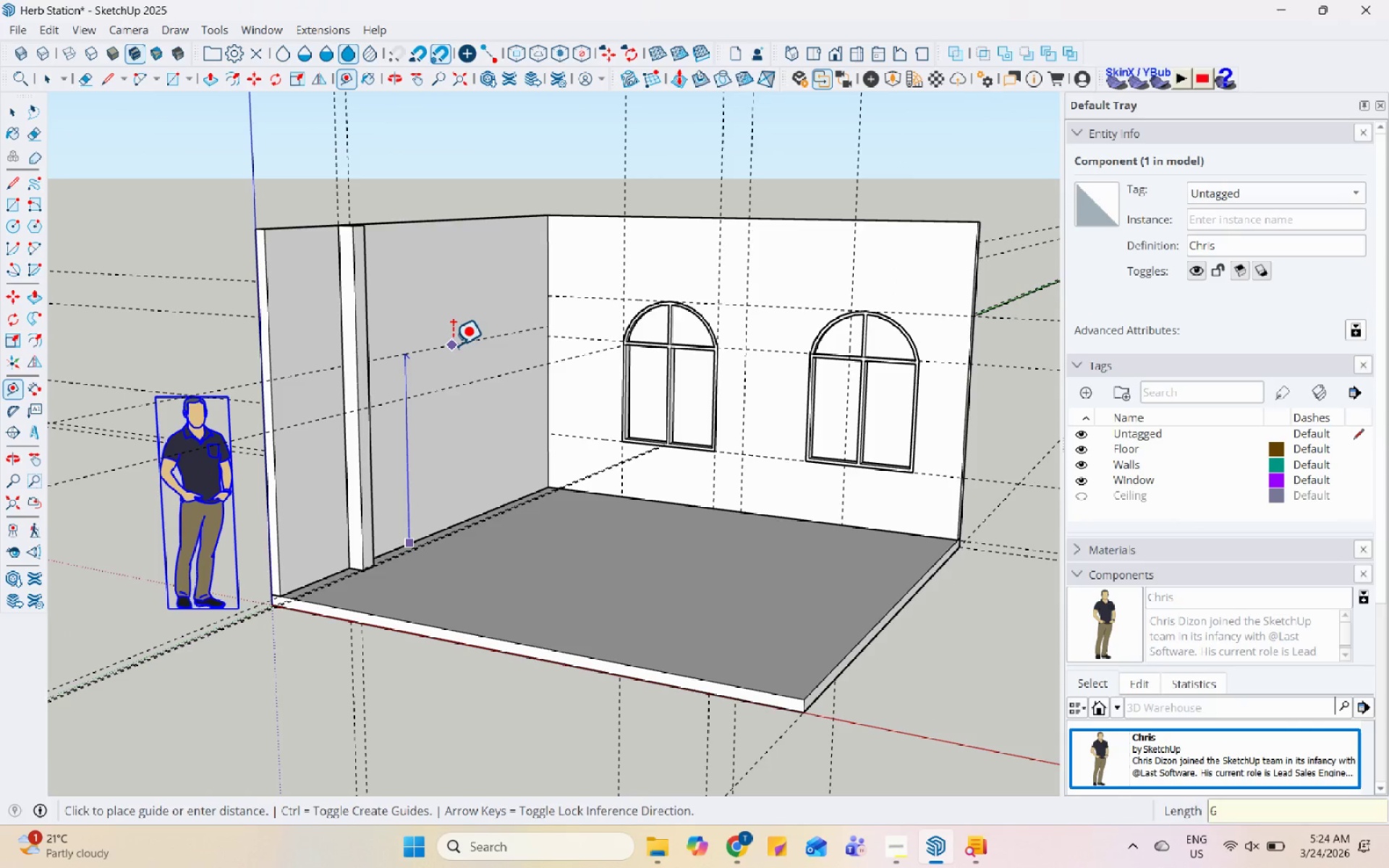 
key(NumpadDecimal)
 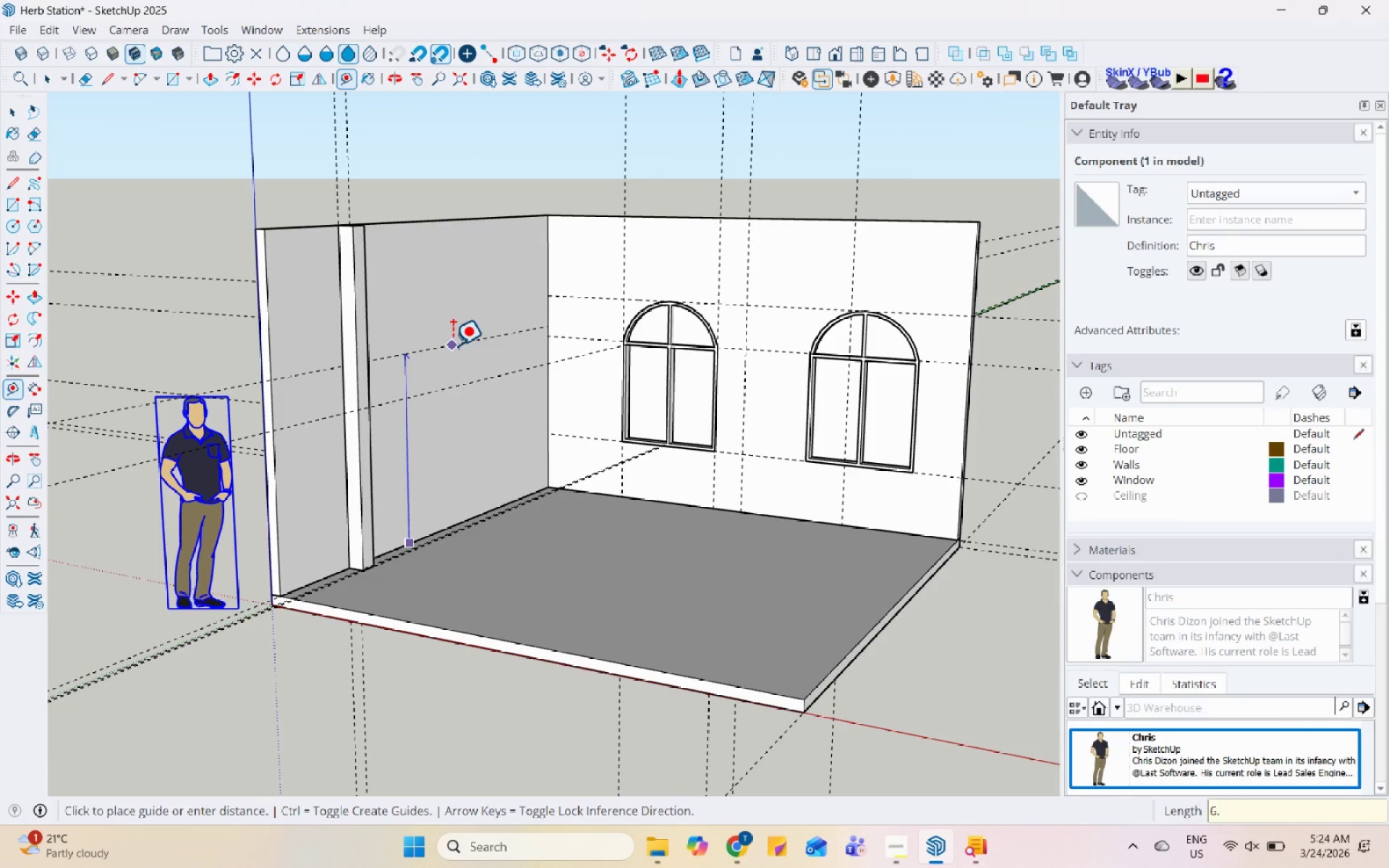 
key(Numpad5)
 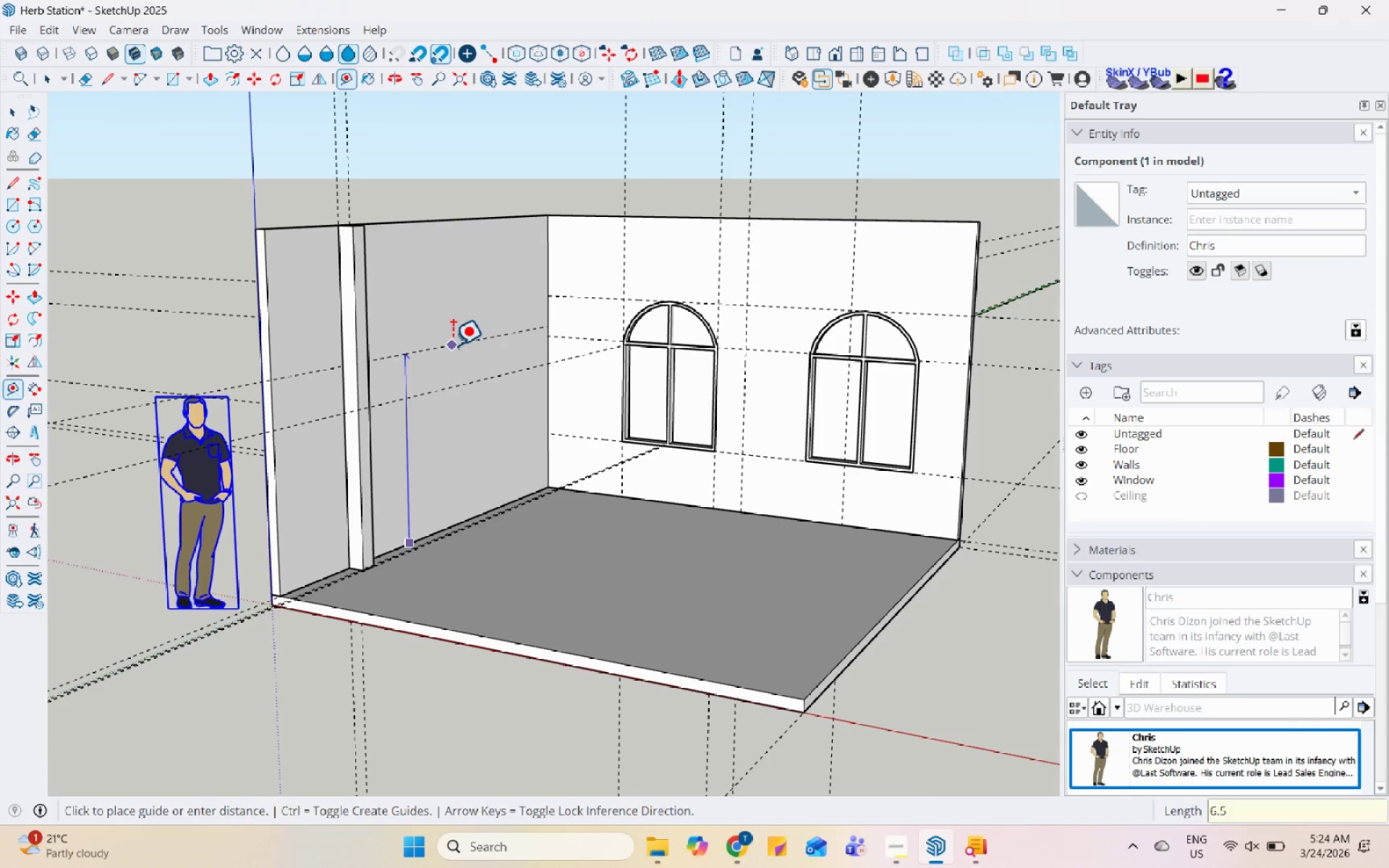 
key(Enter)
 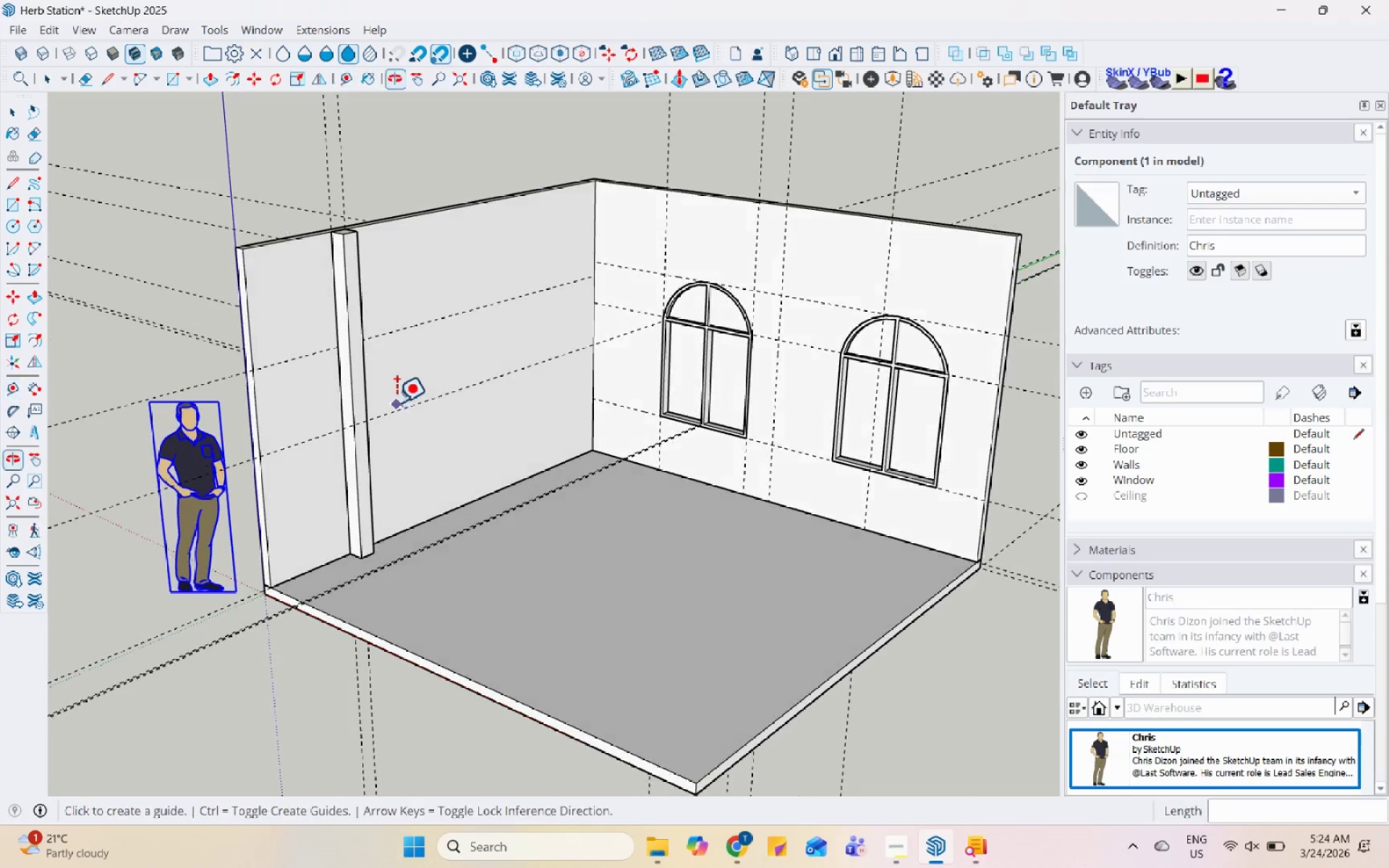 
scroll: coordinate [383, 380], scroll_direction: up, amount: 5.0
 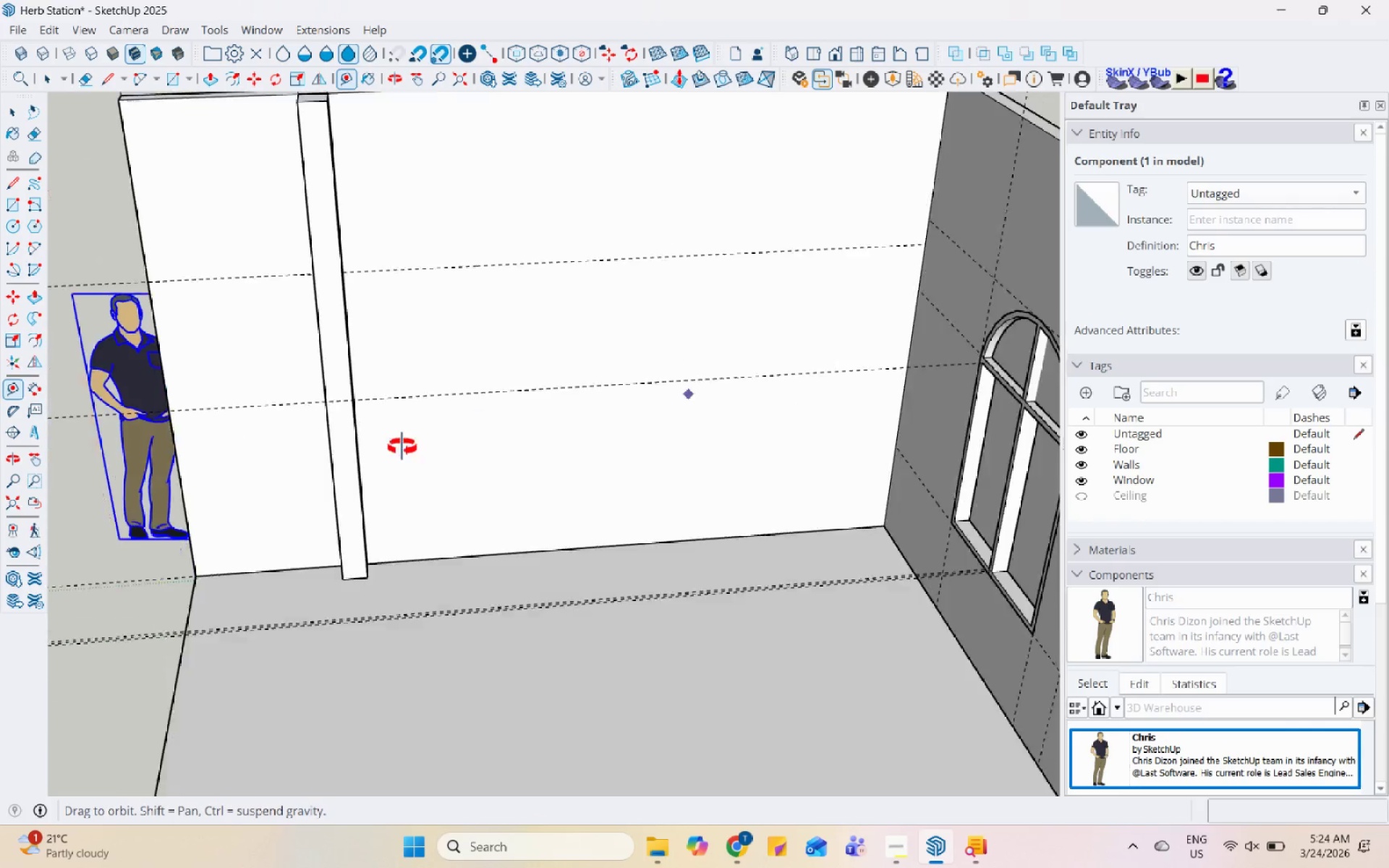 
scroll: coordinate [366, 284], scroll_direction: none, amount: 0.0
 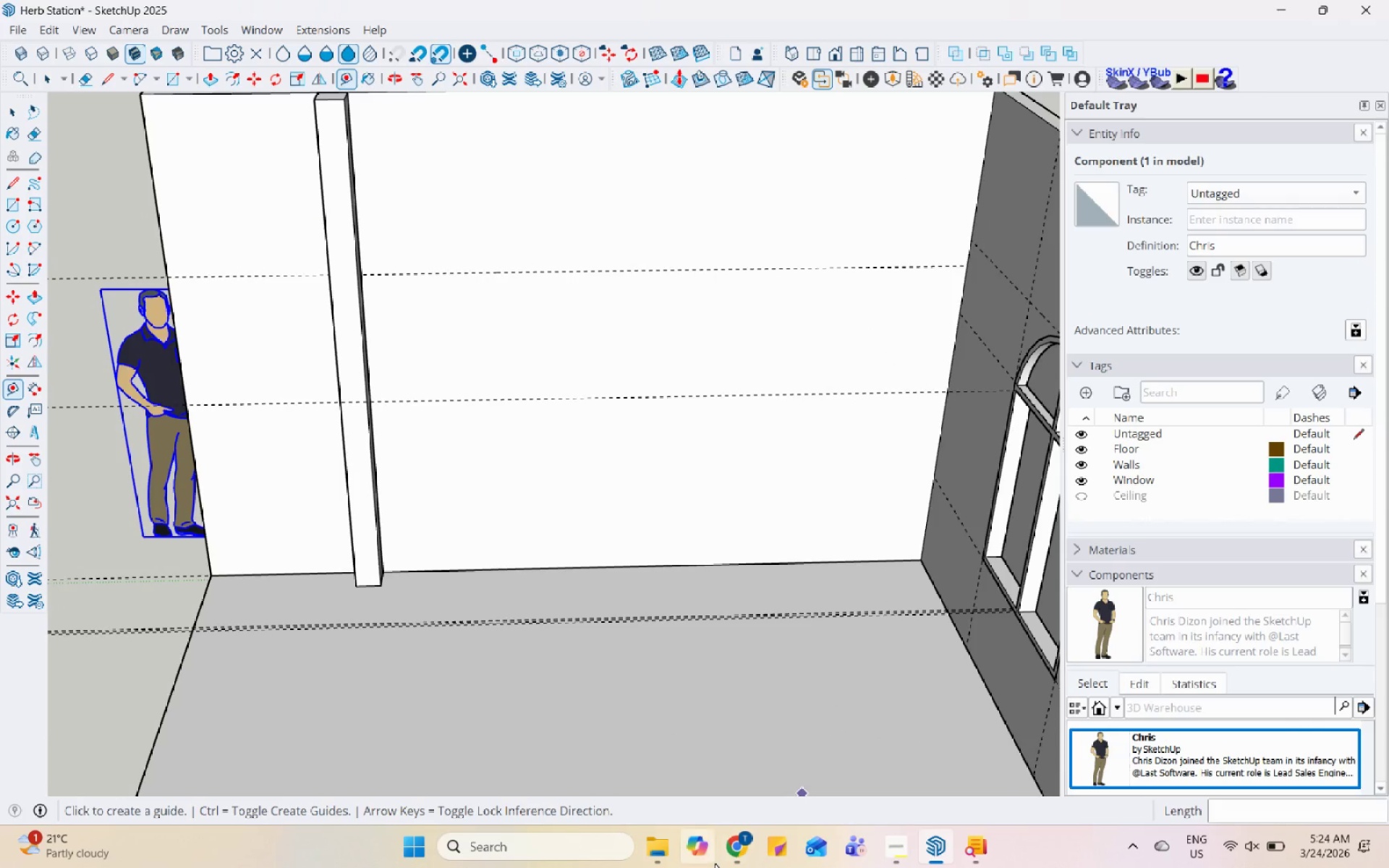 
left_click([737, 845])
 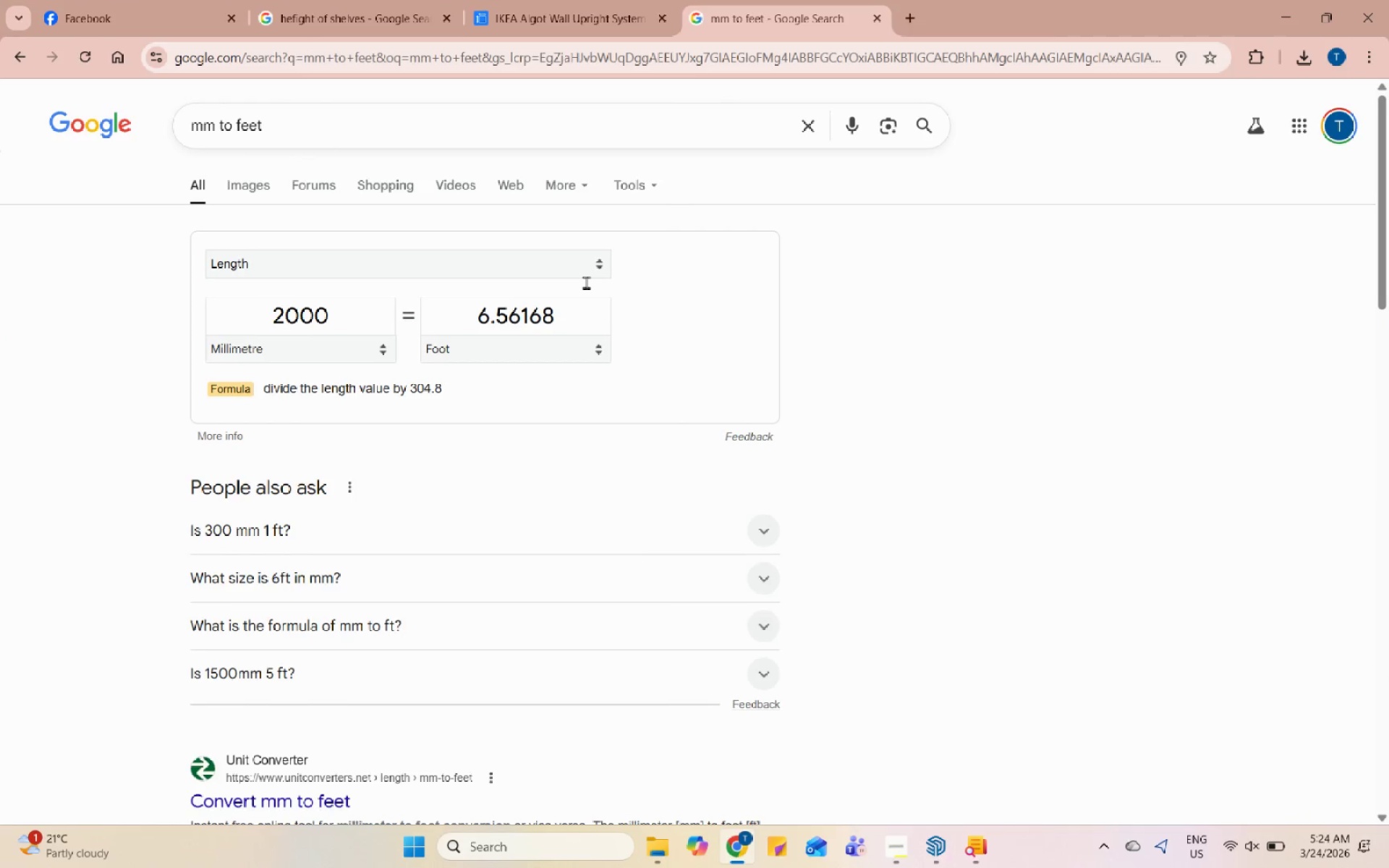 
left_click([572, 0])
 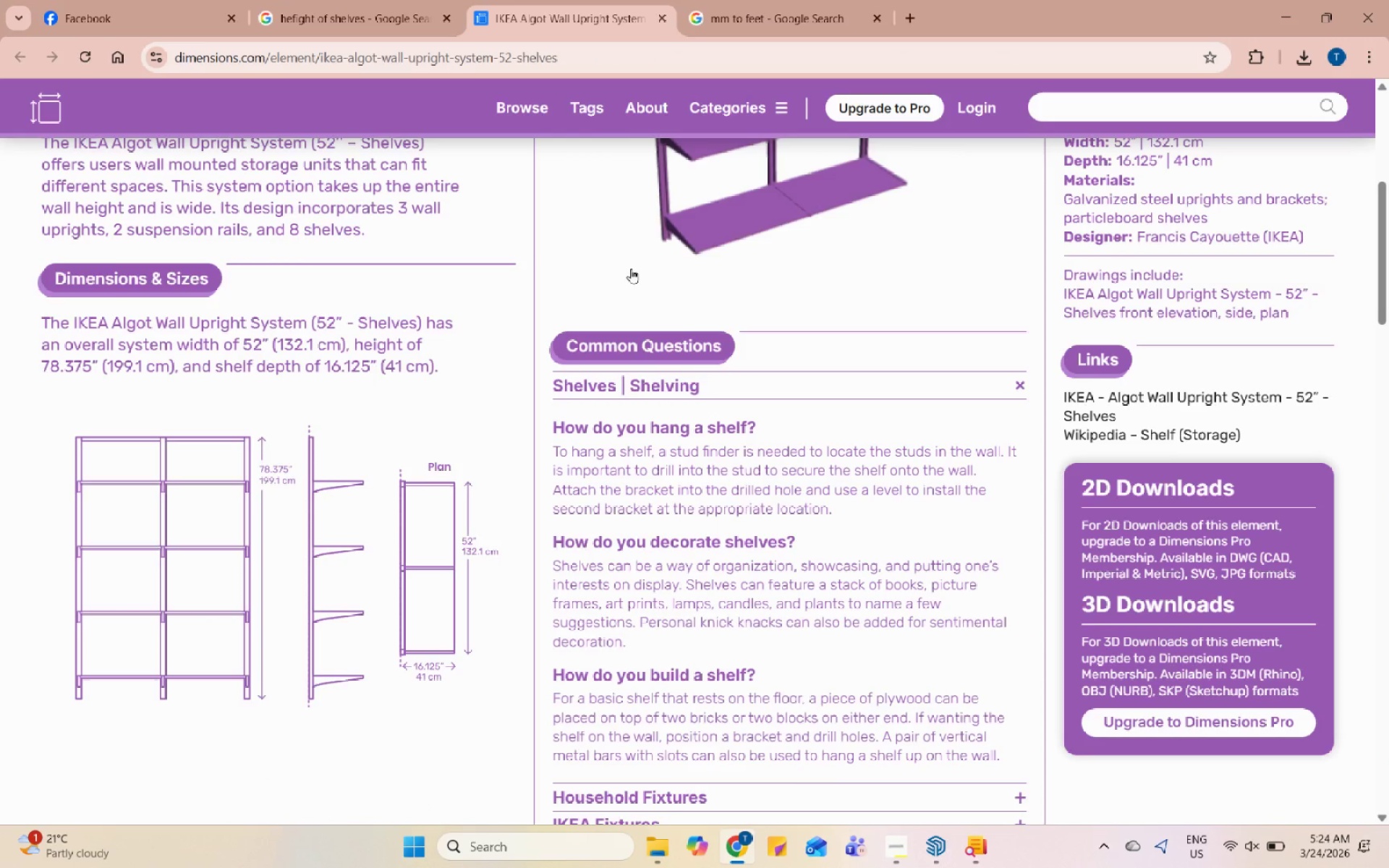 
scroll: coordinate [758, 566], scroll_direction: up, amount: 5.0
 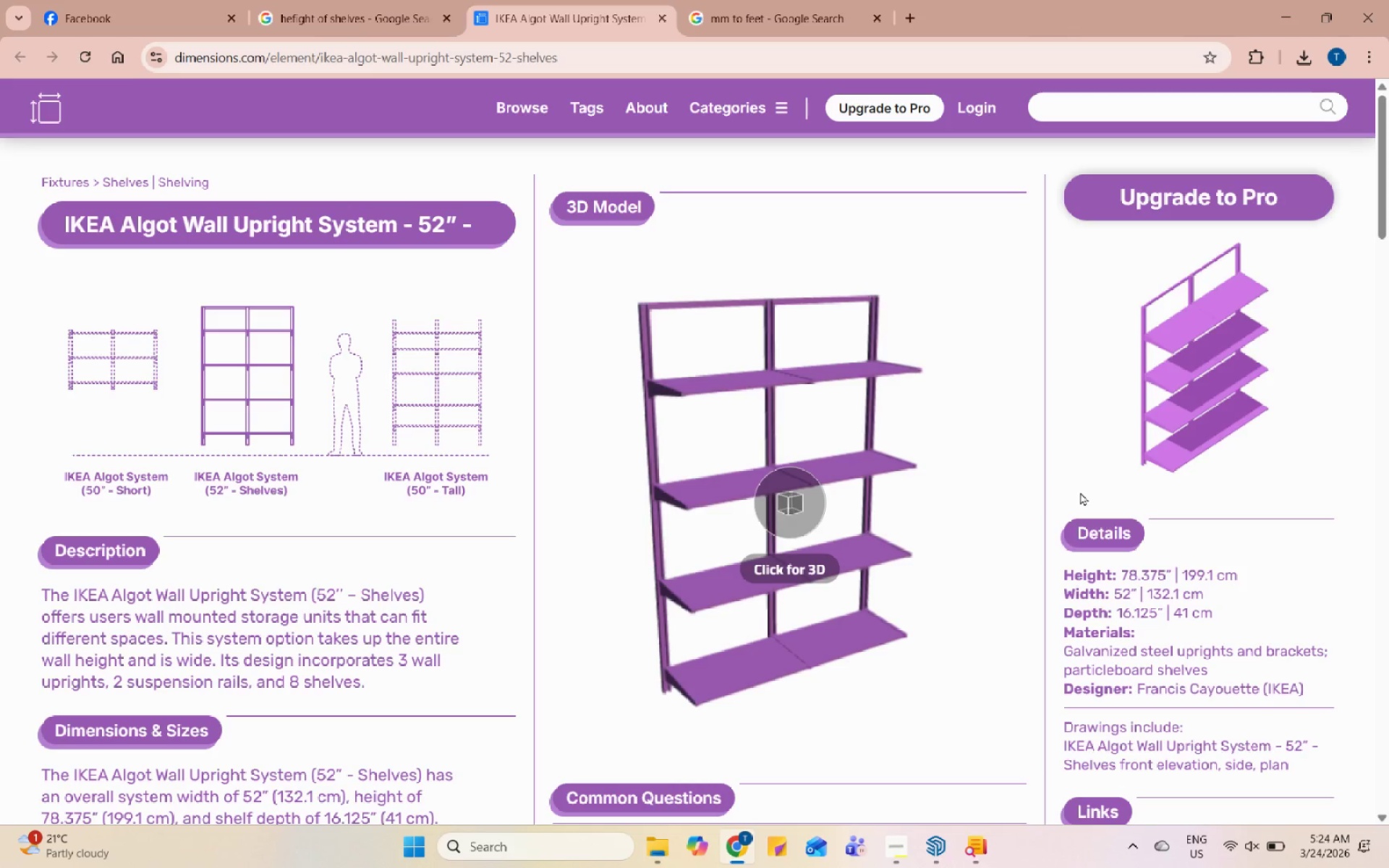 
wait(10.05)
 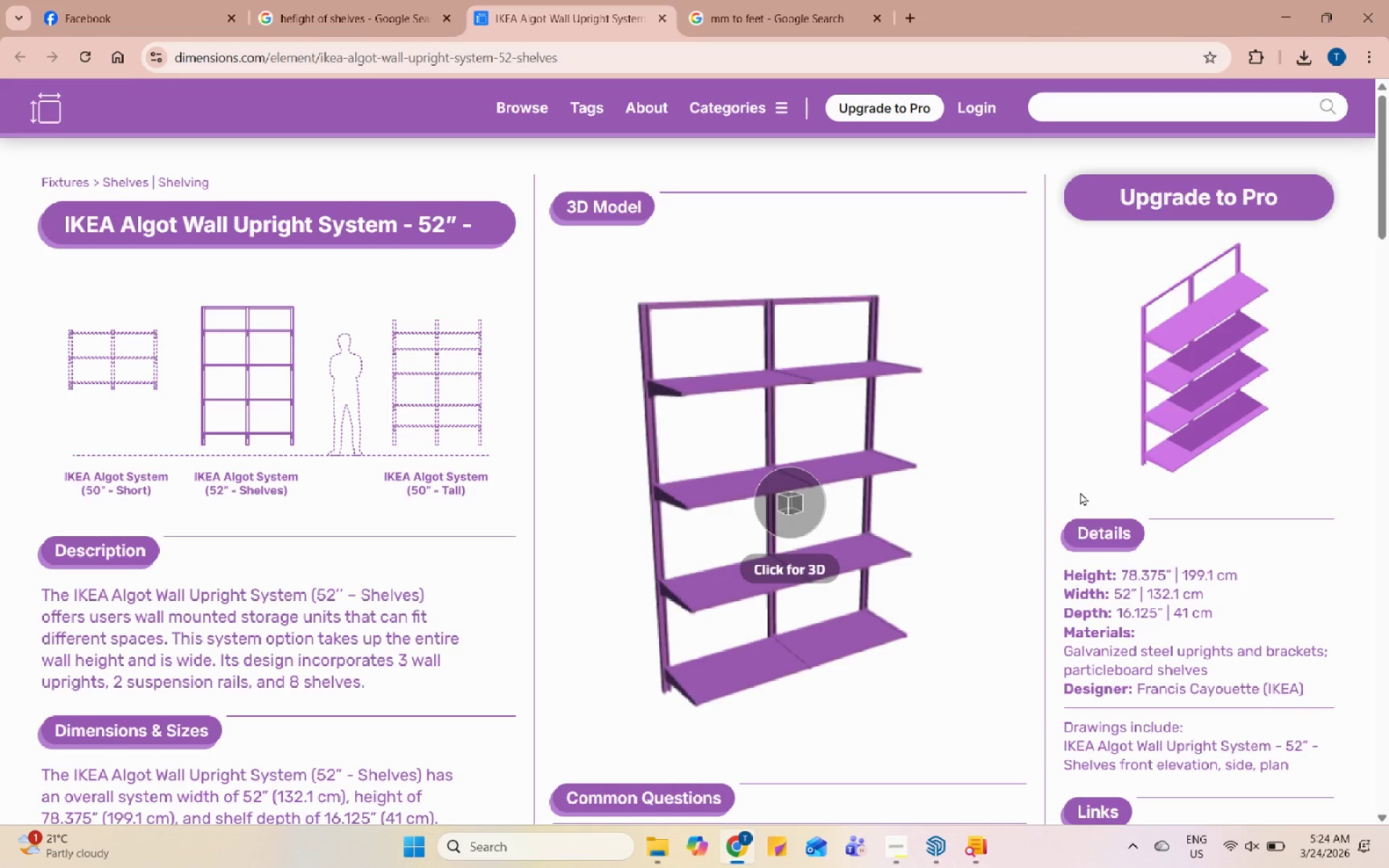 
scroll: coordinate [623, 462], scroll_direction: down, amount: 2.0
 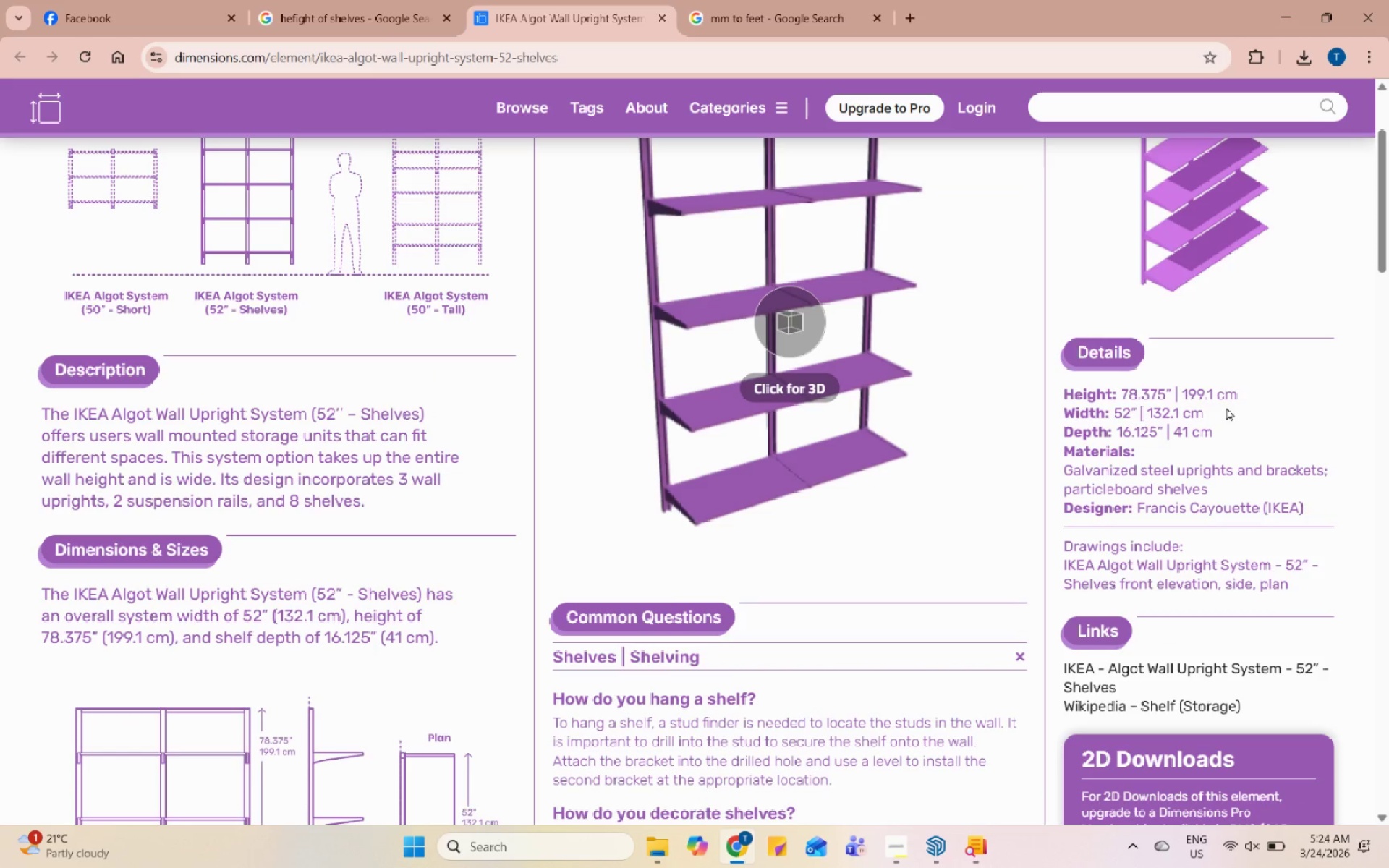 
left_click([949, 855])
 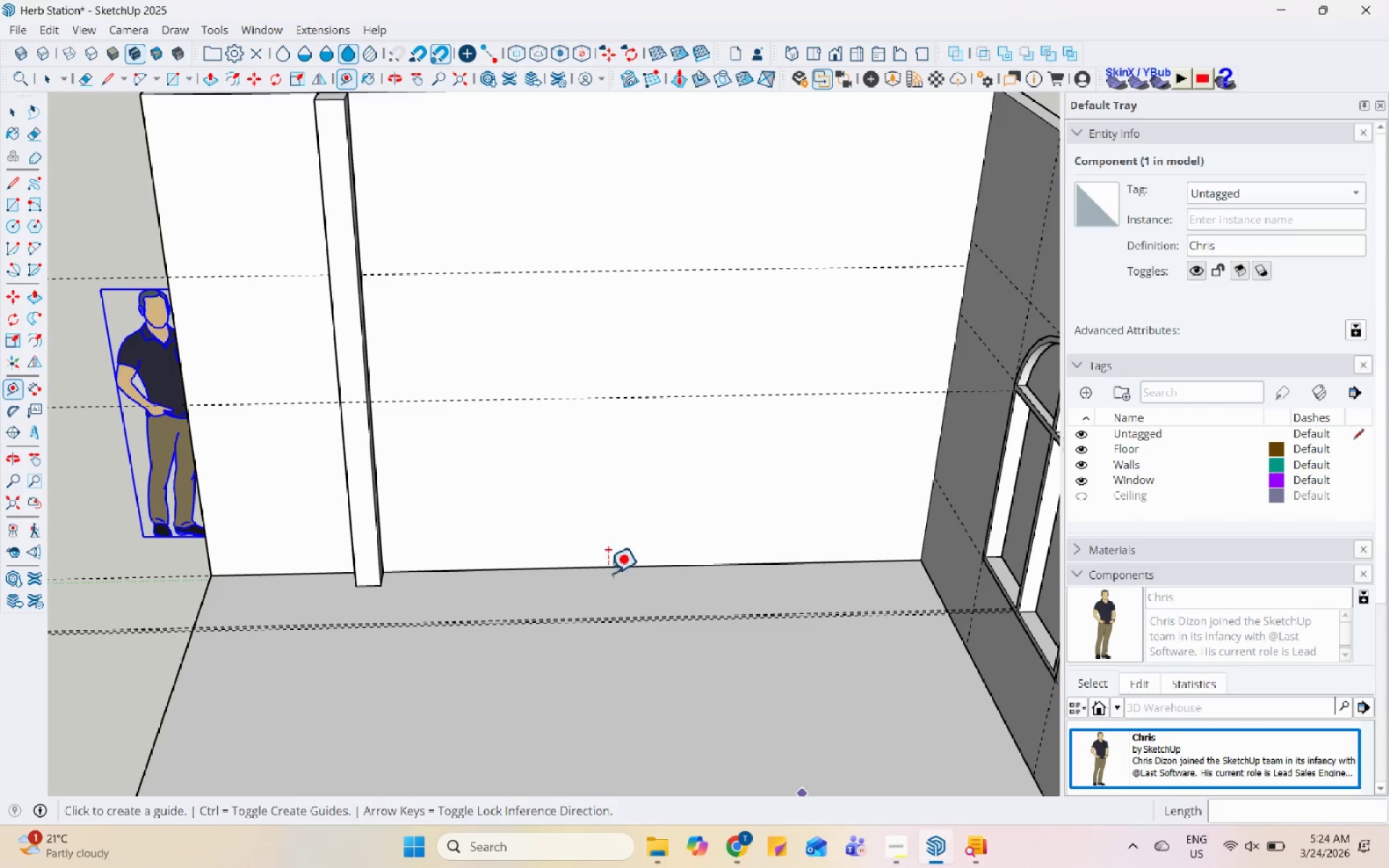 
scroll: coordinate [486, 452], scroll_direction: down, amount: 2.0
 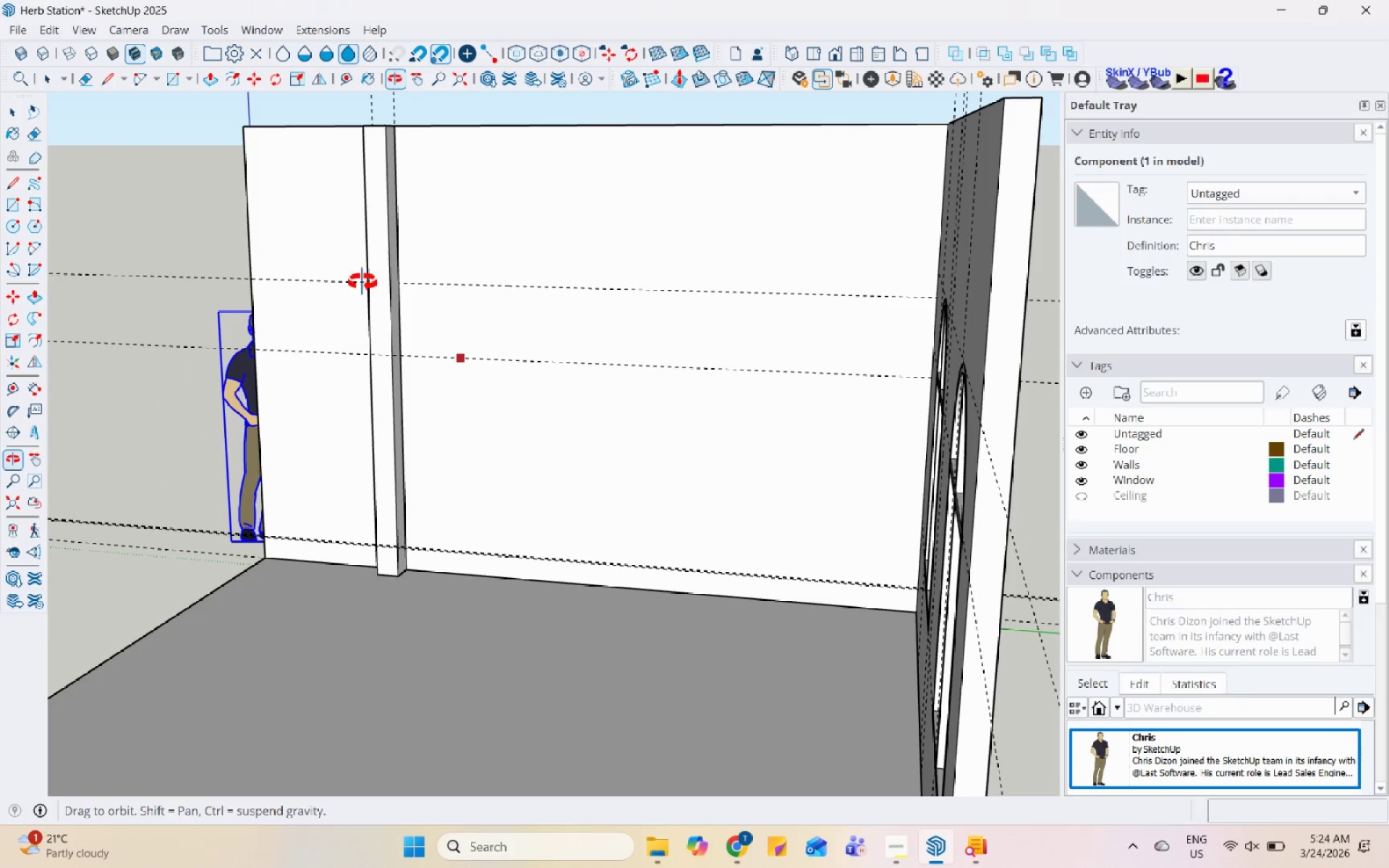 
scroll: coordinate [385, 354], scroll_direction: up, amount: 9.0
 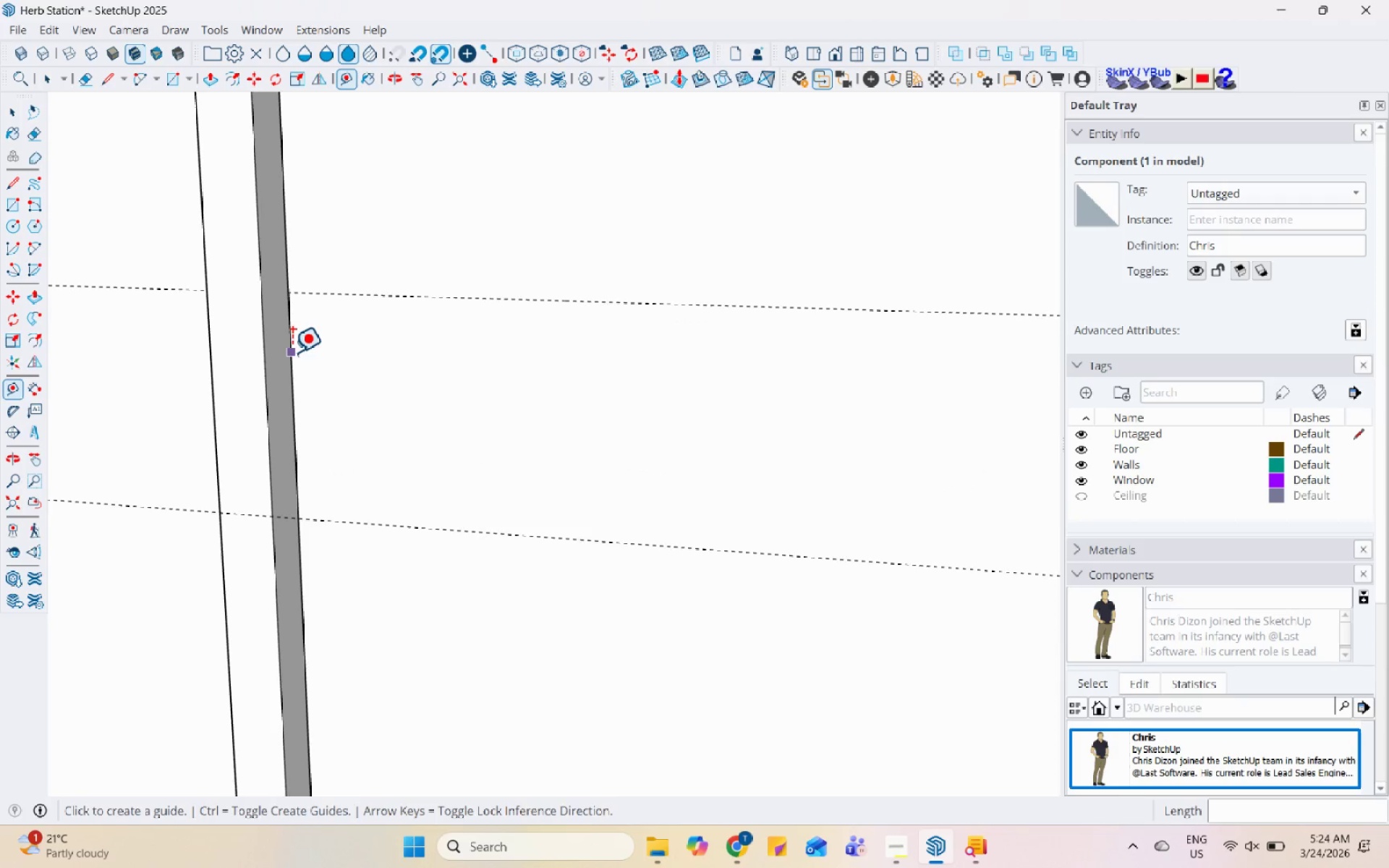 
left_click([292, 352])
 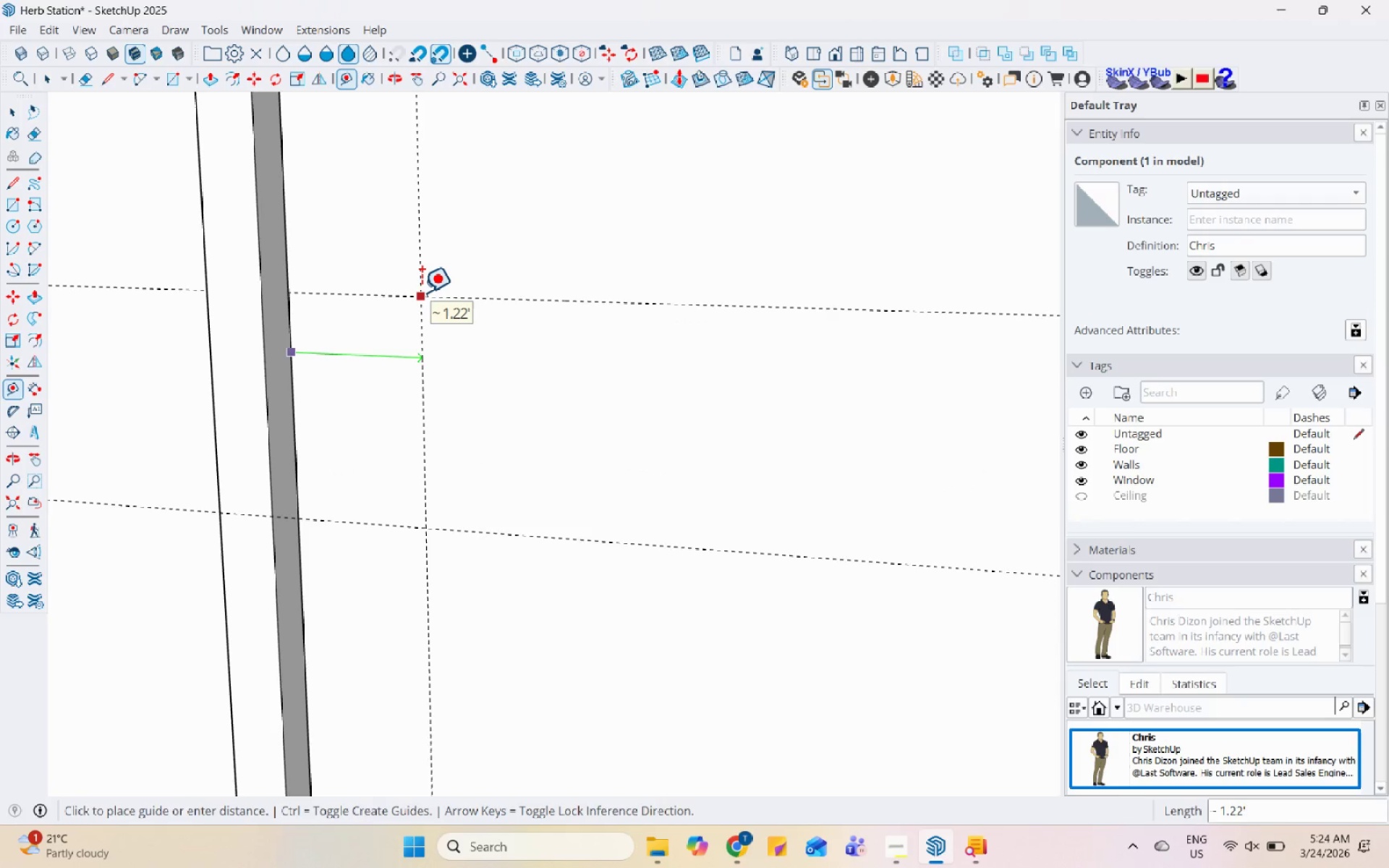 
left_click([421, 292])
 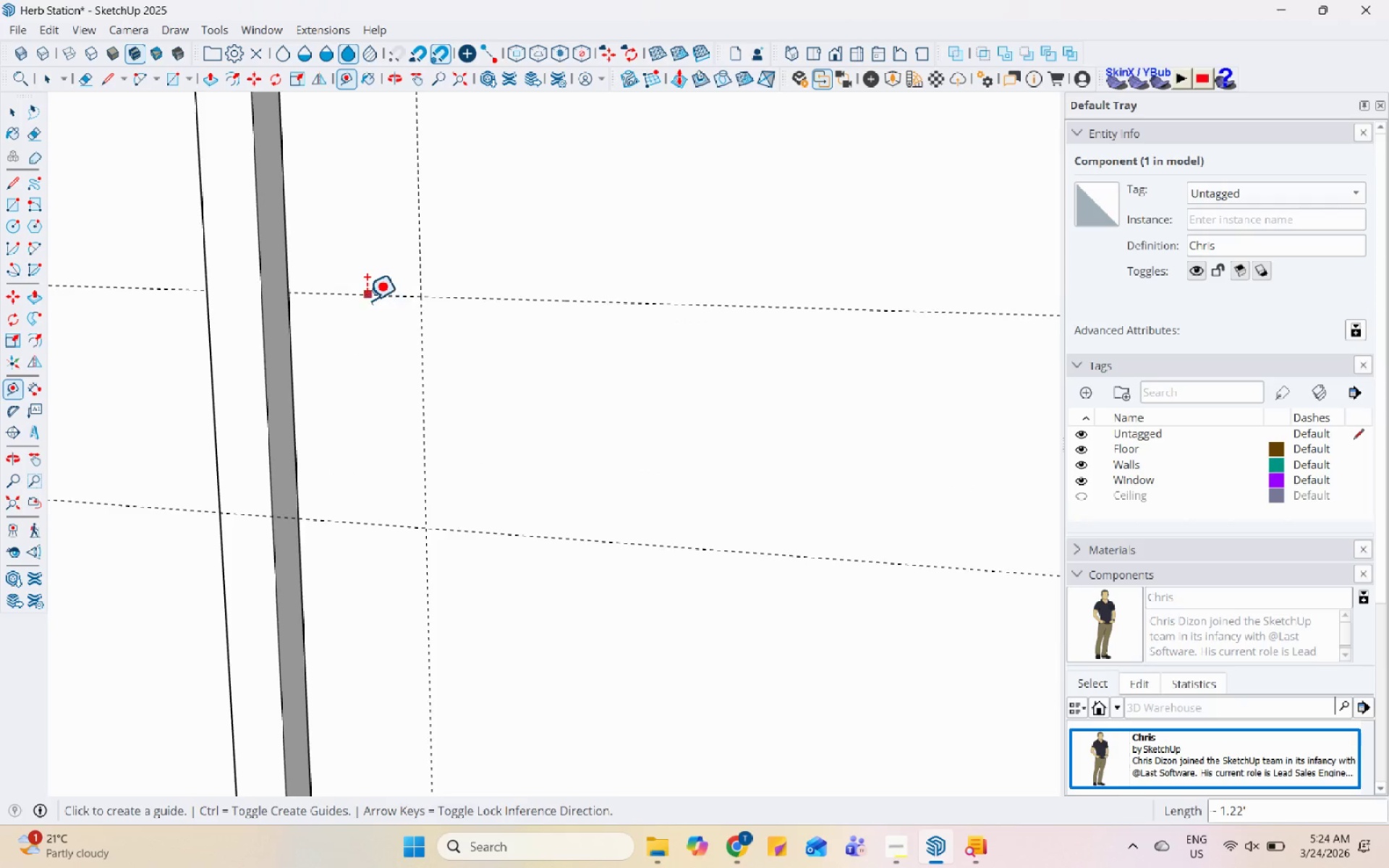 
scroll: coordinate [360, 302], scroll_direction: down, amount: 5.0
 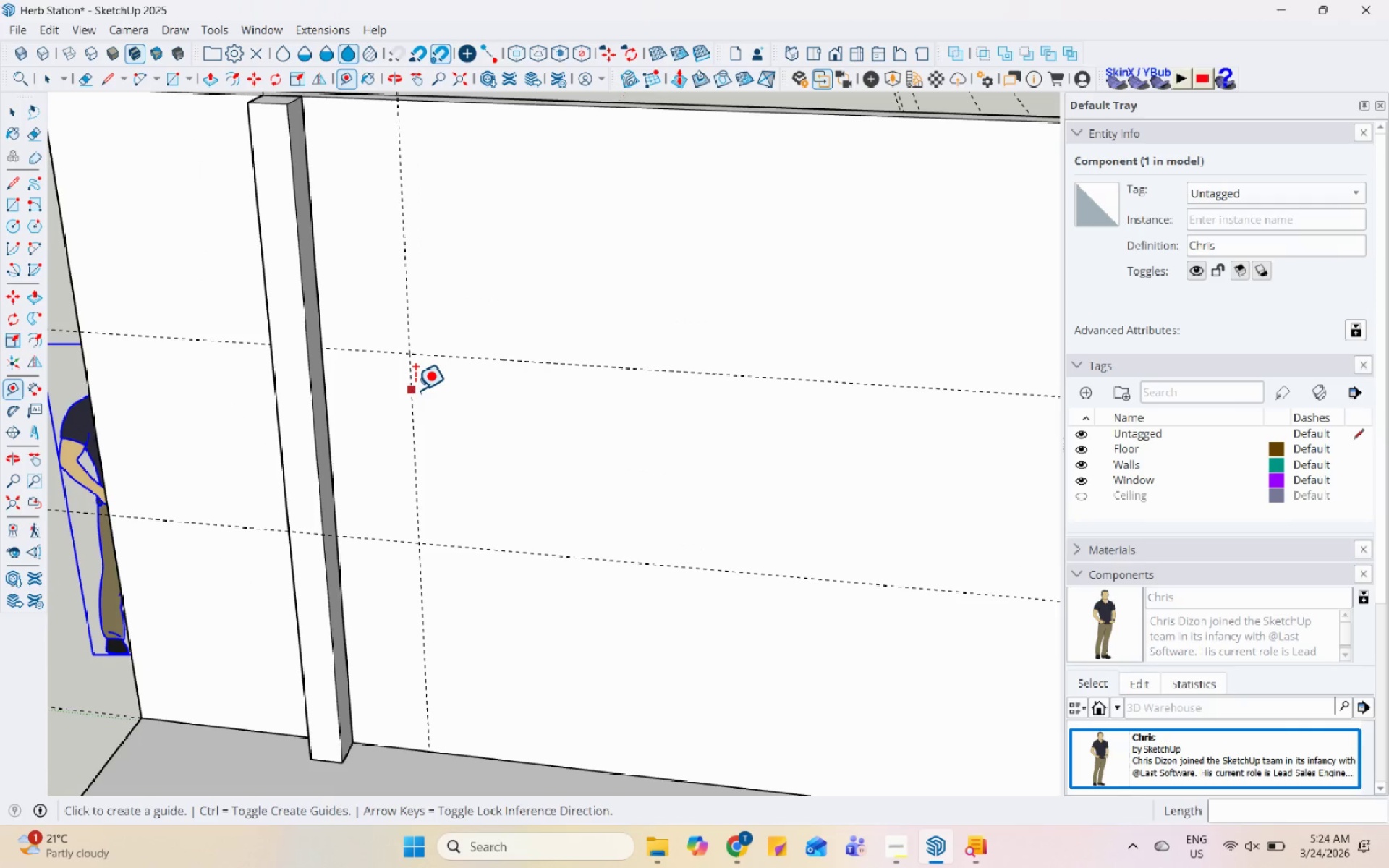 
left_click_drag(start_coordinate=[412, 390], to_coordinate=[417, 393])
 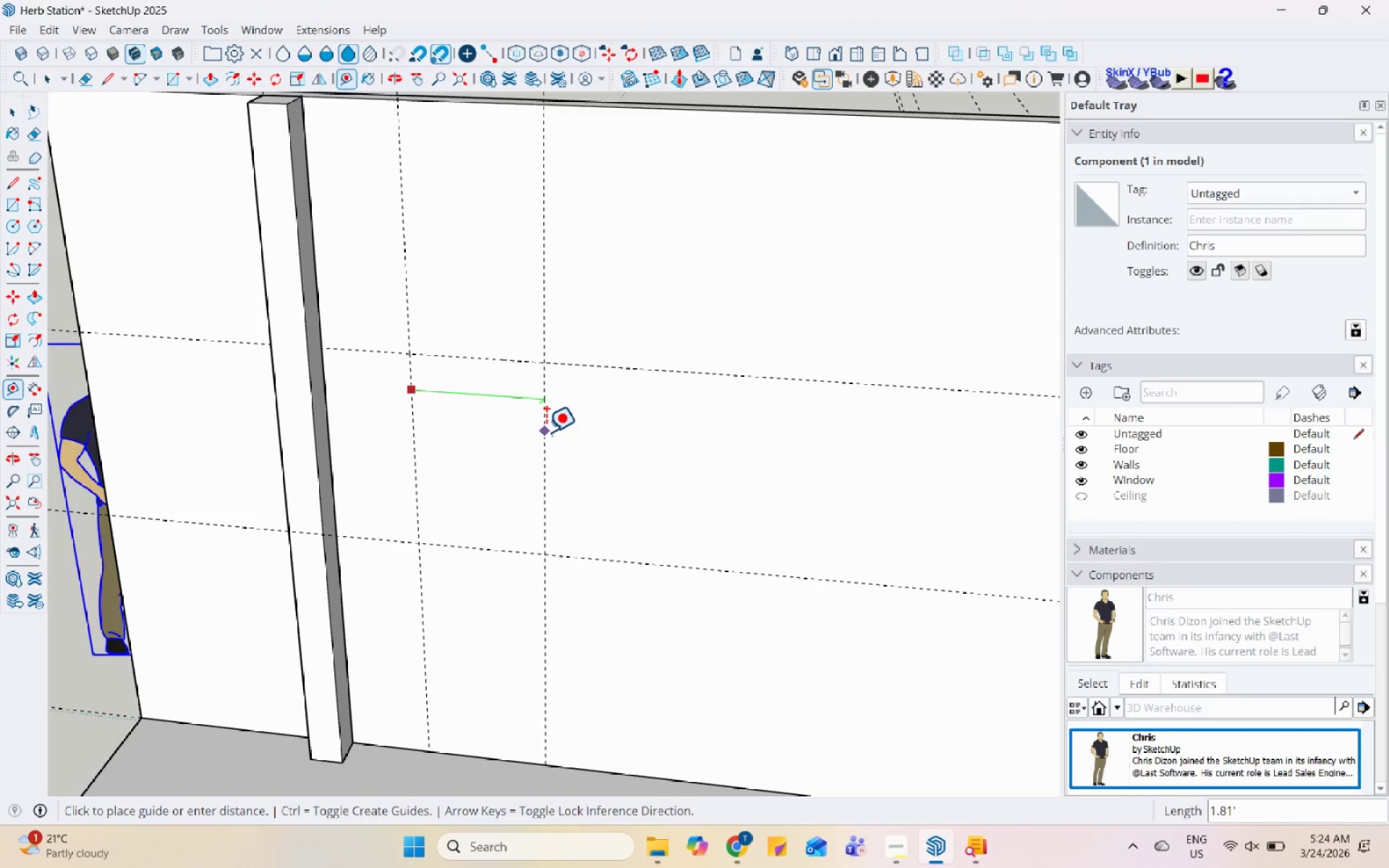 
scroll: coordinate [545, 432], scroll_direction: down, amount: 5.0
 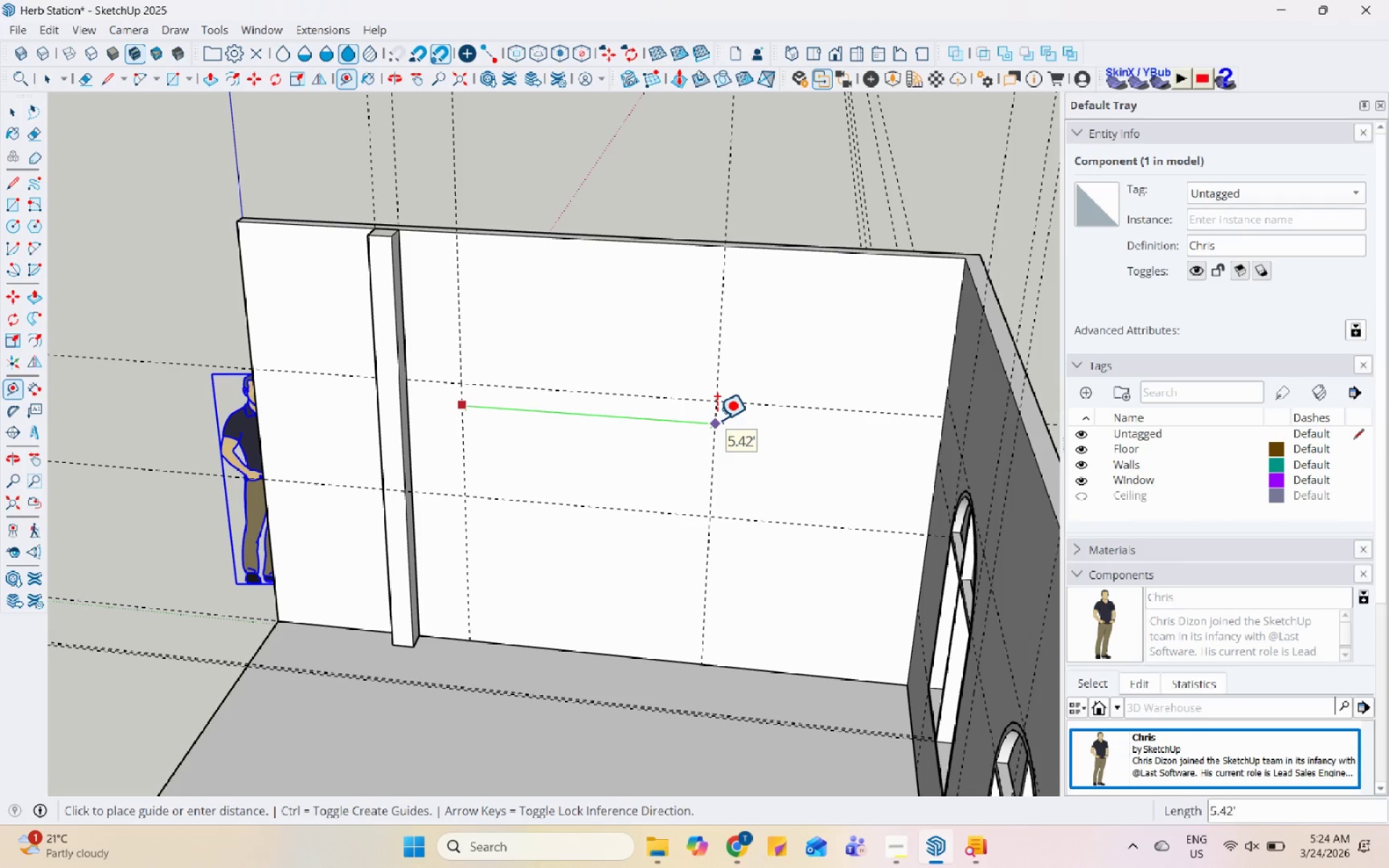 
key(Numpad5)
 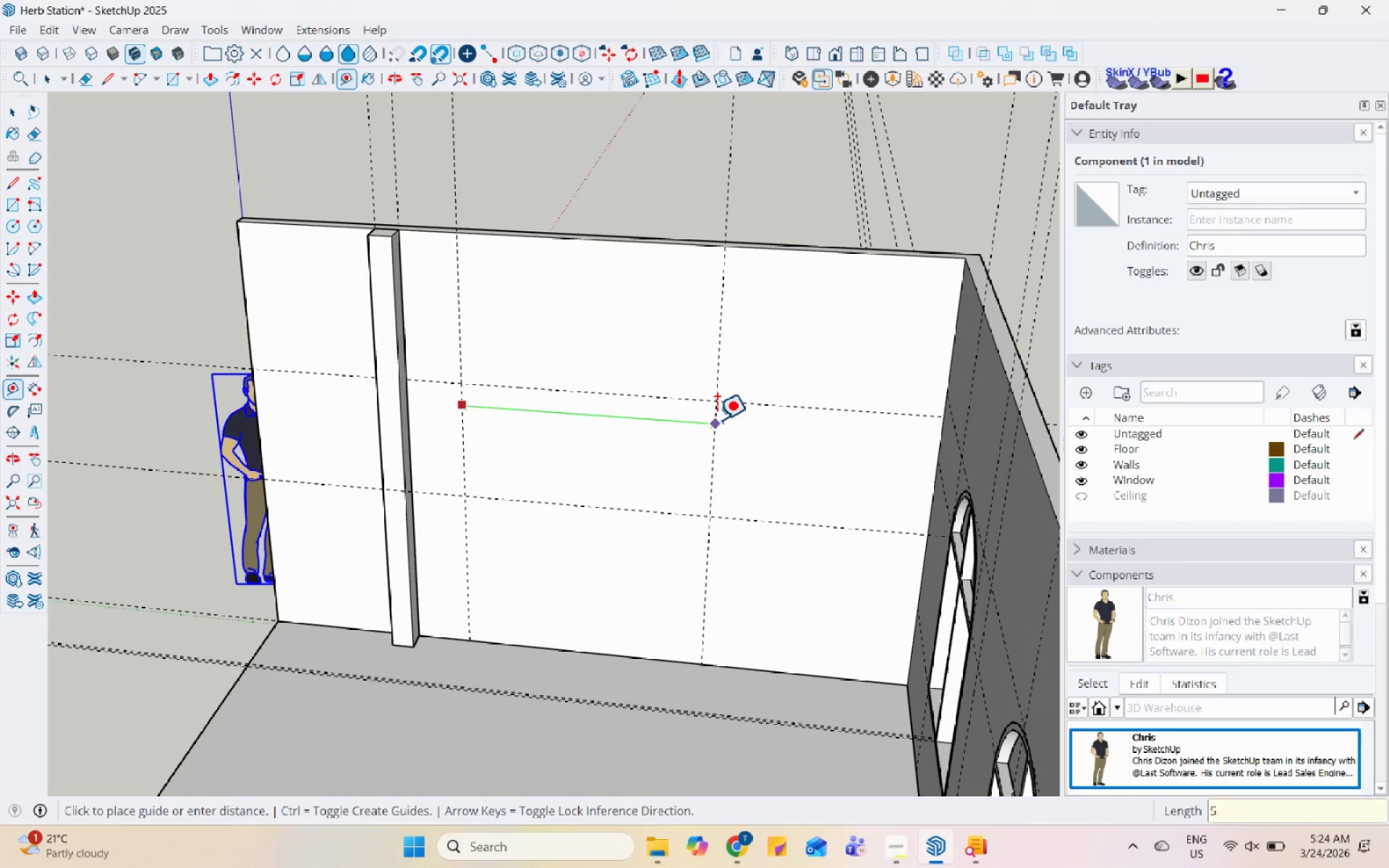 
key(NumpadDecimal)
 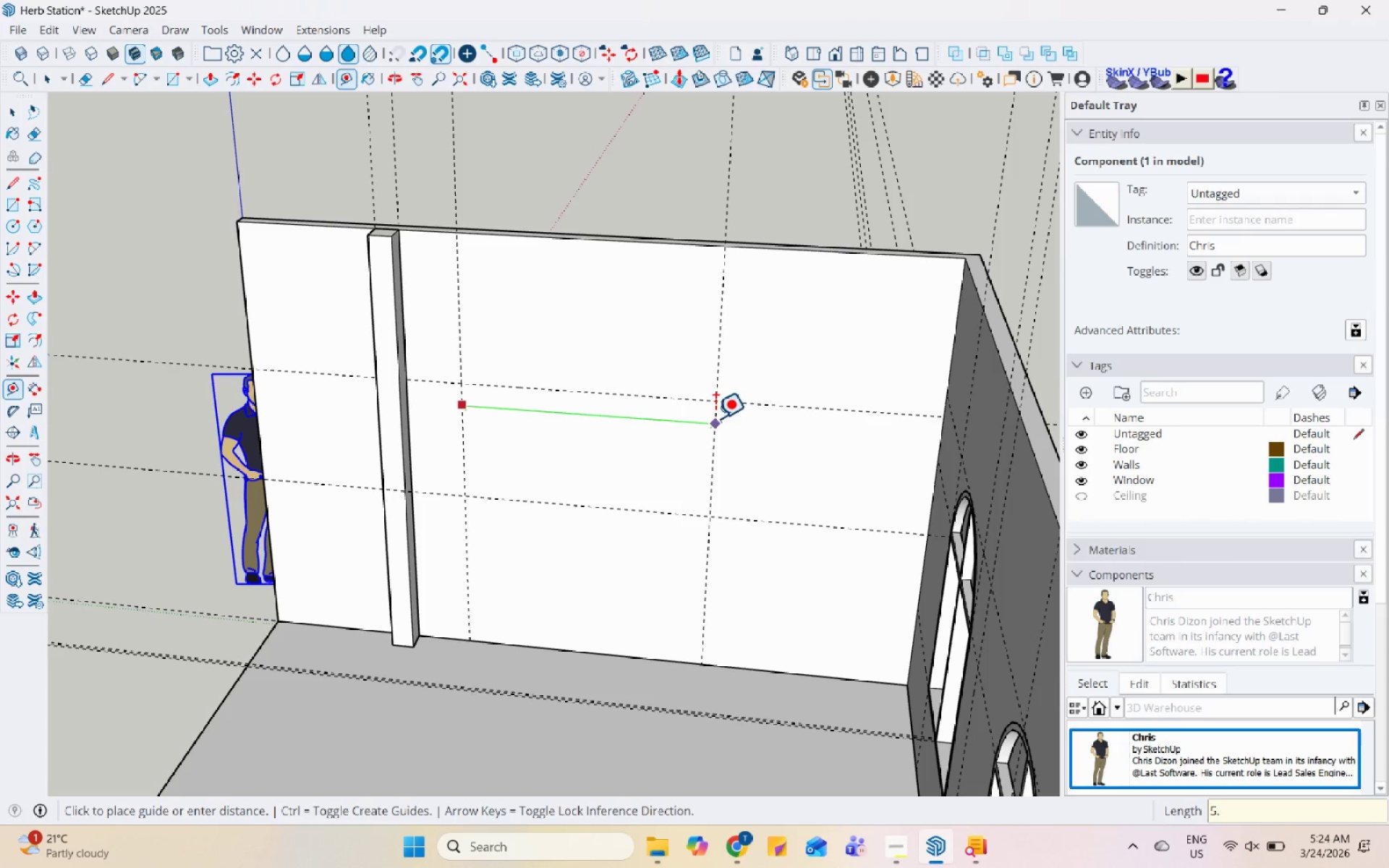 
key(Numpad5)
 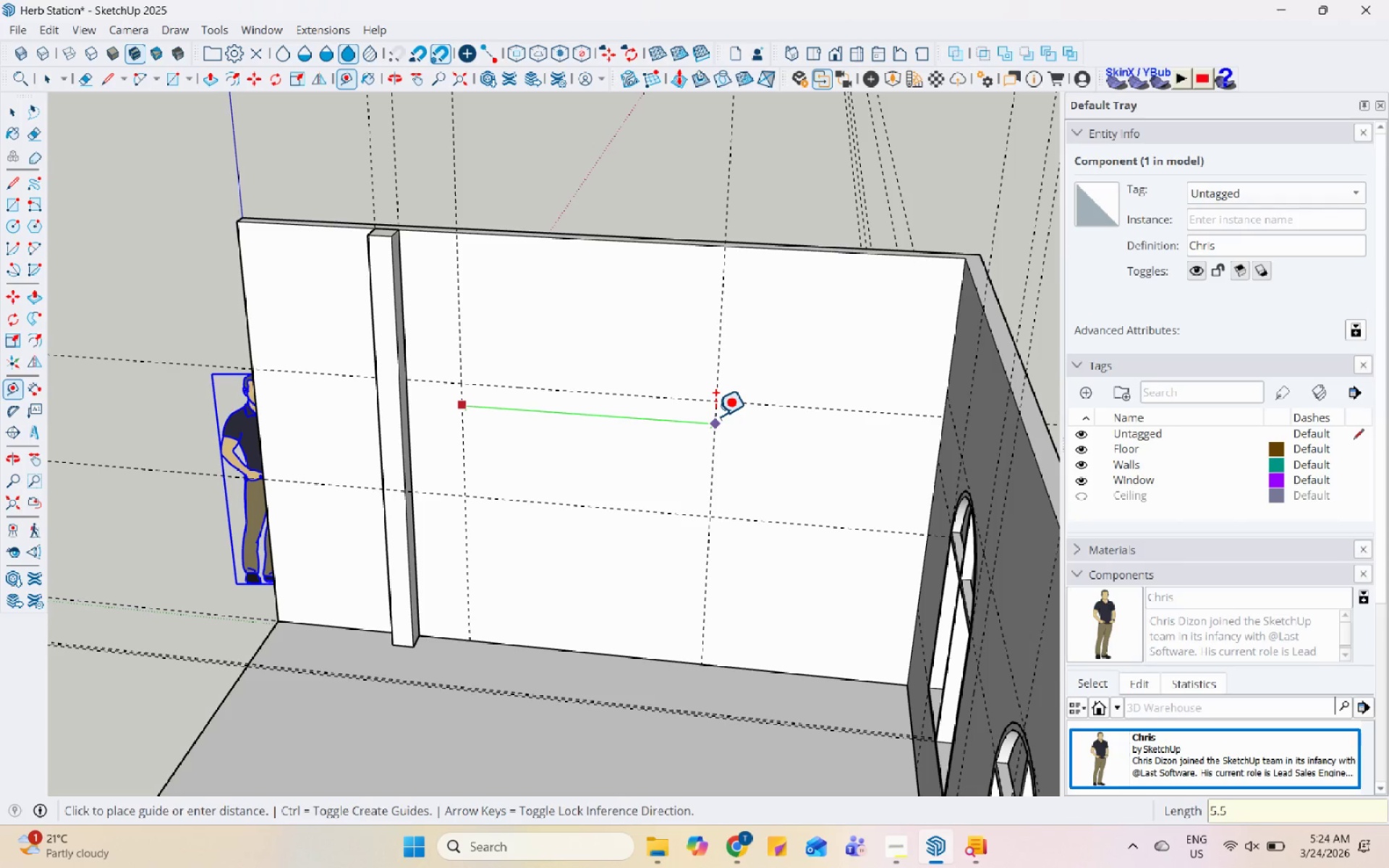 
key(Enter)
 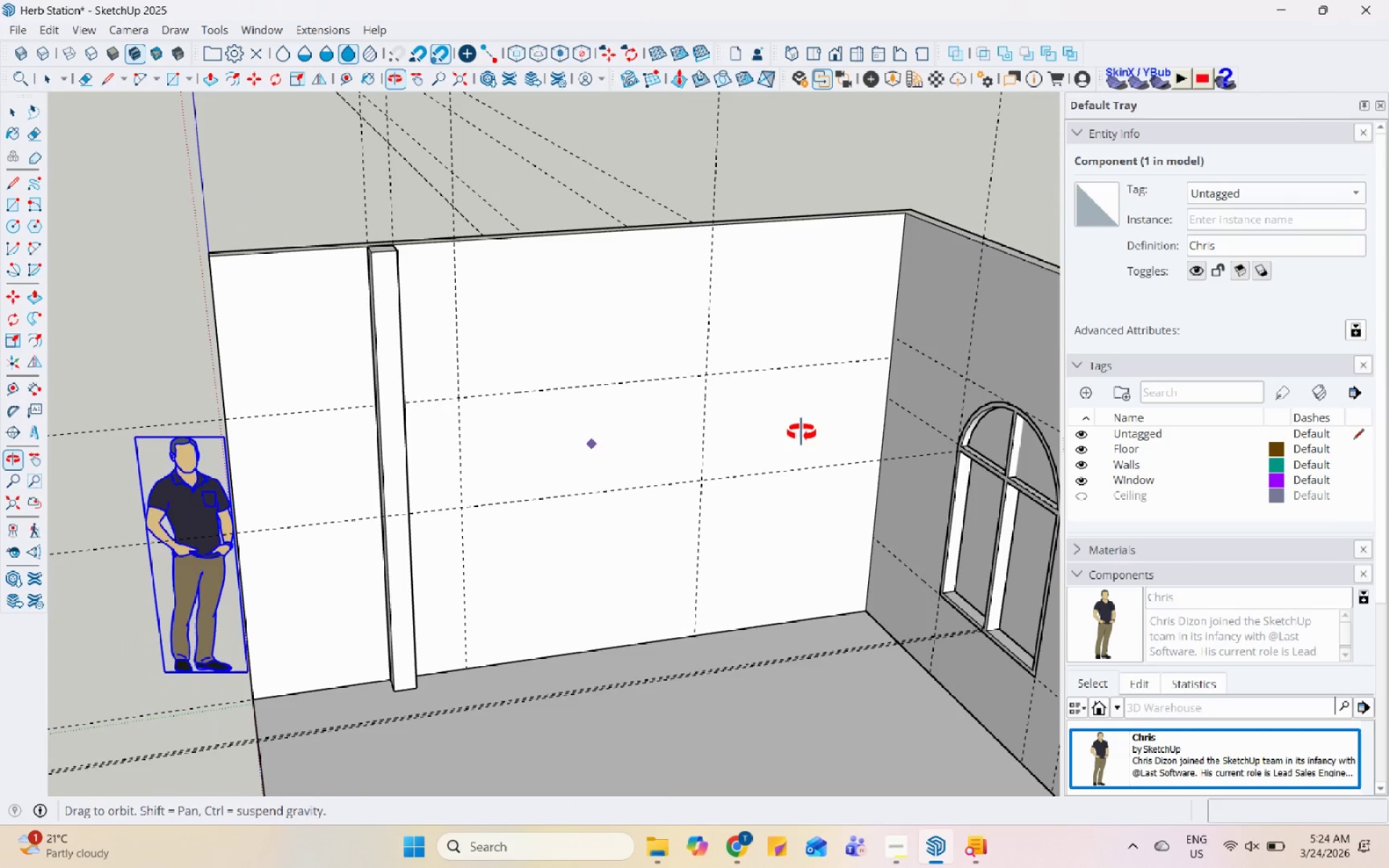 
key(Space)
 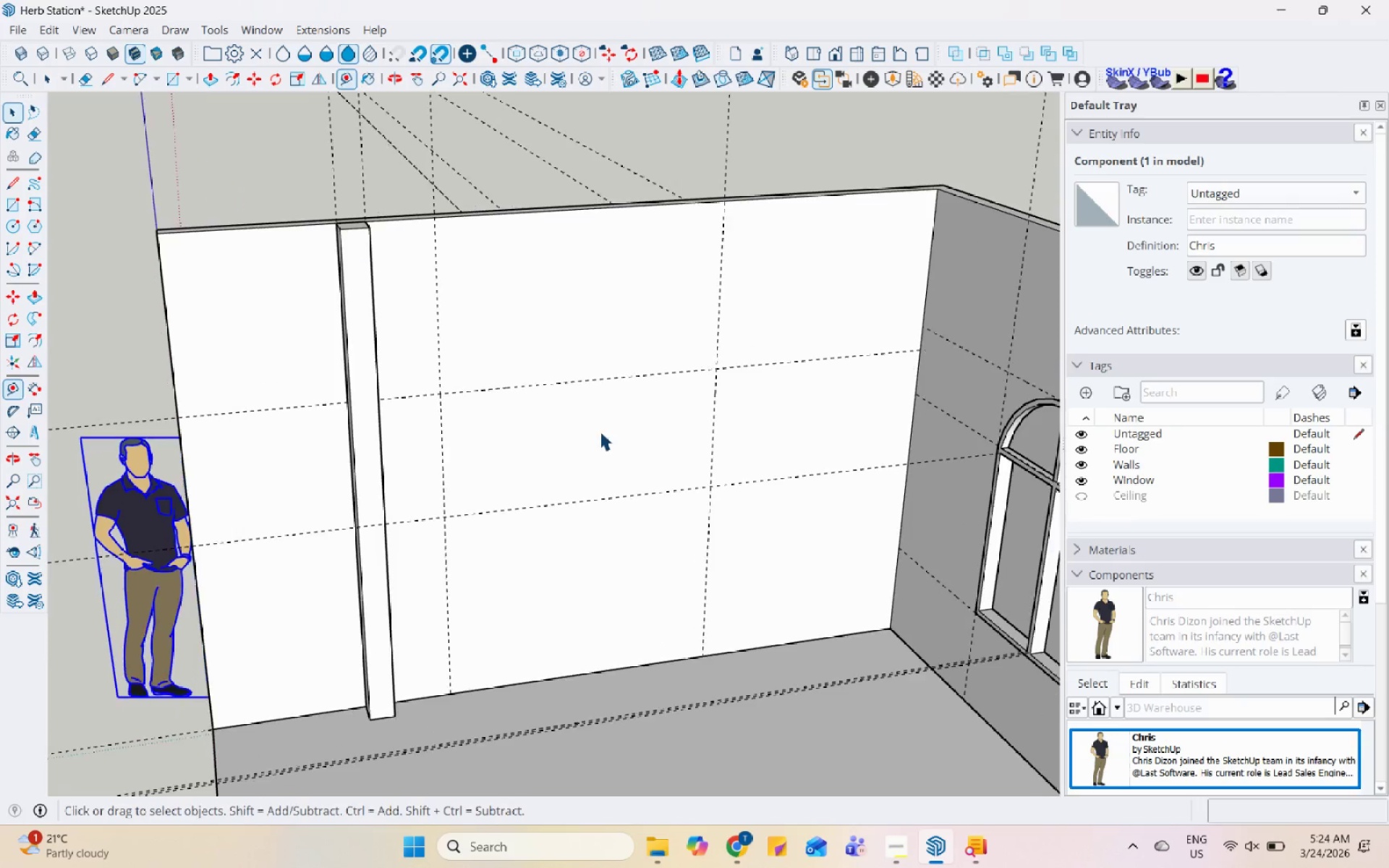 
scroll: coordinate [615, 431], scroll_direction: up, amount: 1.0
 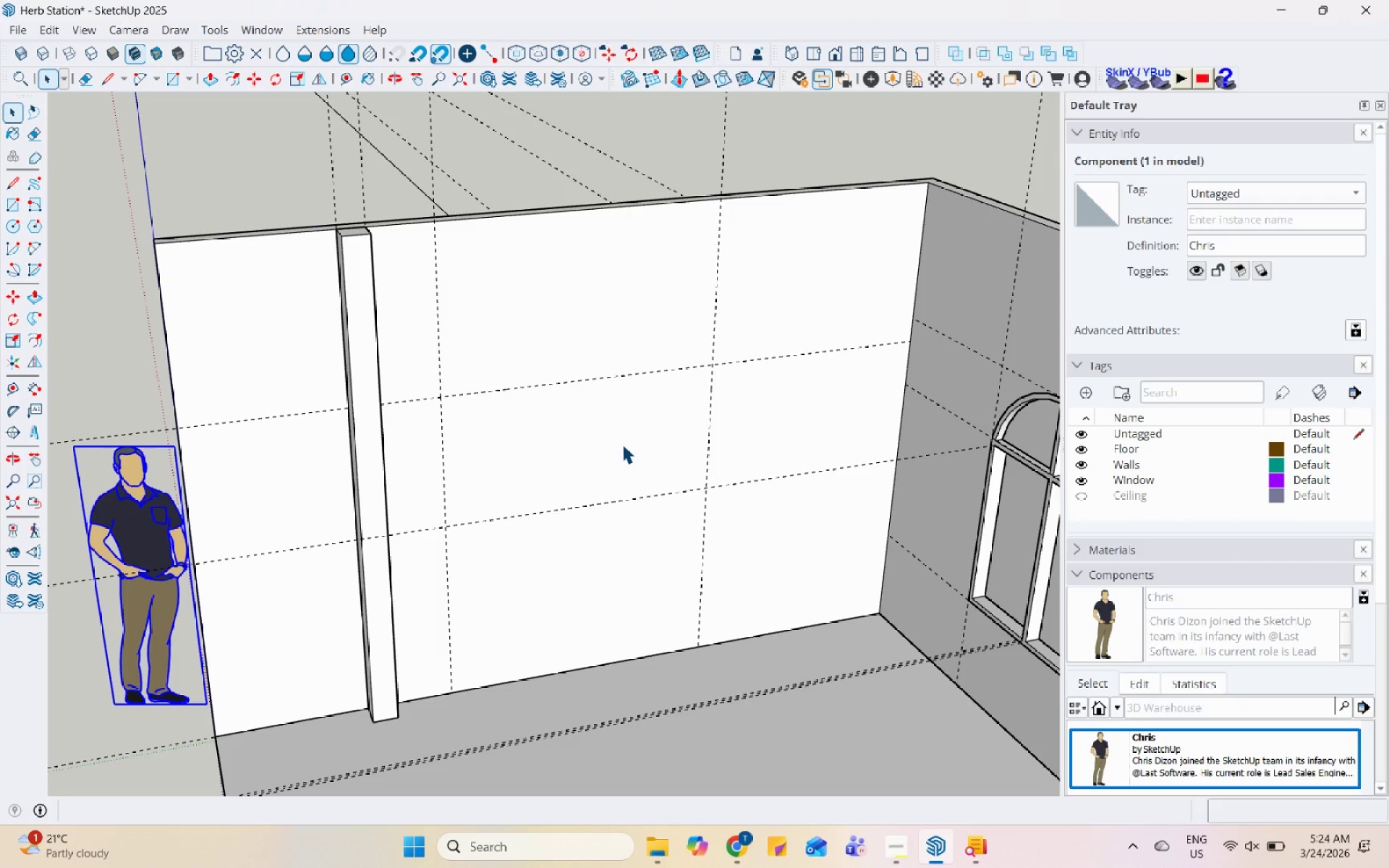 
wait(17.79)
 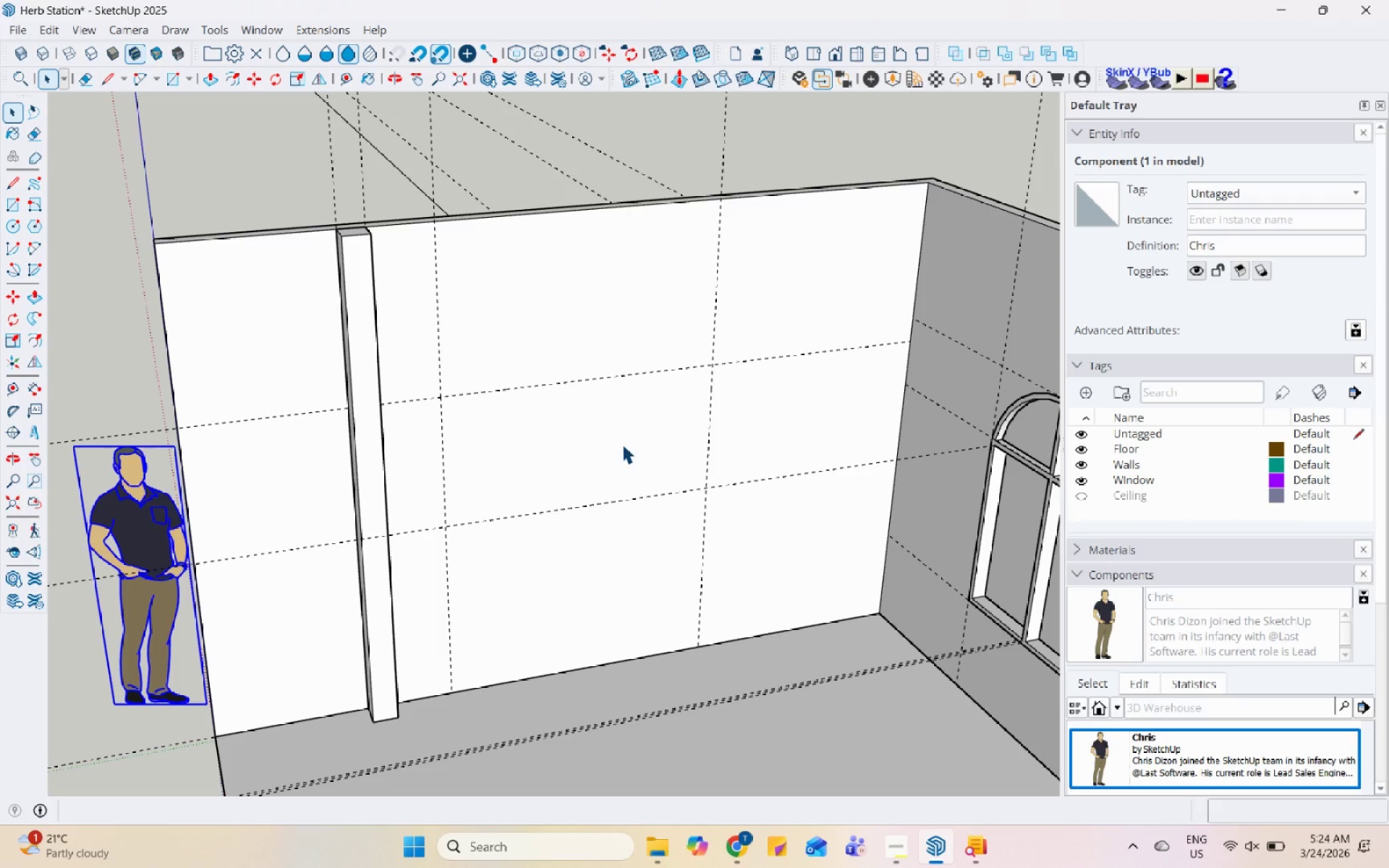 
left_click([737, 864])
 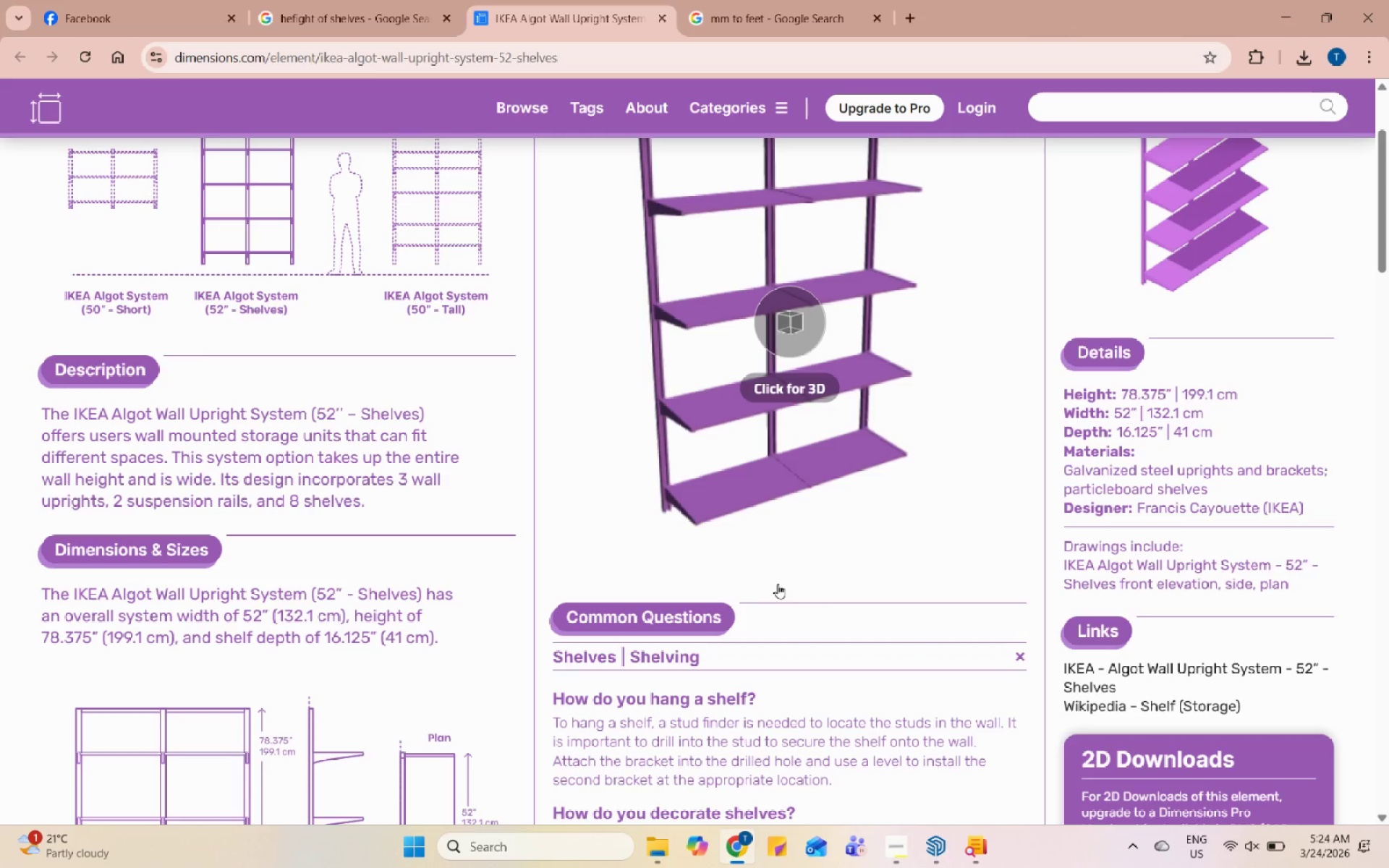 
scroll: coordinate [778, 584], scroll_direction: up, amount: 2.0
 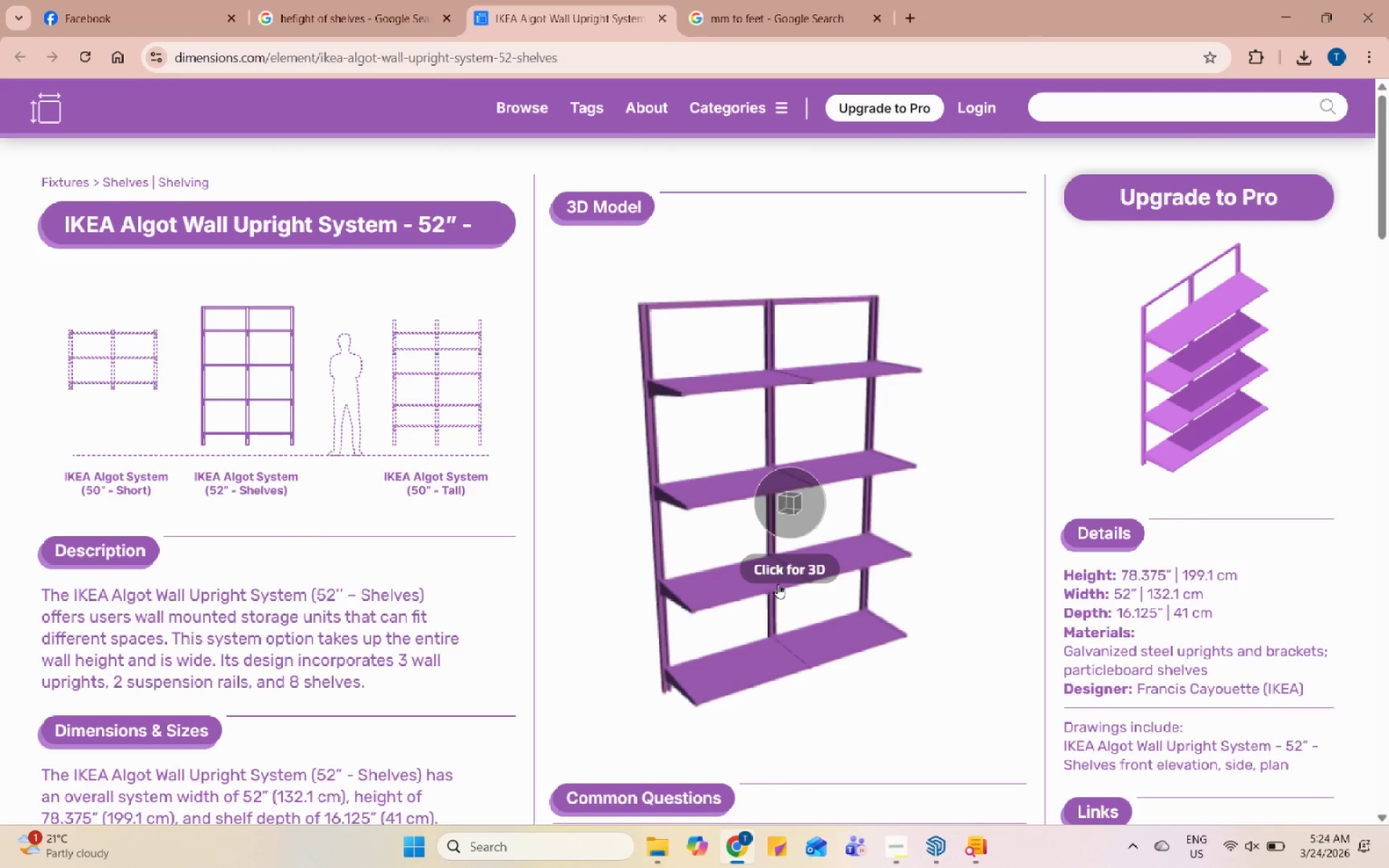 
scroll: coordinate [772, 582], scroll_direction: down, amount: 6.0
 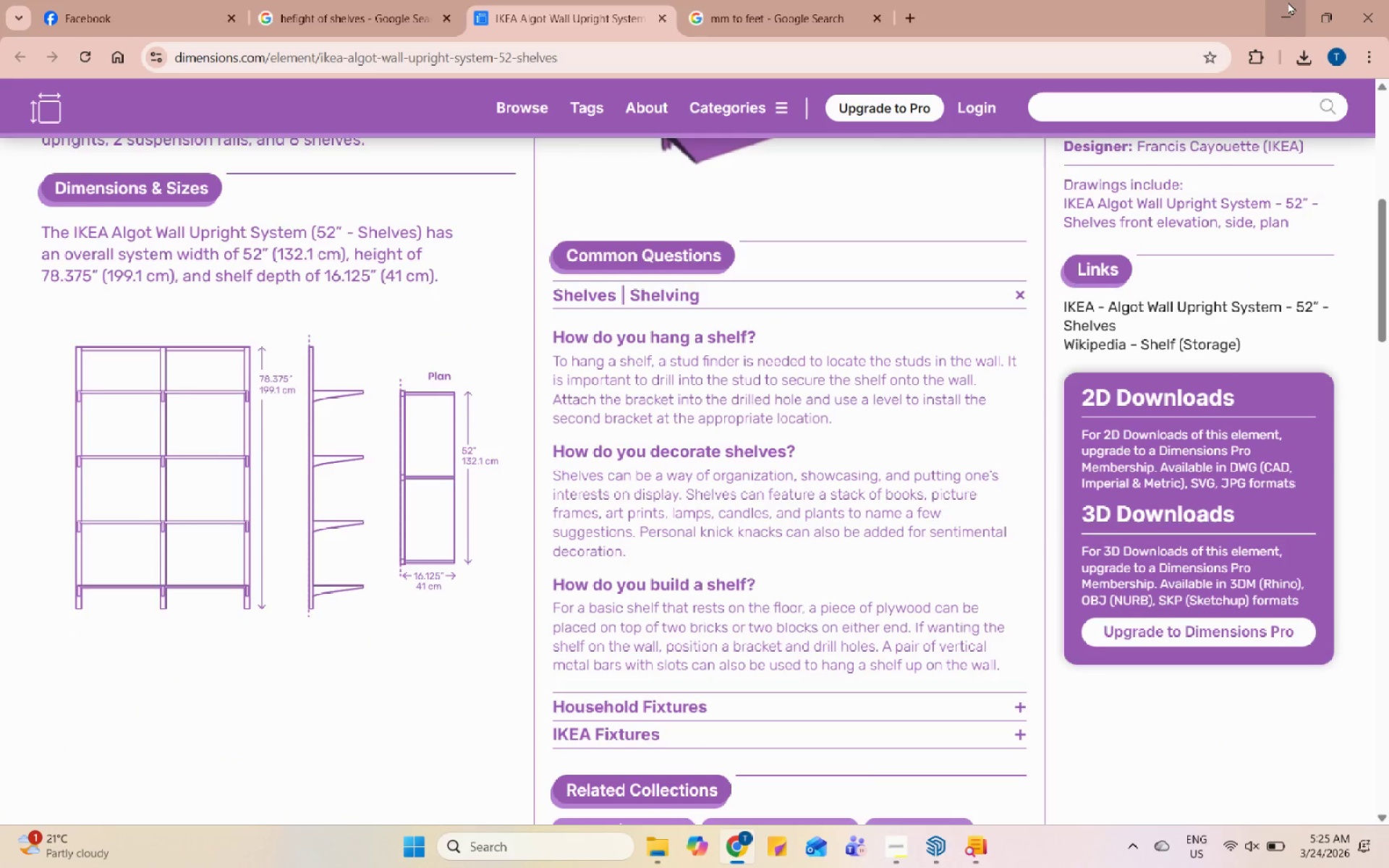 
left_click([893, 0])
 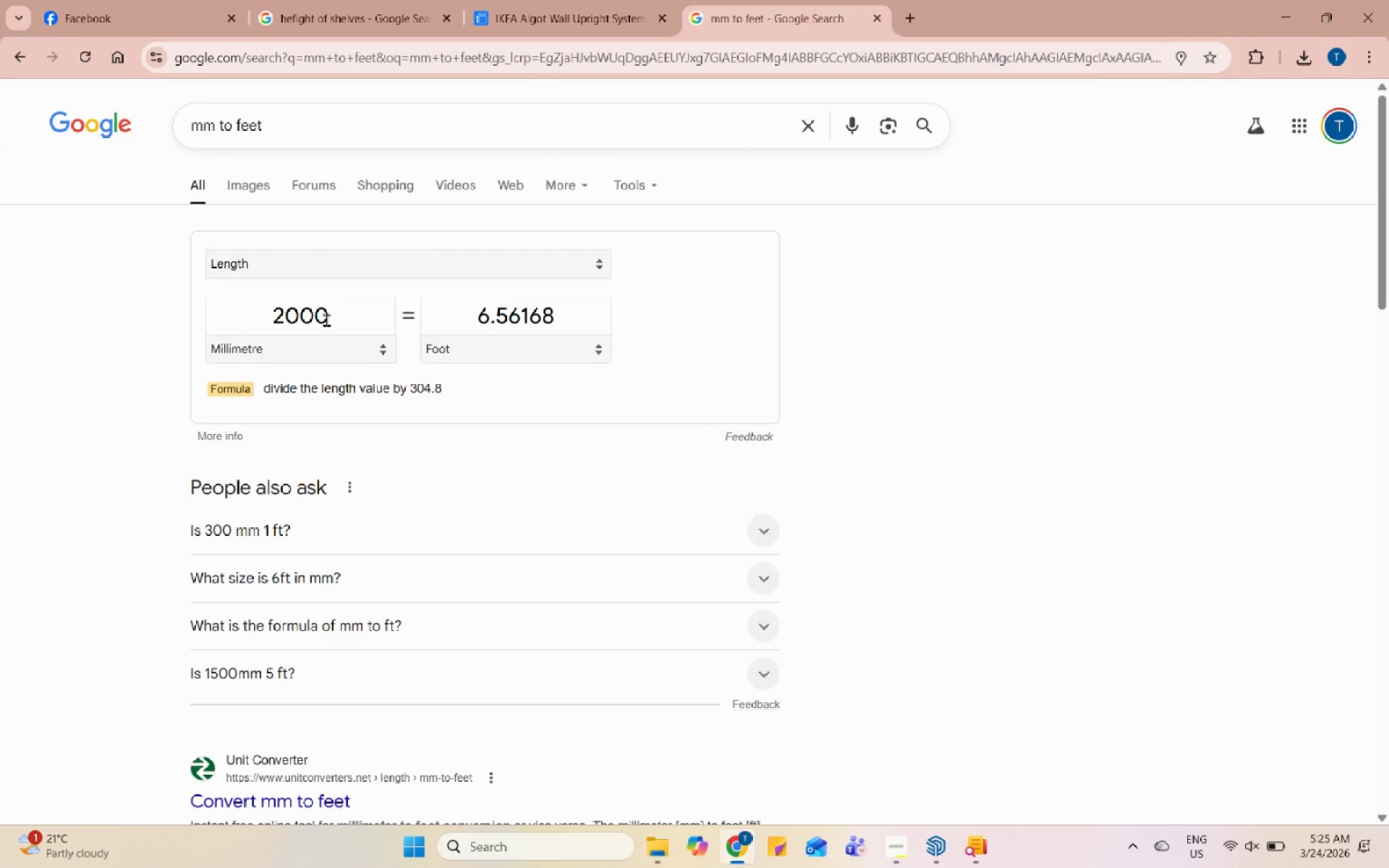 
double_click([326, 320])
 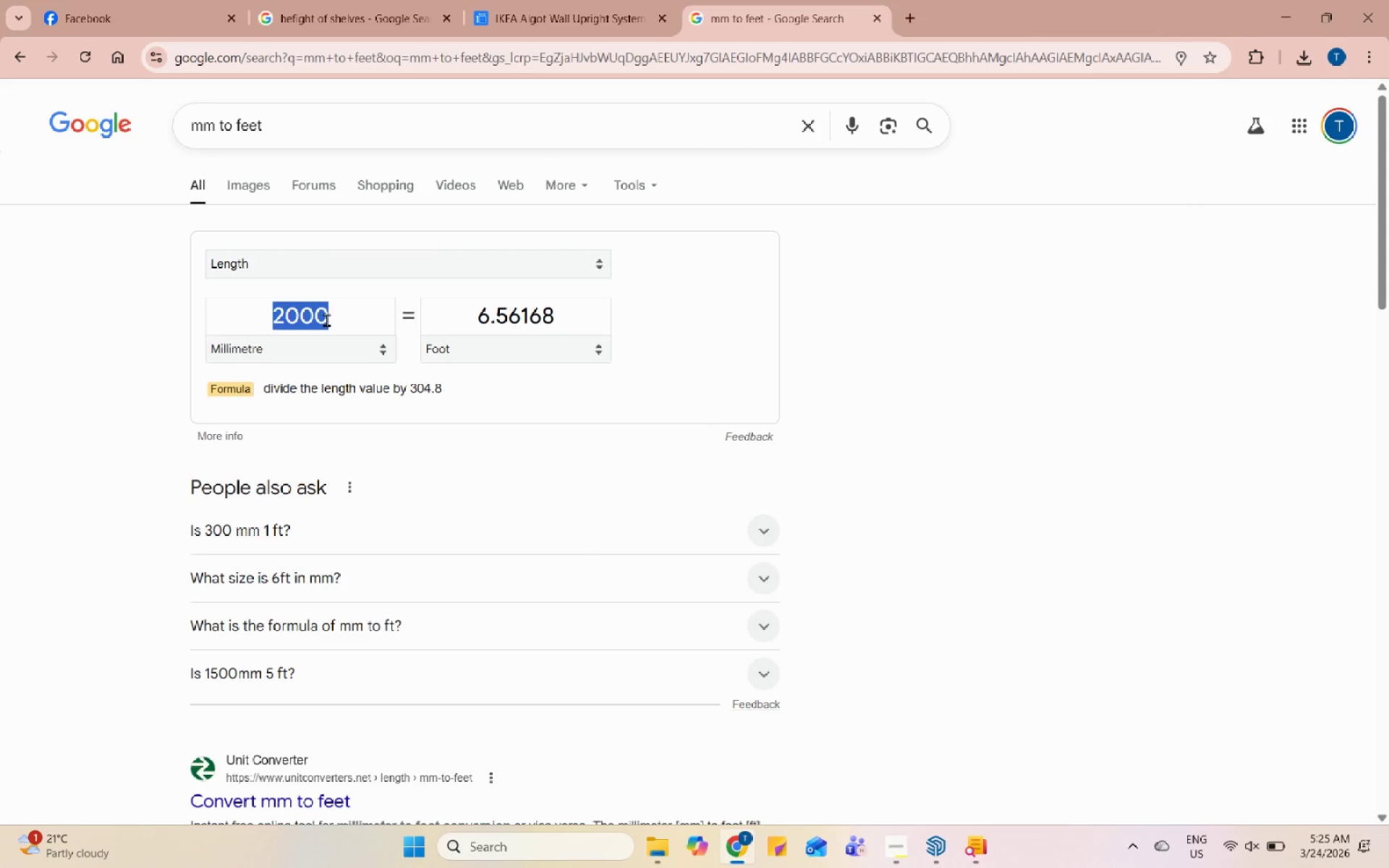 
key(Numpad5)
 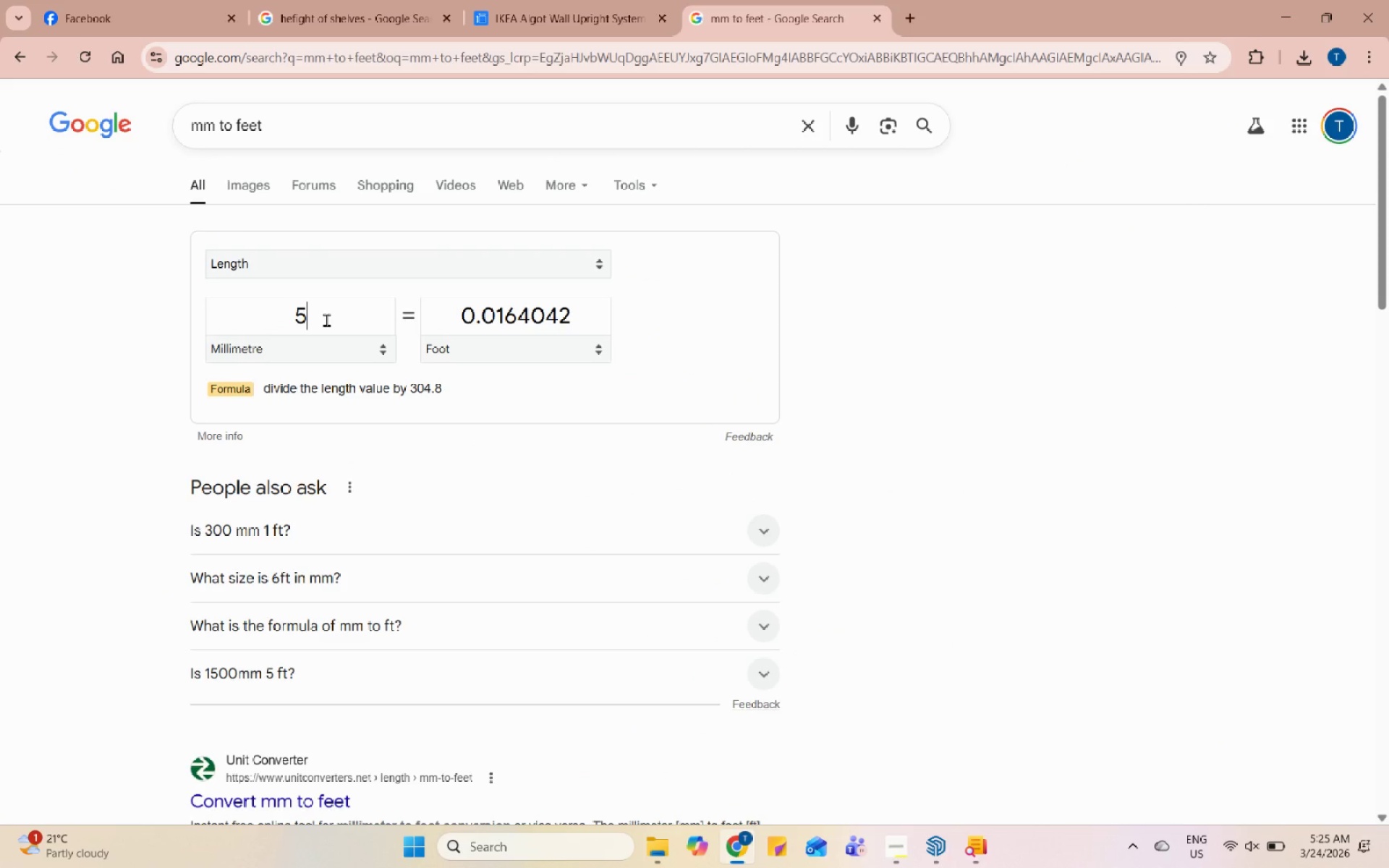 
key(Numpad0)
 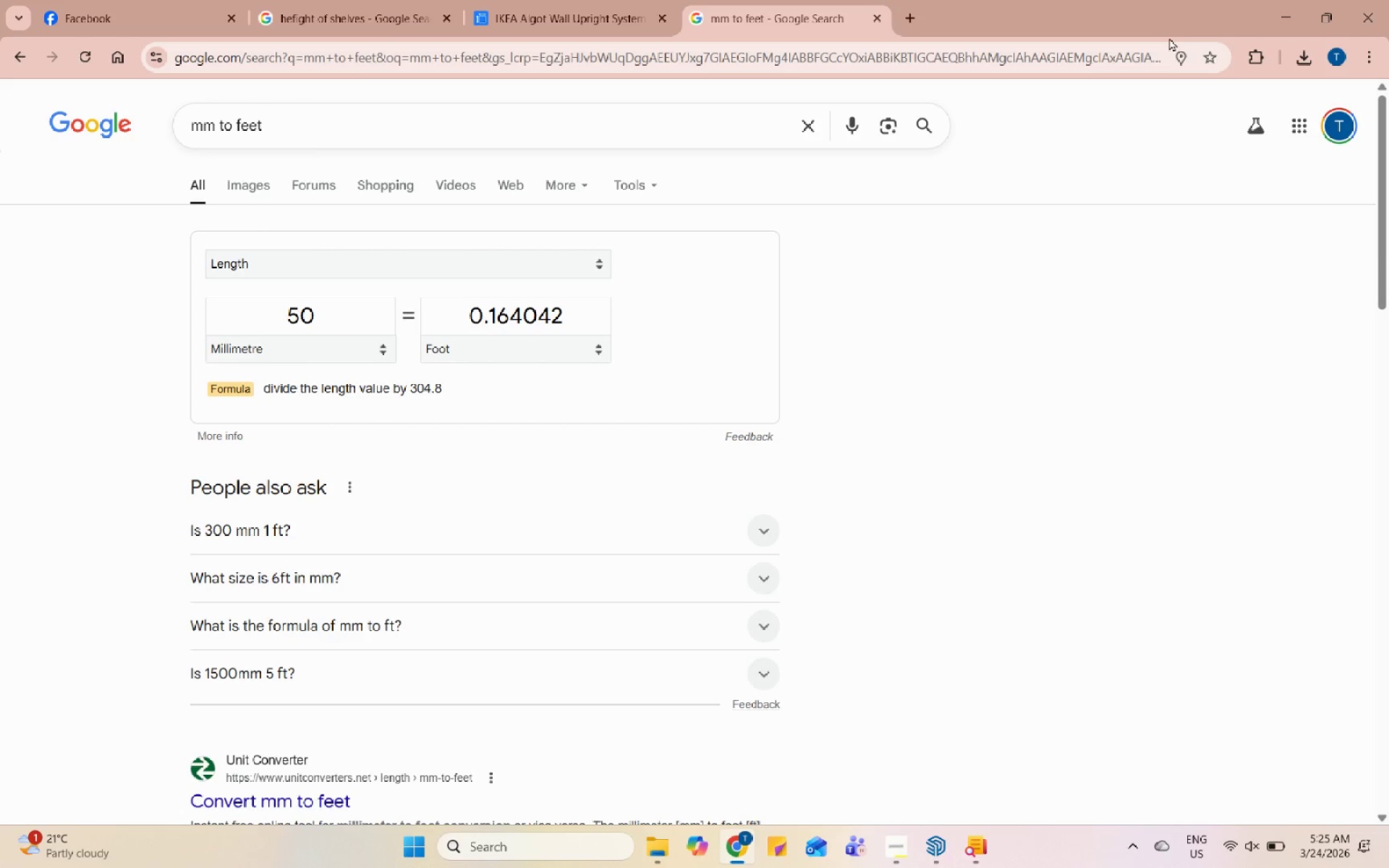 
left_click([1291, 14])
 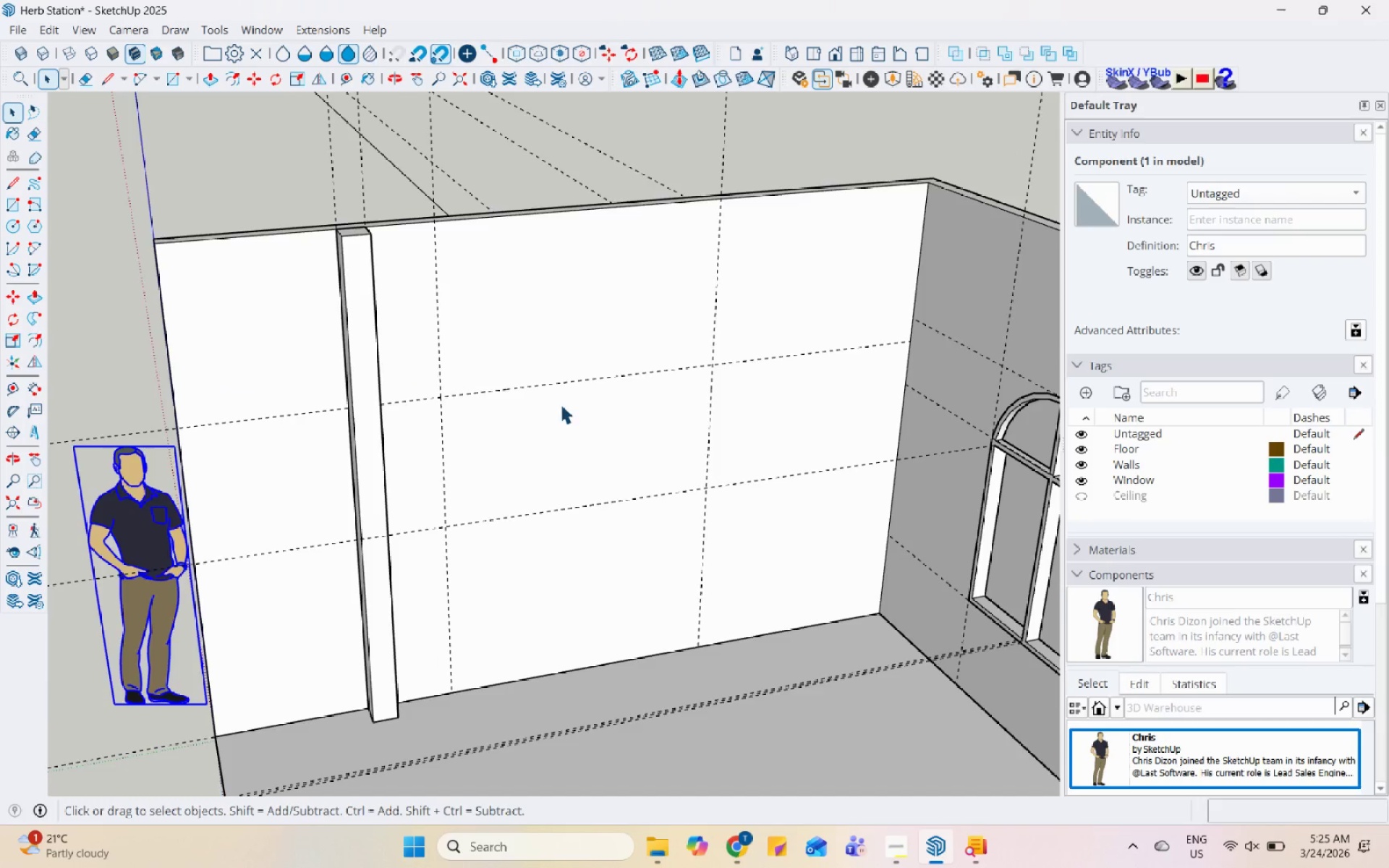 
scroll: coordinate [498, 632], scroll_direction: up, amount: 1.0
 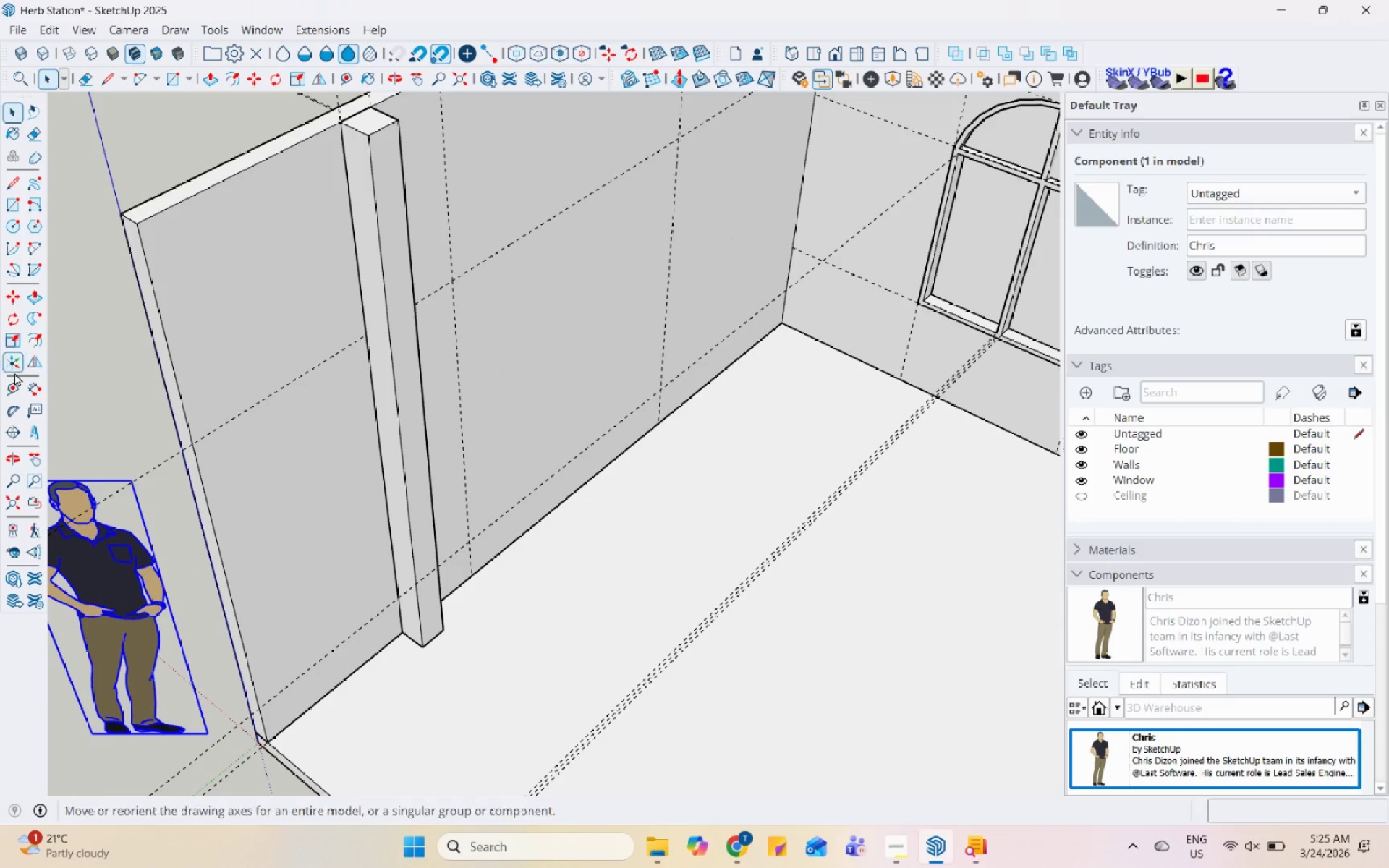 
left_click_drag(start_coordinate=[14, 389], to_coordinate=[21, 389])
 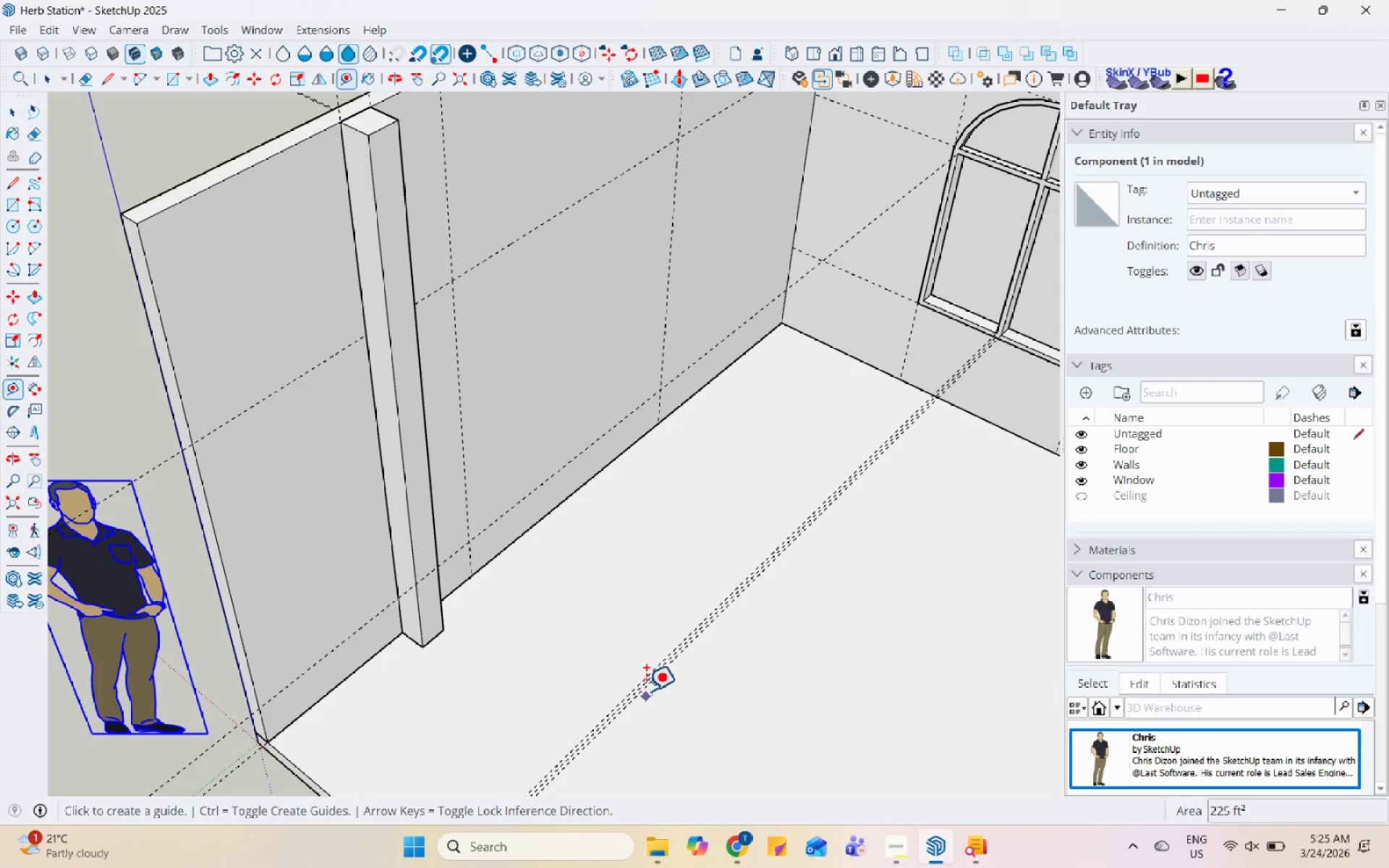 
scroll: coordinate [581, 598], scroll_direction: up, amount: 4.0
 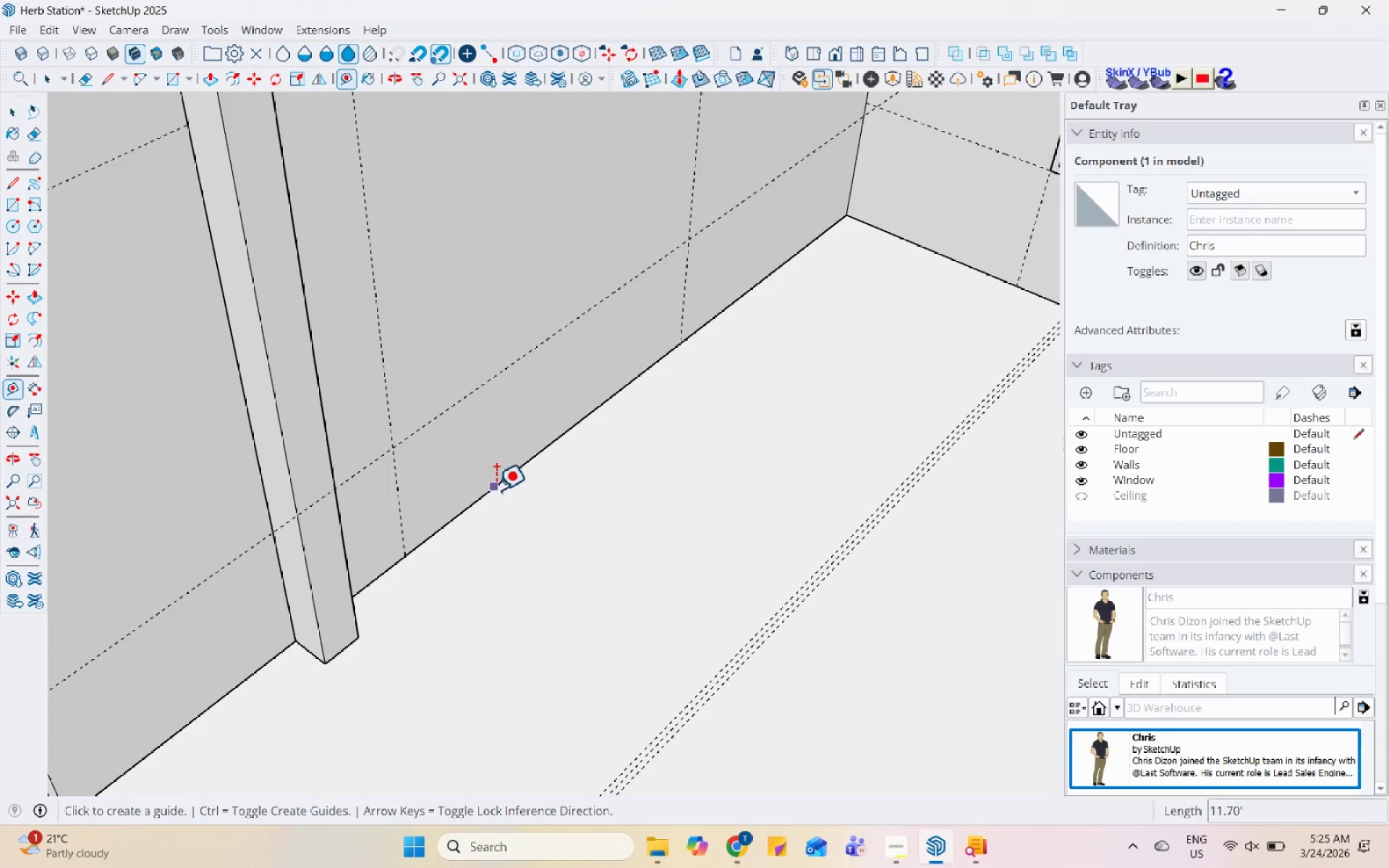 
left_click([496, 490])
 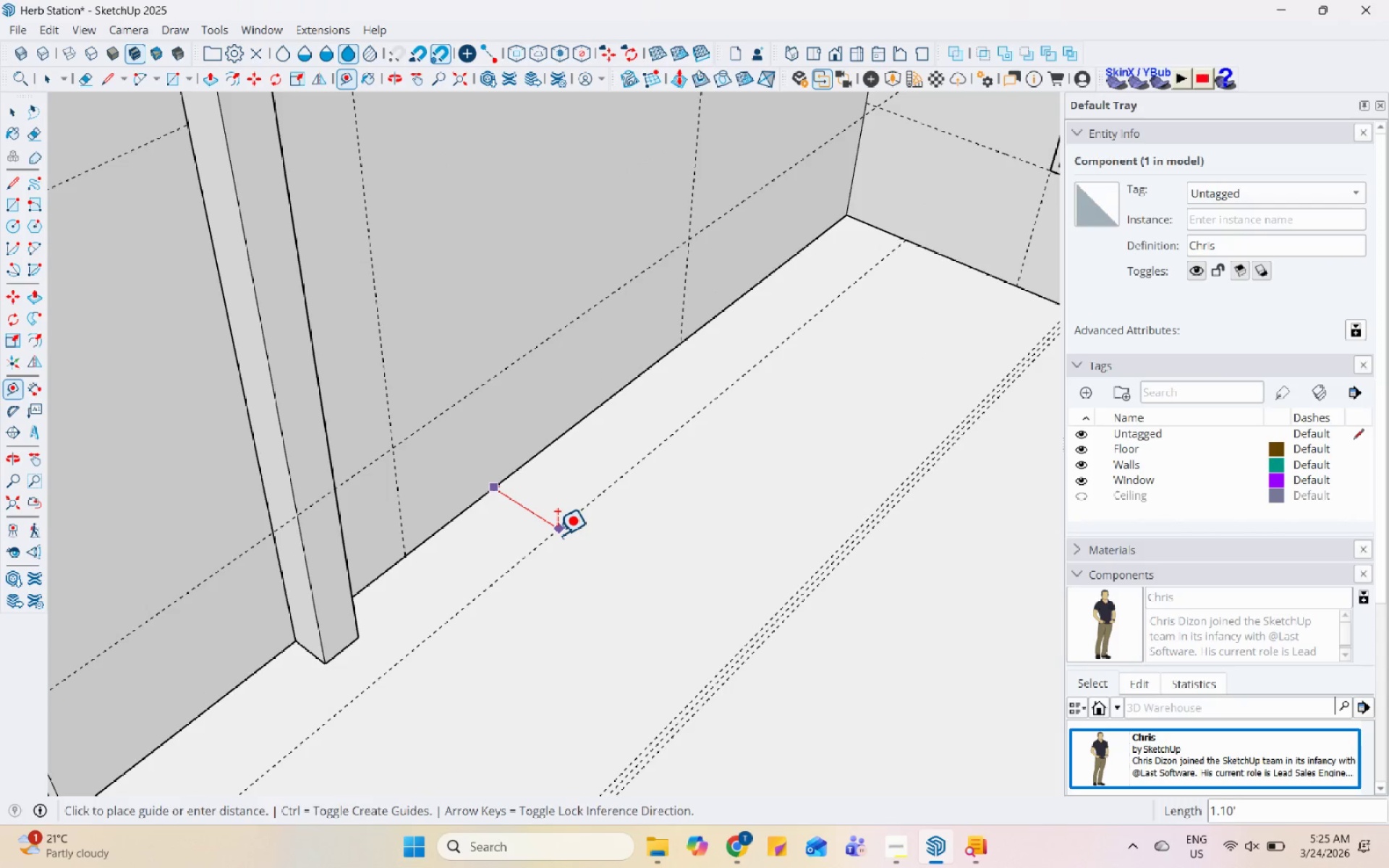 
key(Escape)
 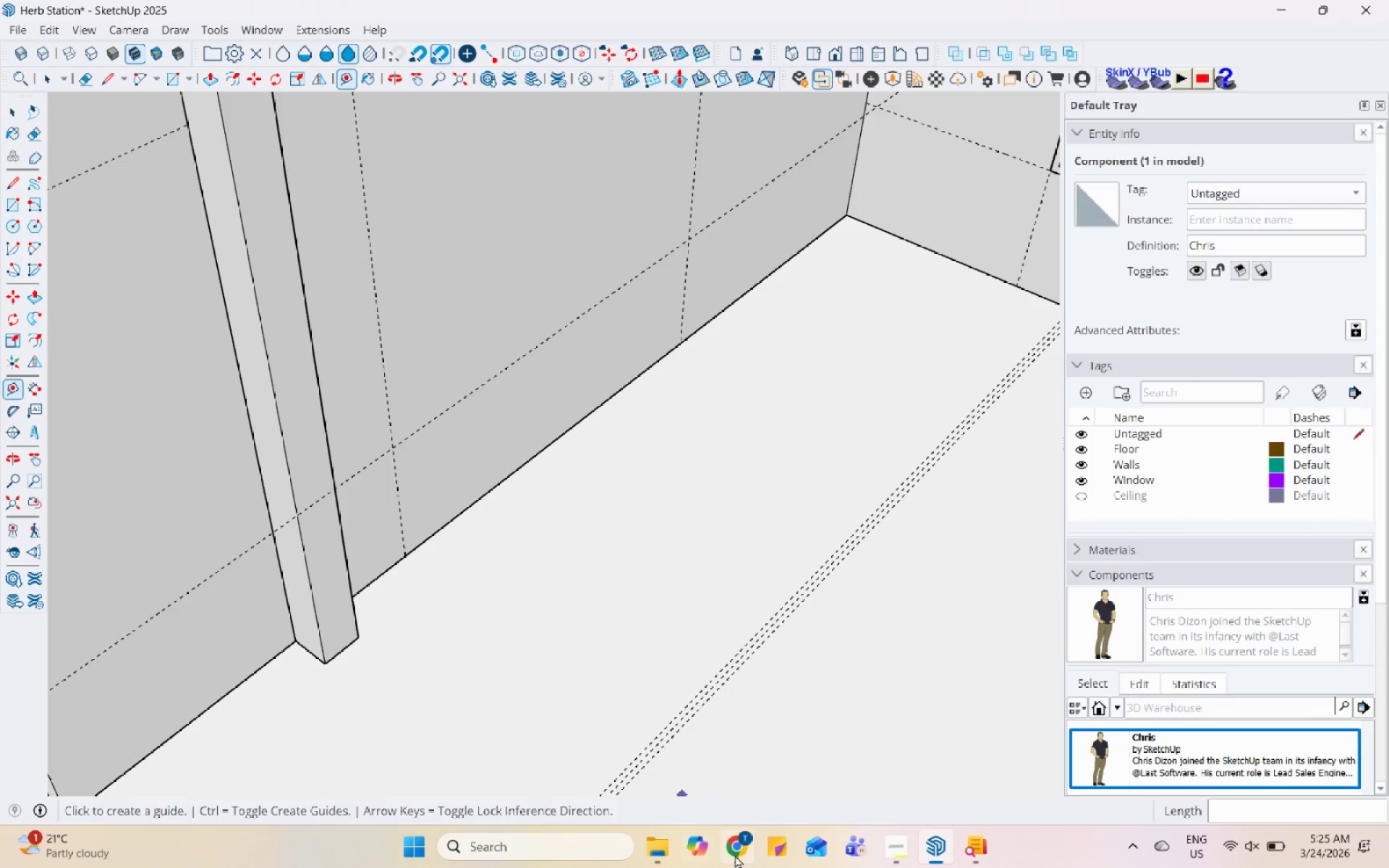 
left_click([735, 855])
 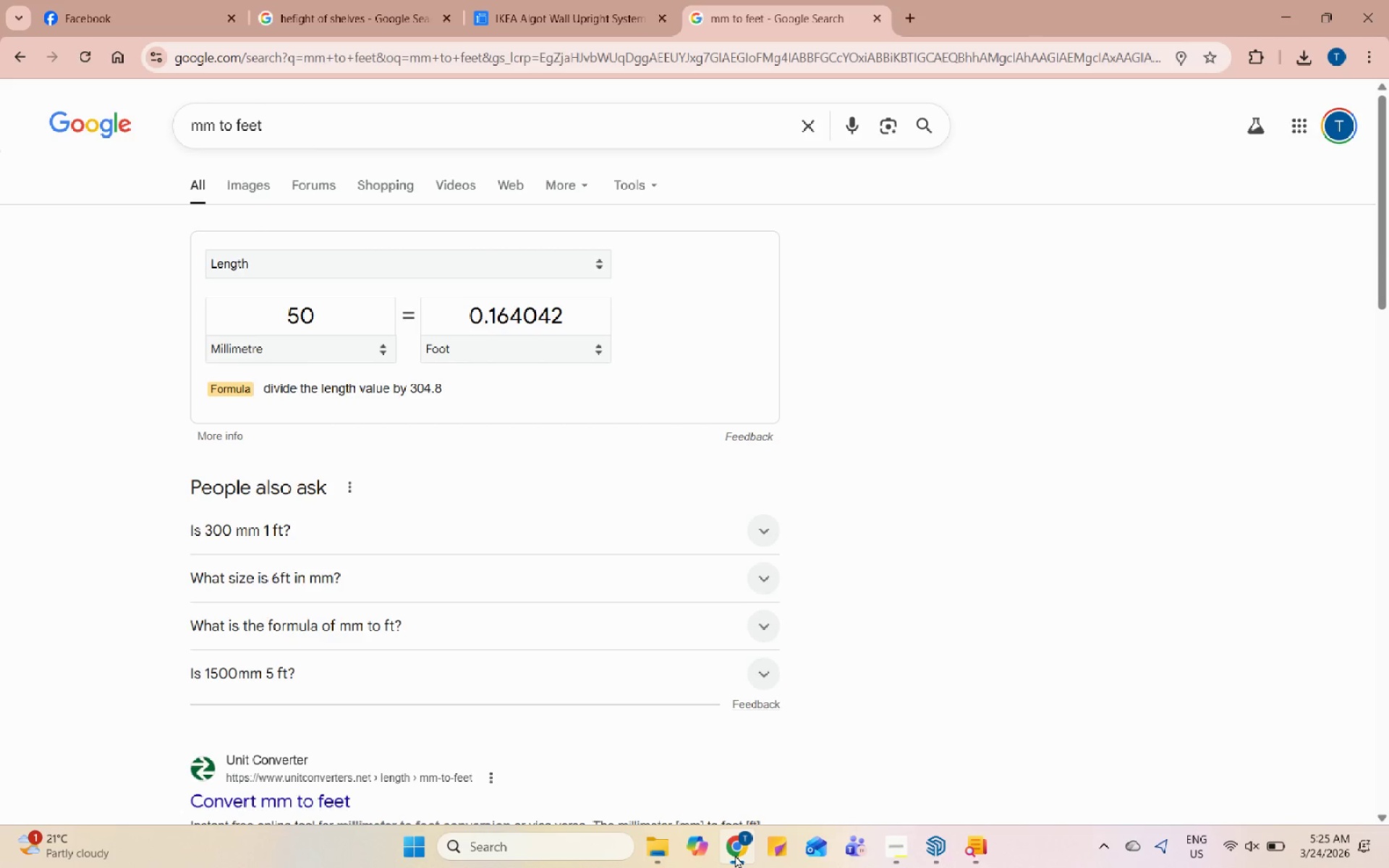 
left_click([735, 855])
 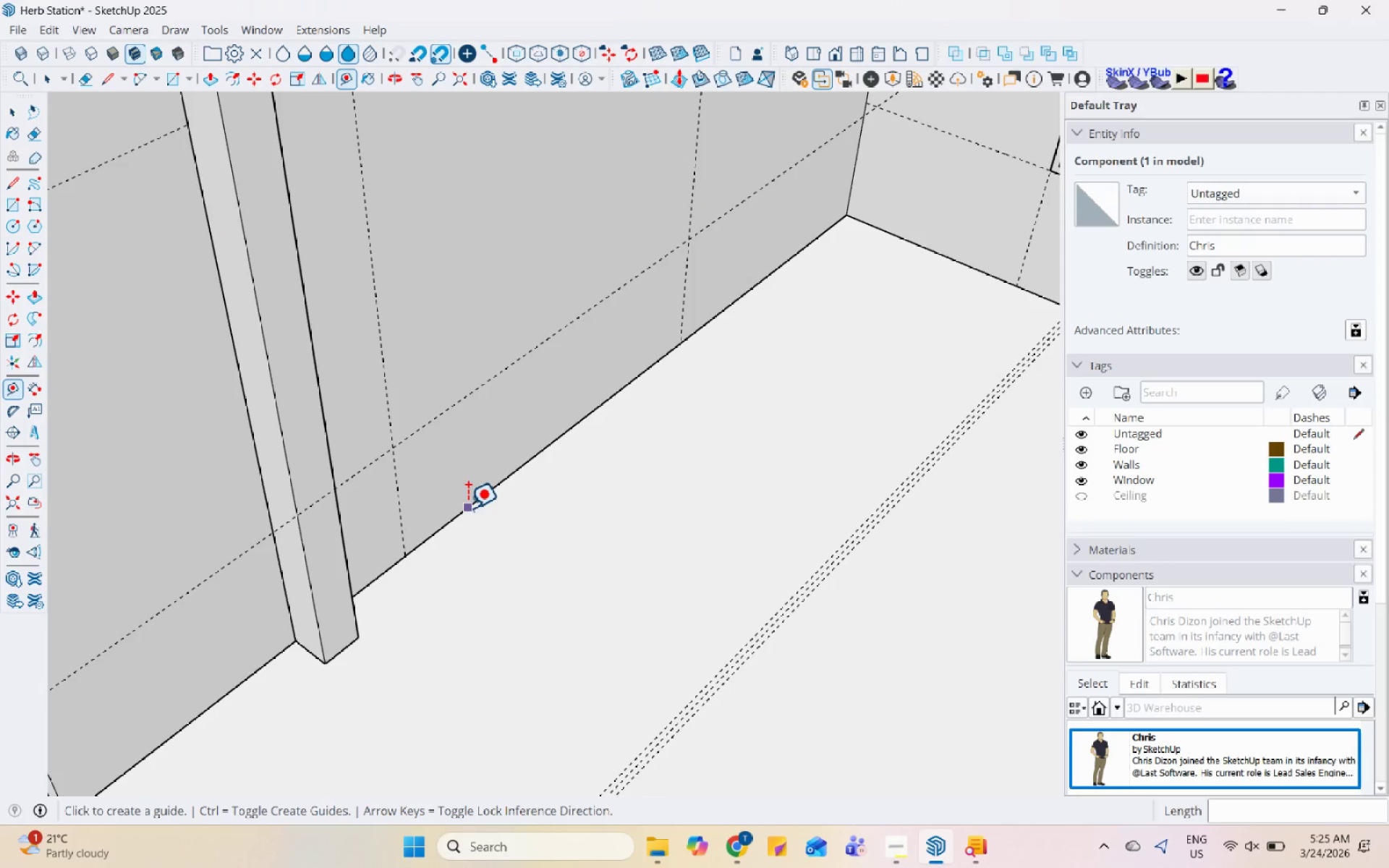 
left_click([467, 507])
 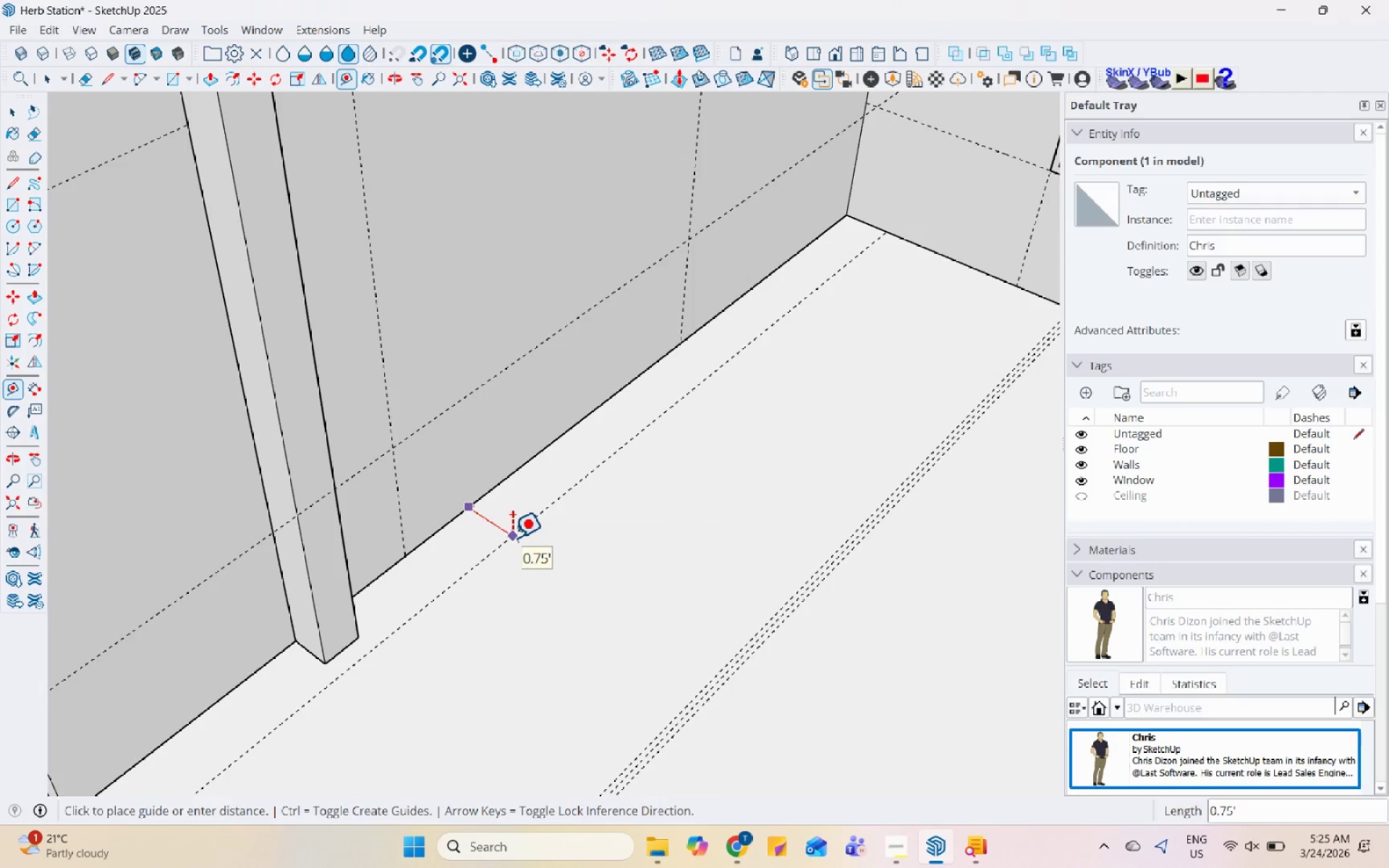 
key(Numpad1)
 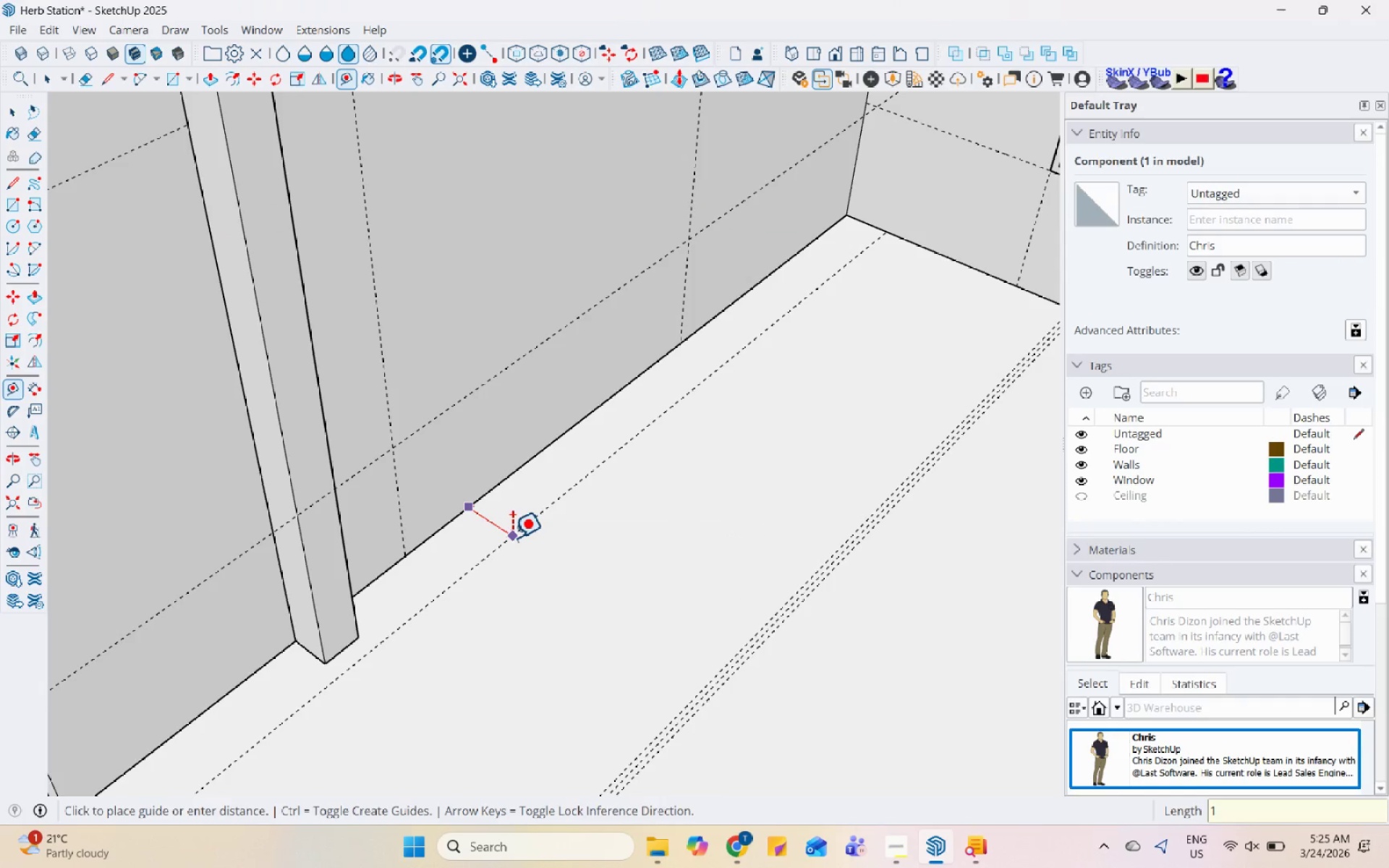 
key(Enter)
 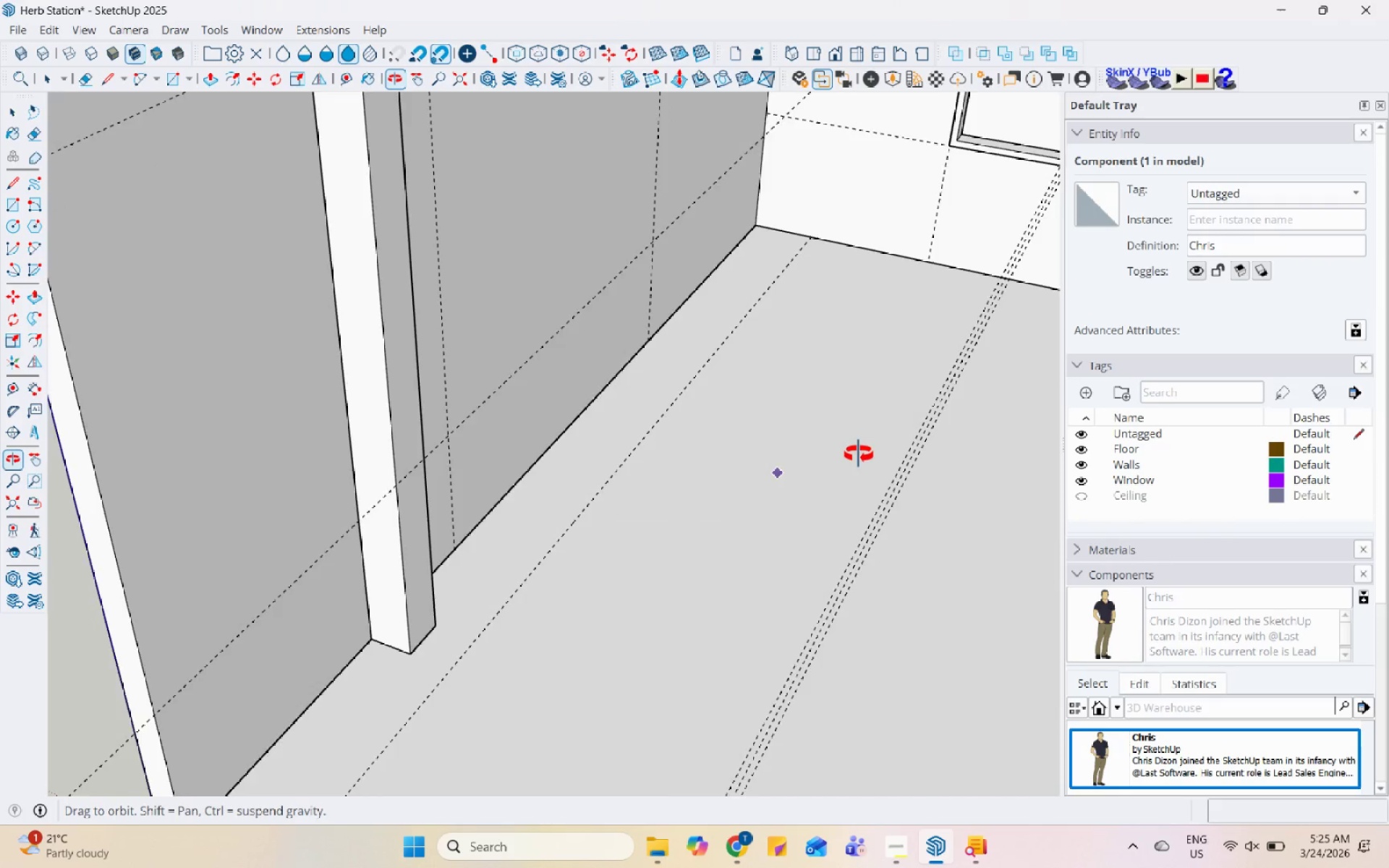 
key(Control+Z)
 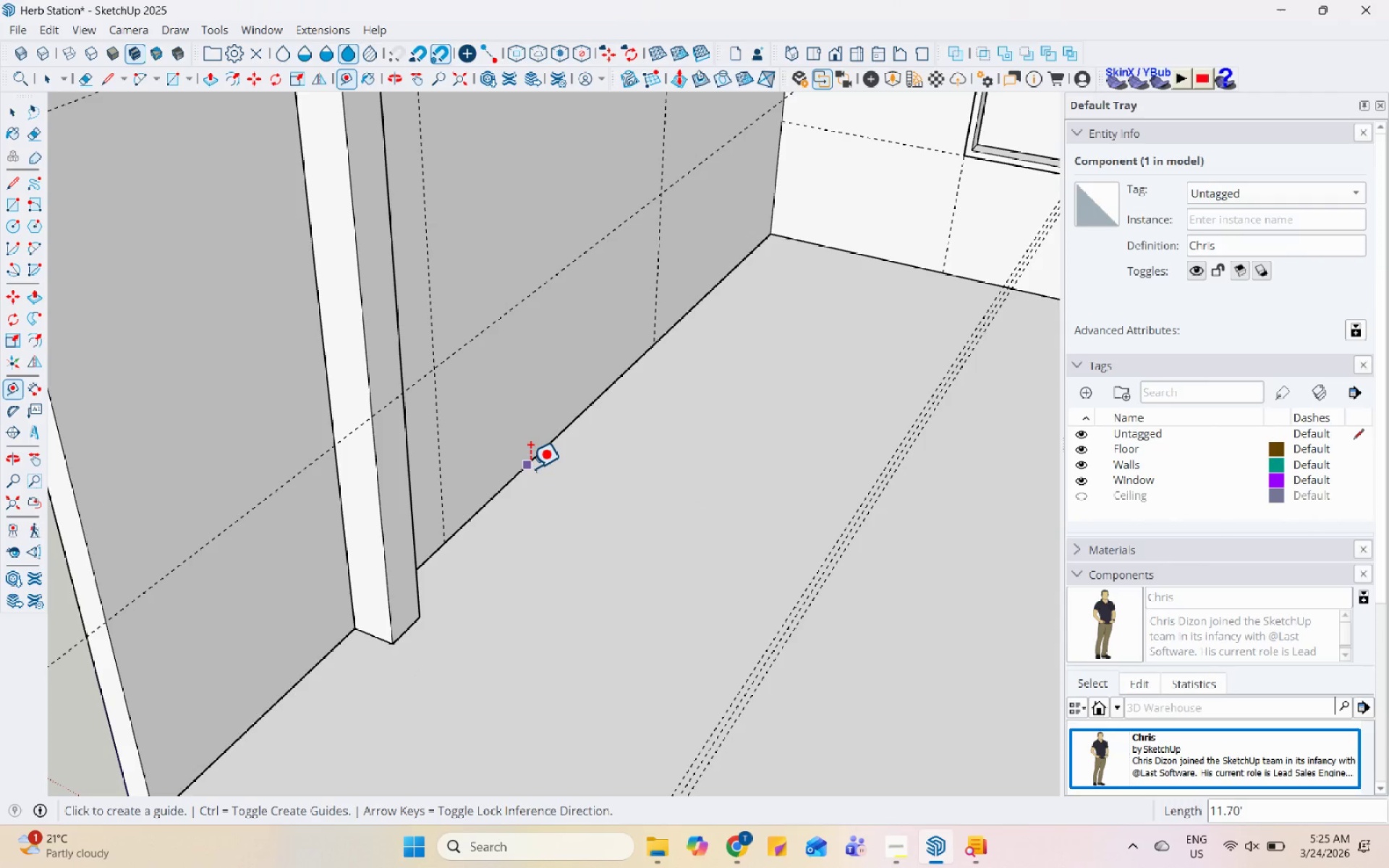 
left_click([530, 468])
 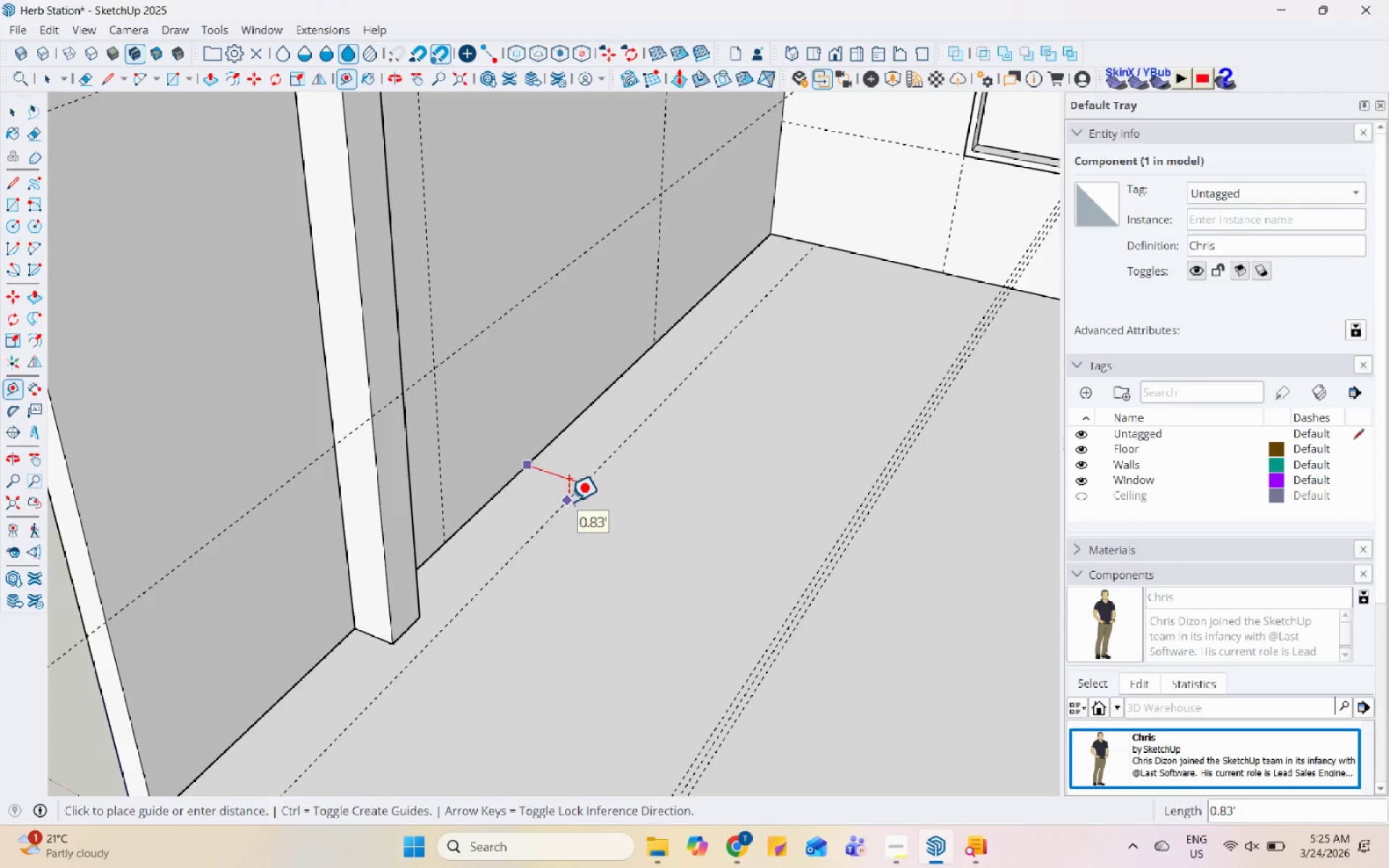 
key(Numpad1)
 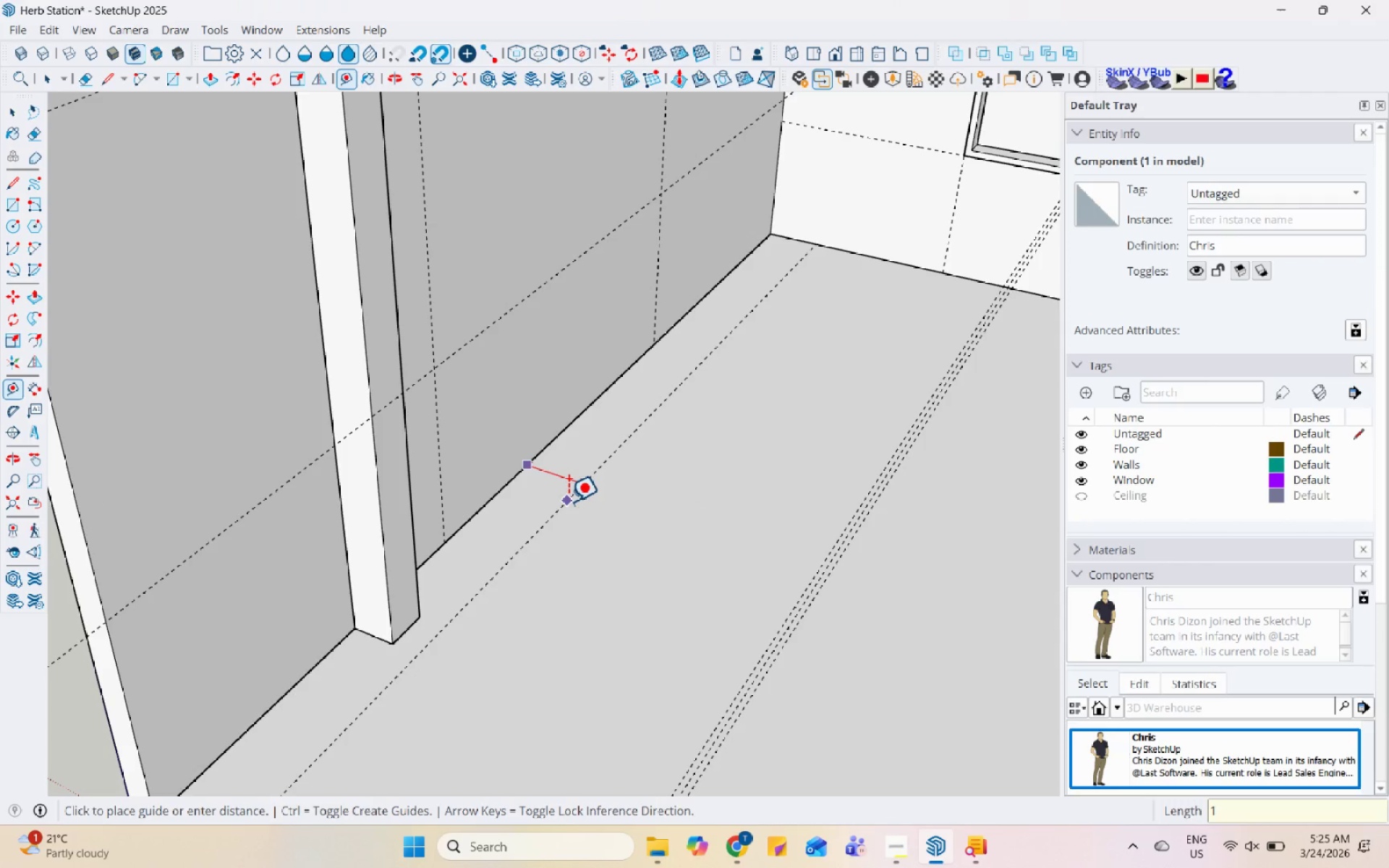 
key(NumpadDecimal)
 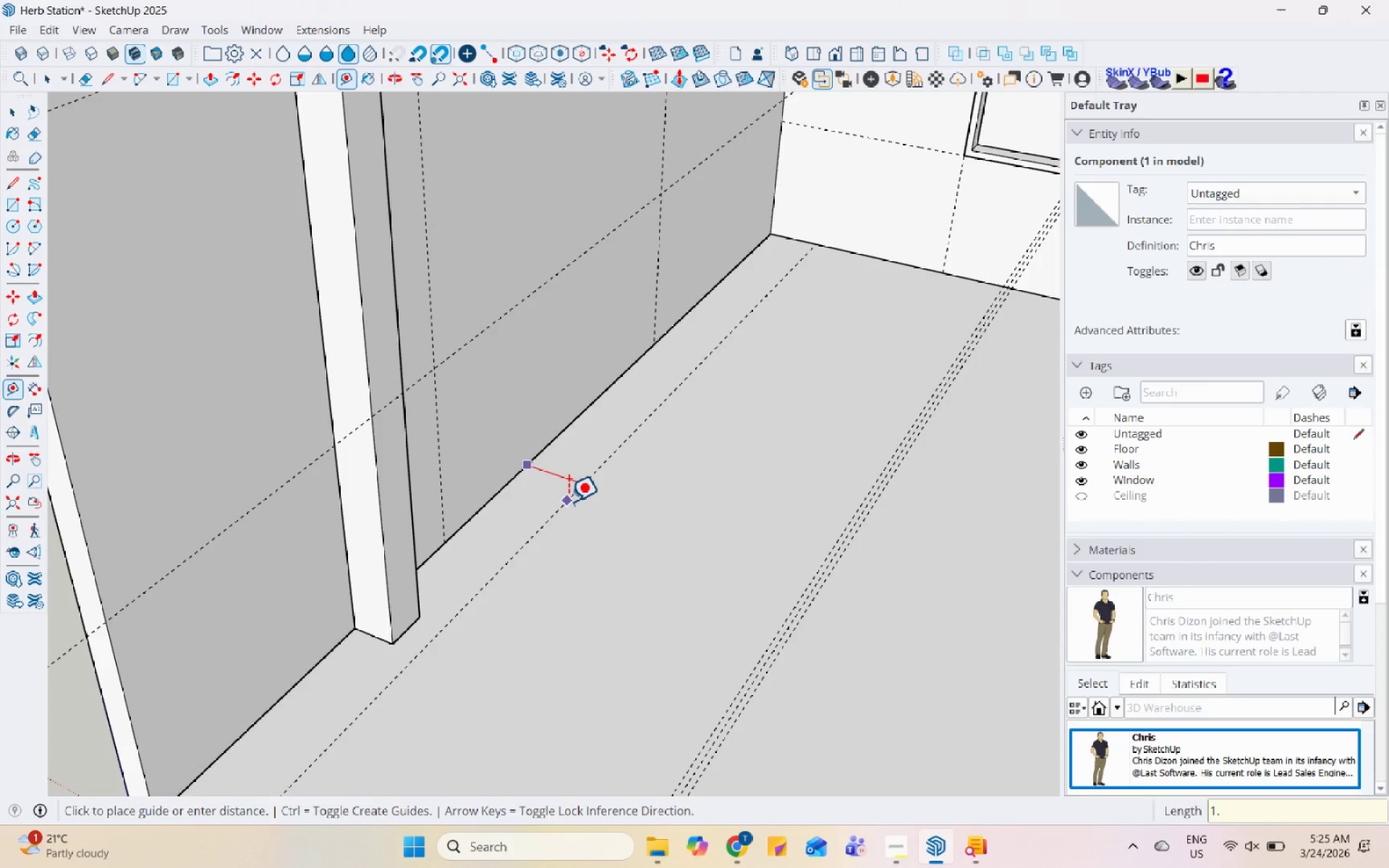 
key(Numpad2)
 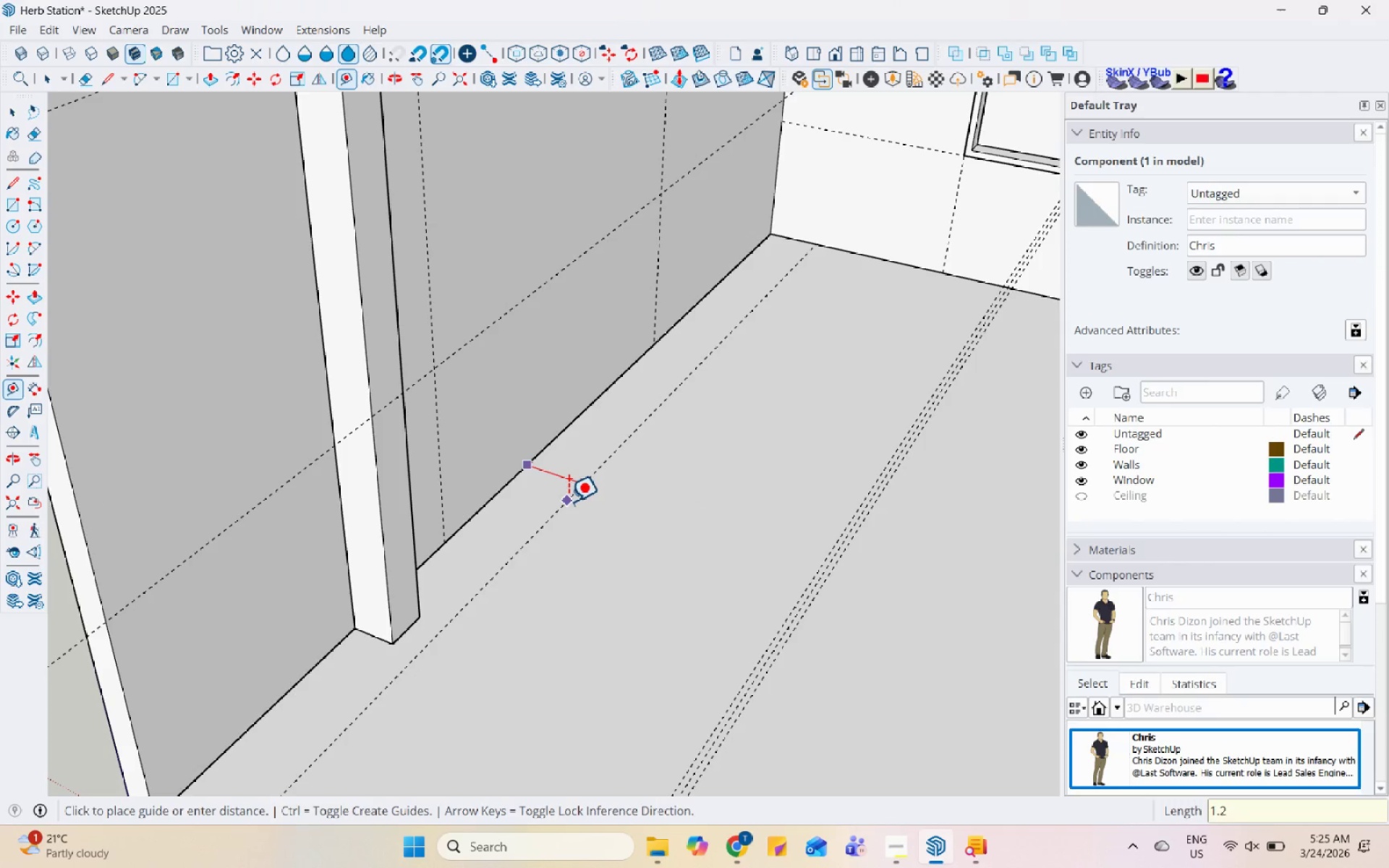 
key(Enter)
 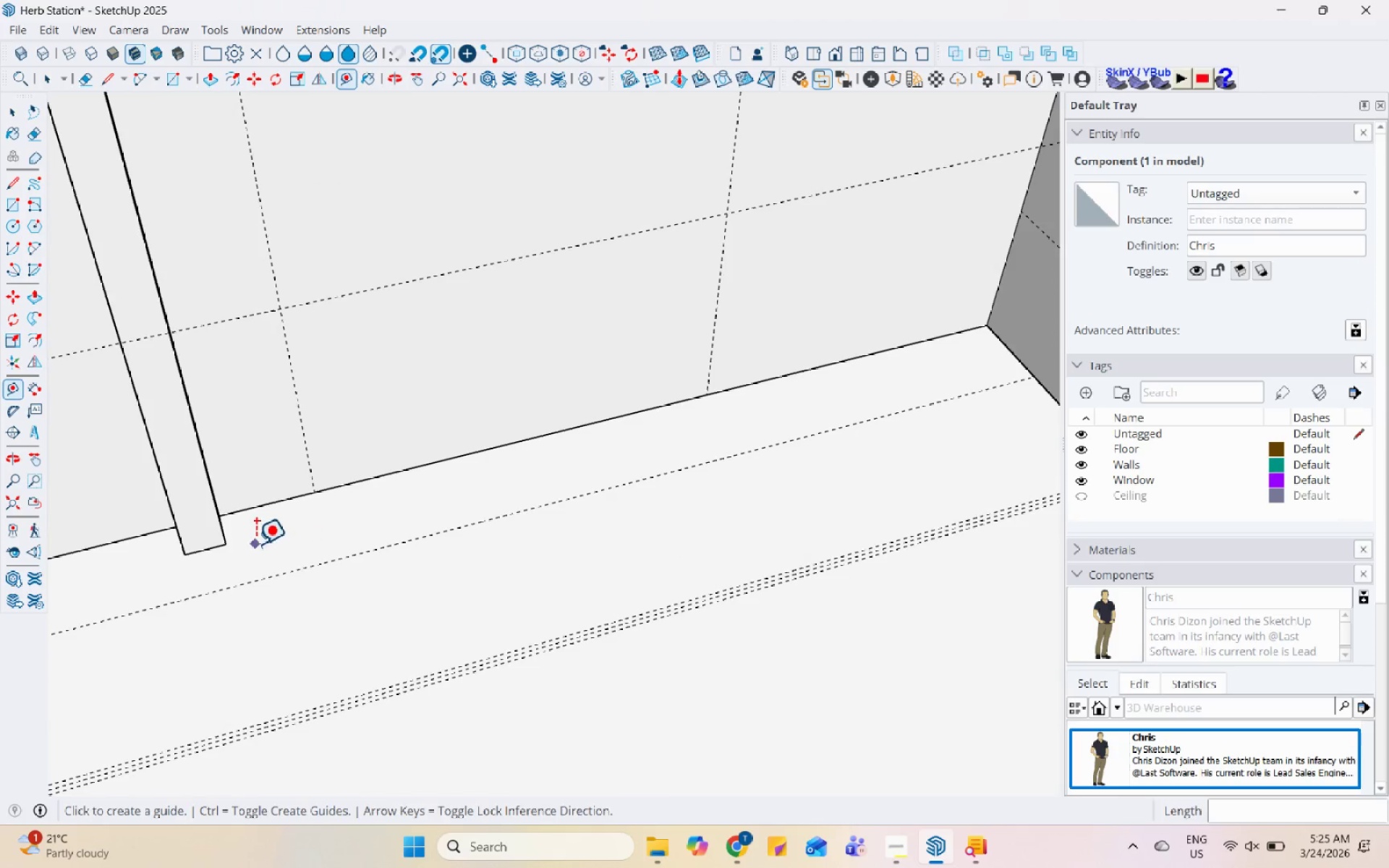 
scroll: coordinate [300, 417], scroll_direction: up, amount: 5.0
 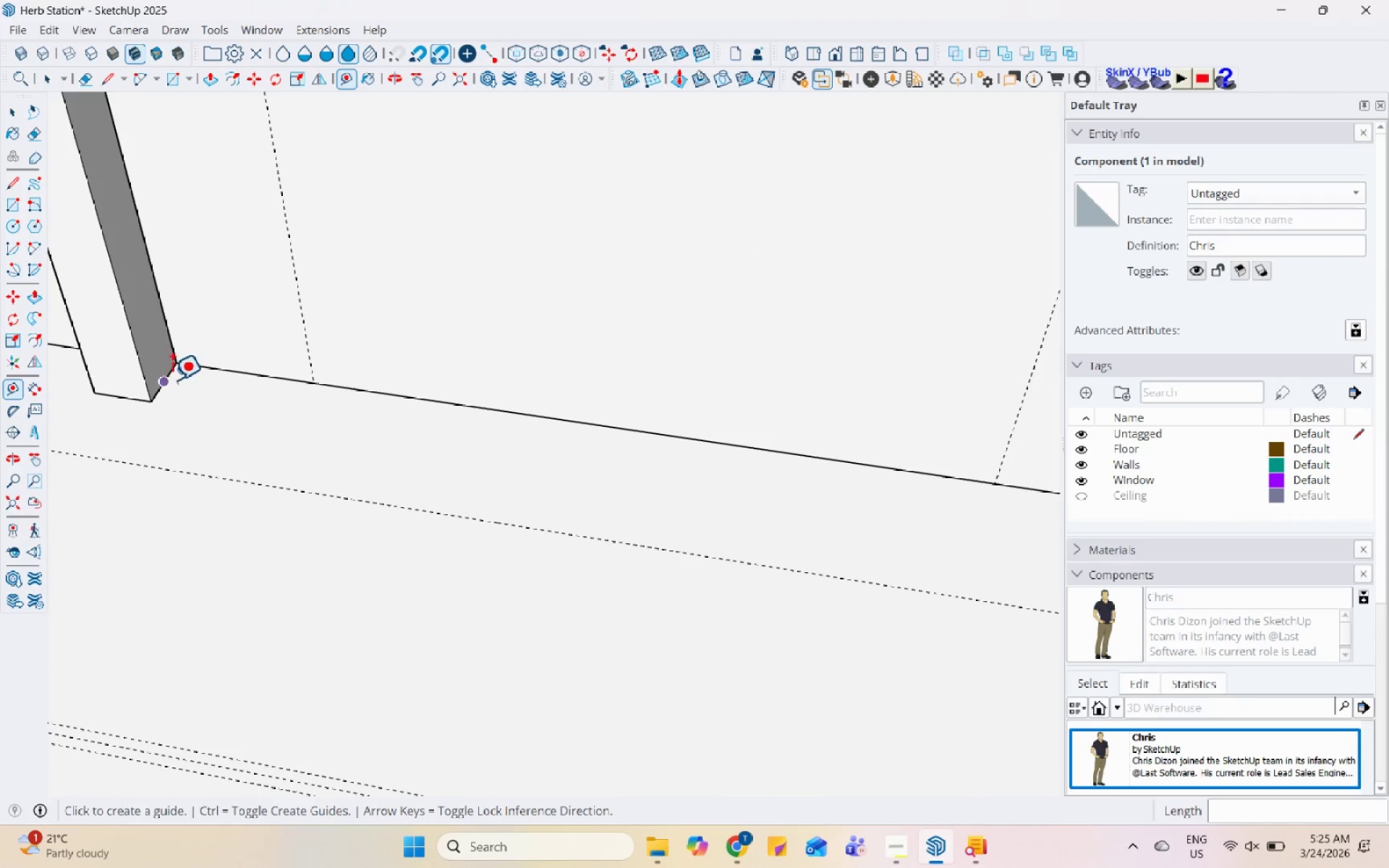 
left_click([170, 379])
 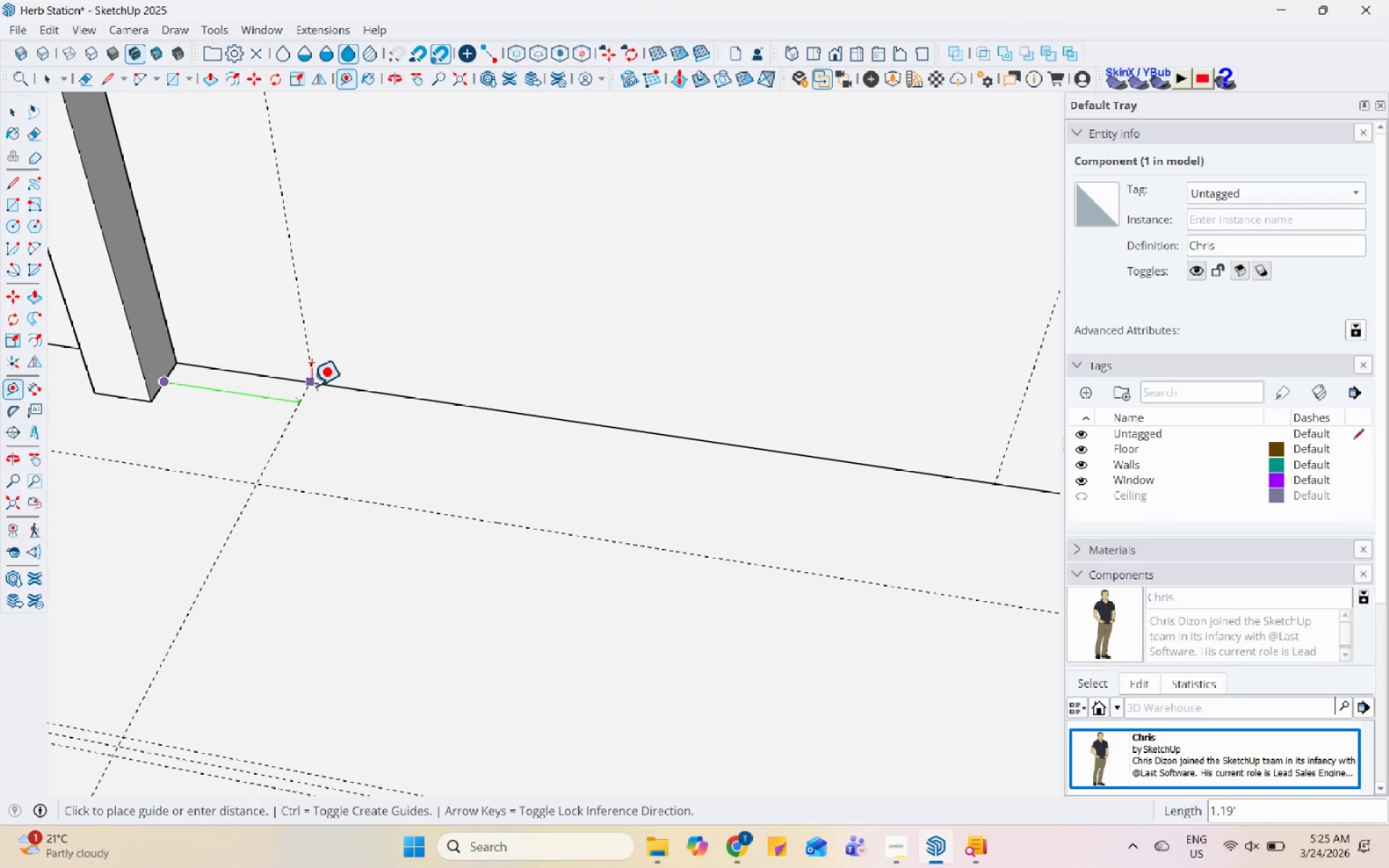 
left_click([310, 386])
 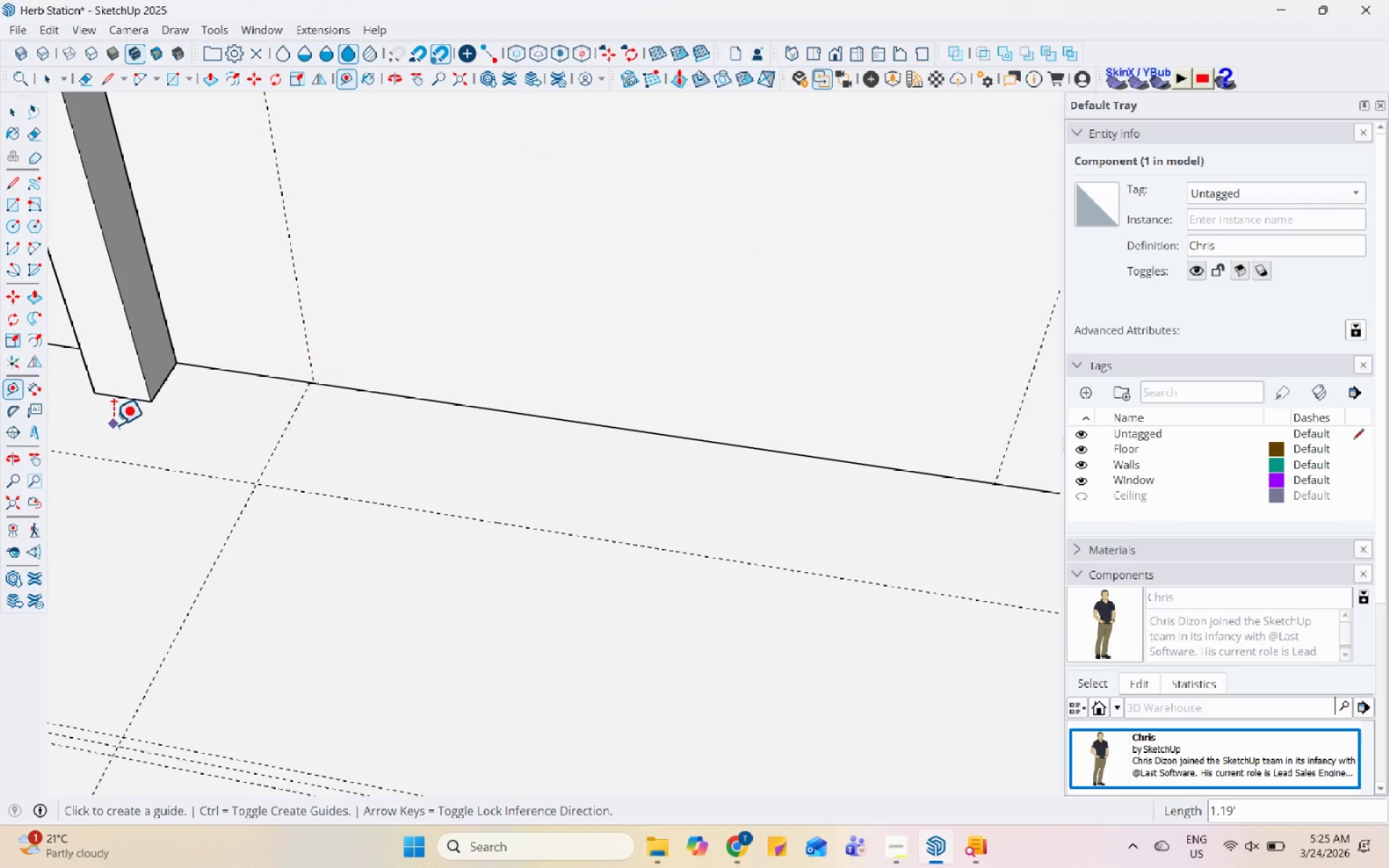 
scroll: coordinate [757, 399], scroll_direction: down, amount: 3.0
 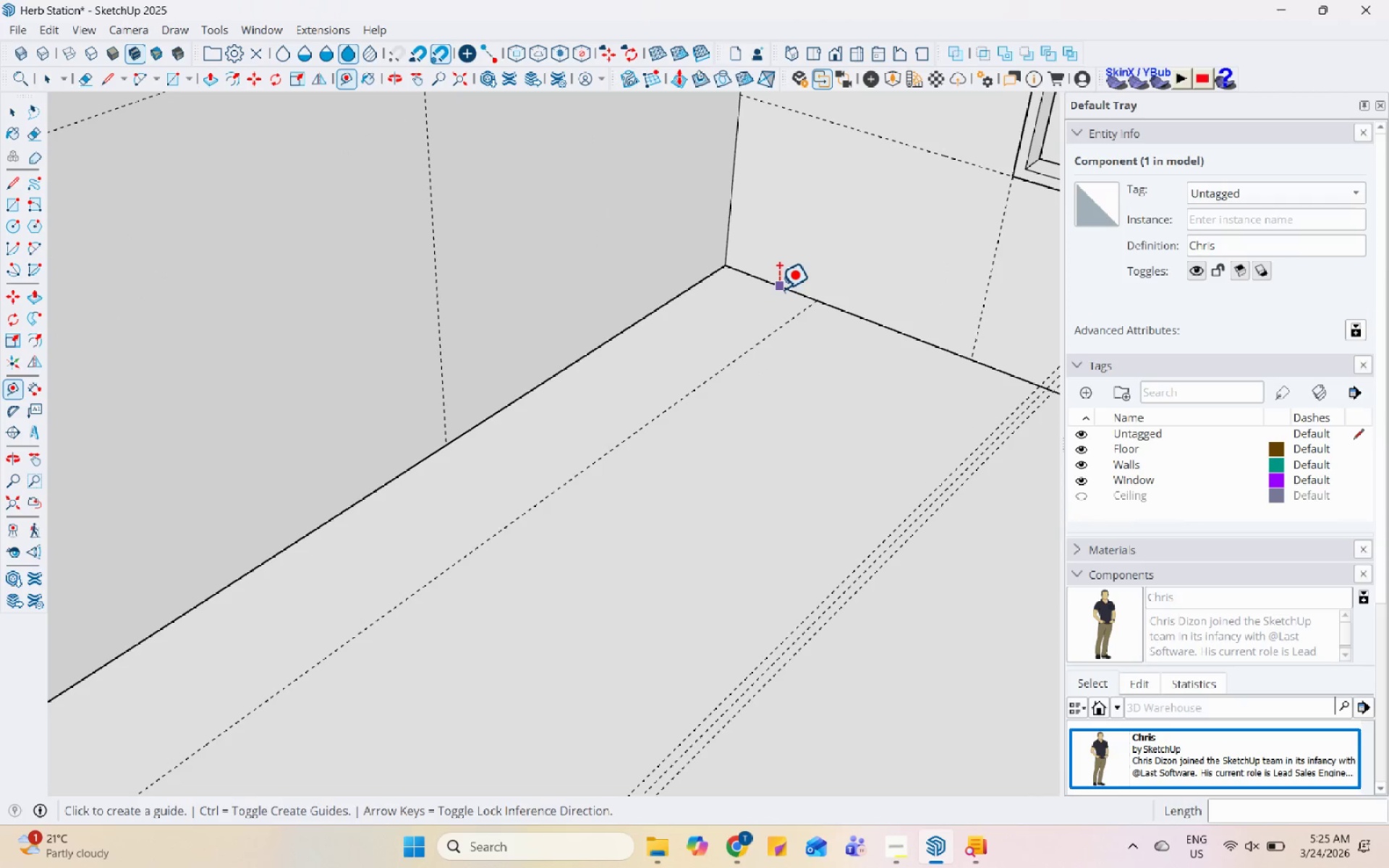 
left_click([778, 289])
 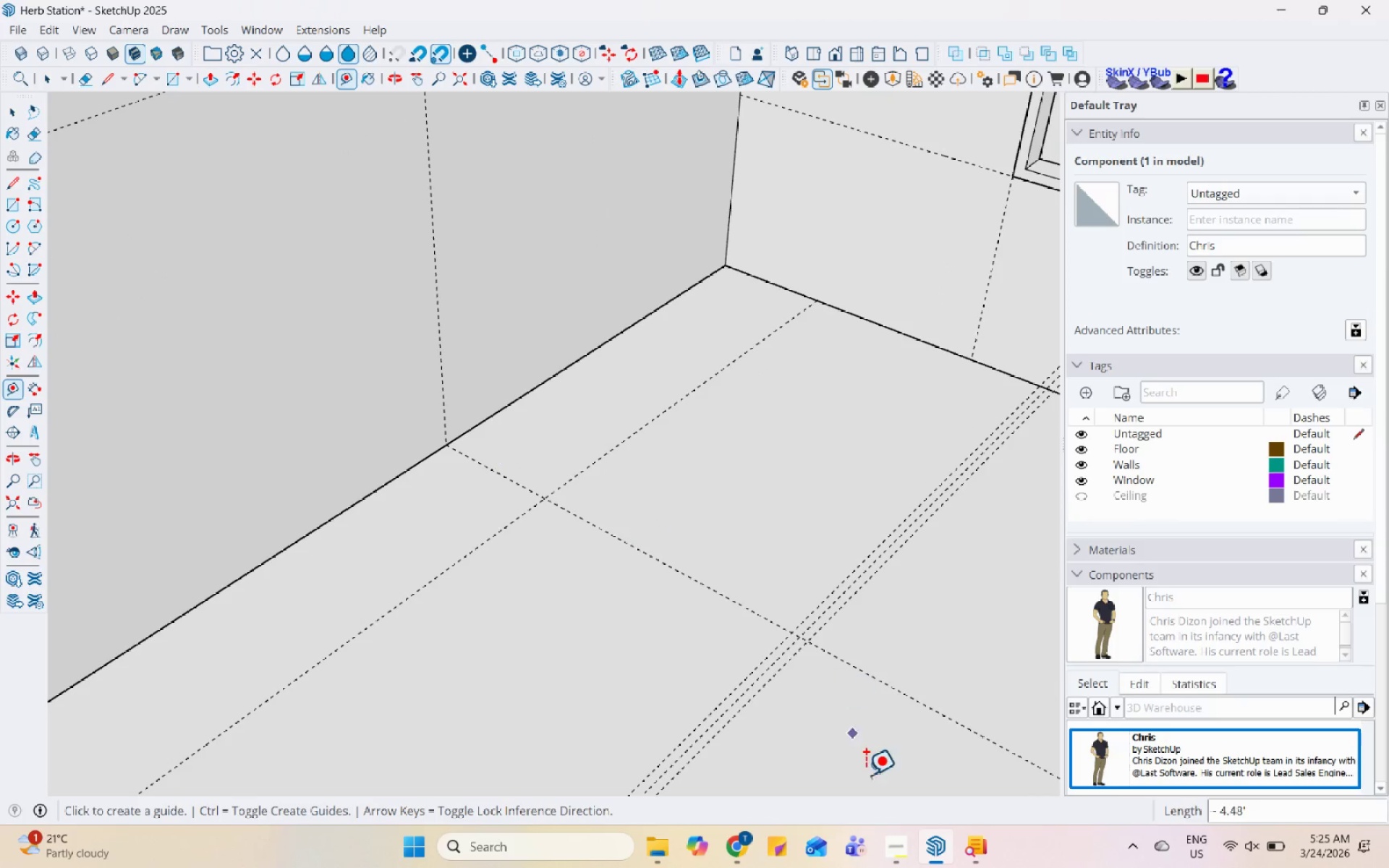 
left_click([894, 852])